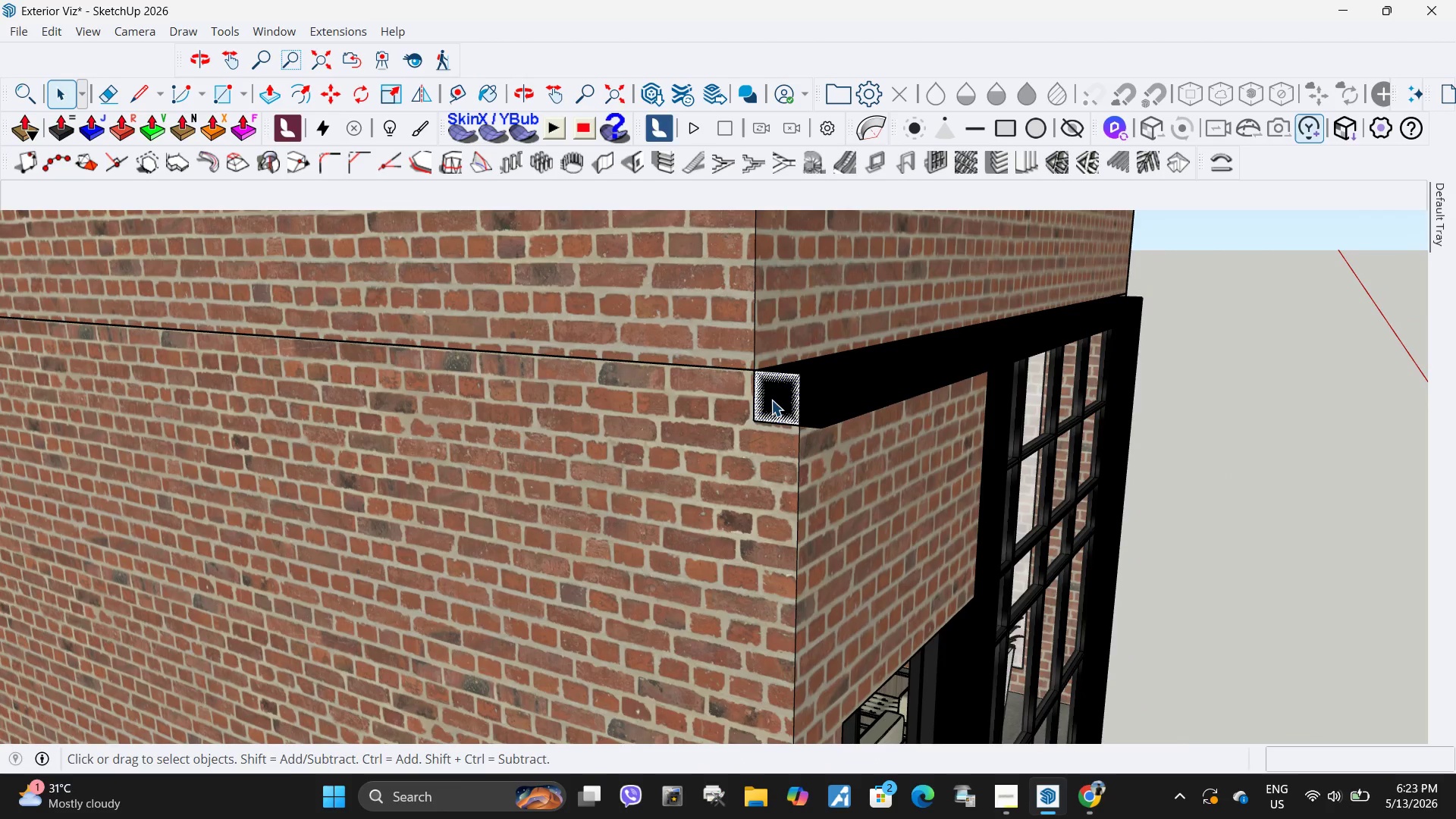 
key(P)
 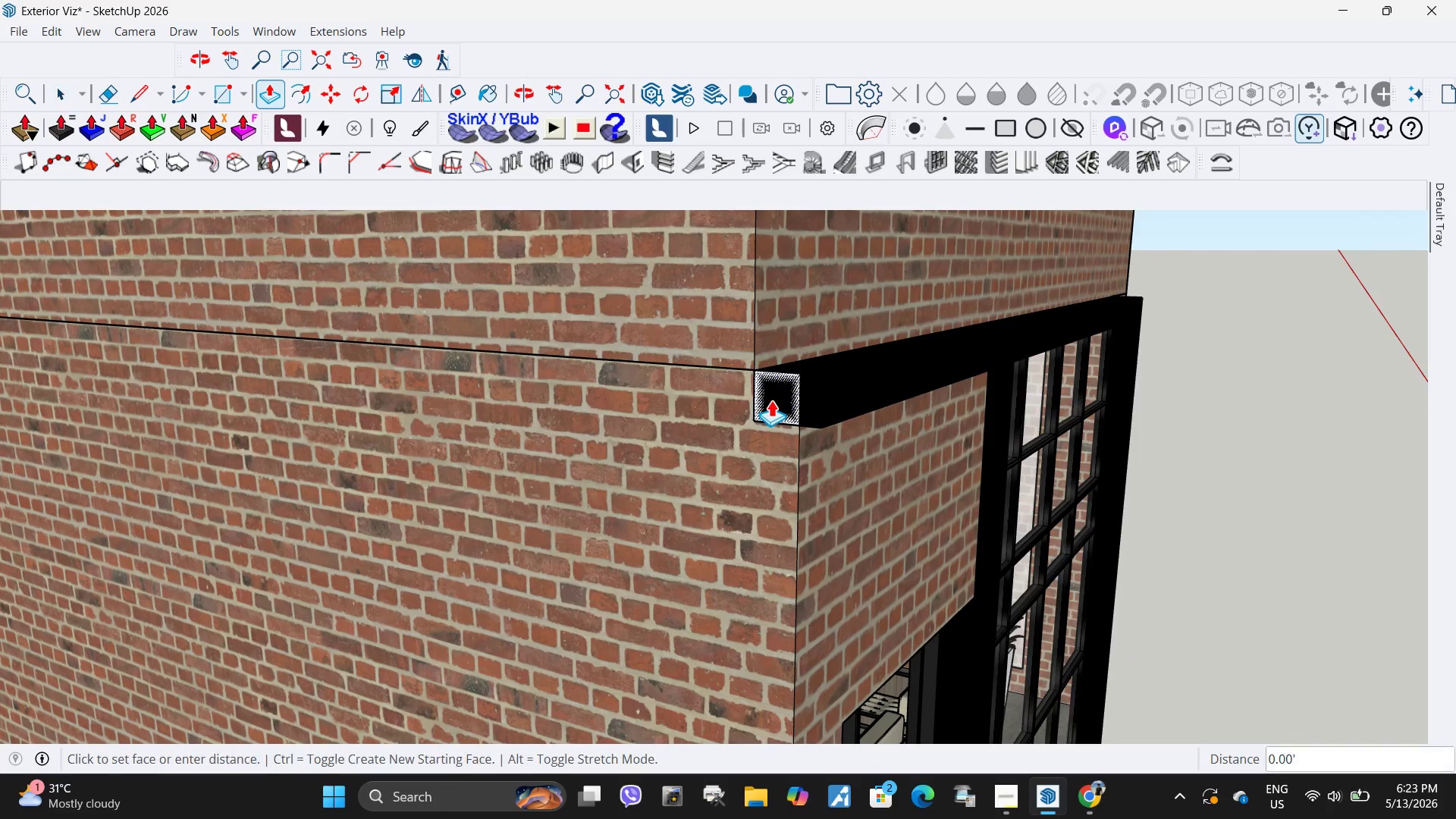 
left_click([771, 400])
 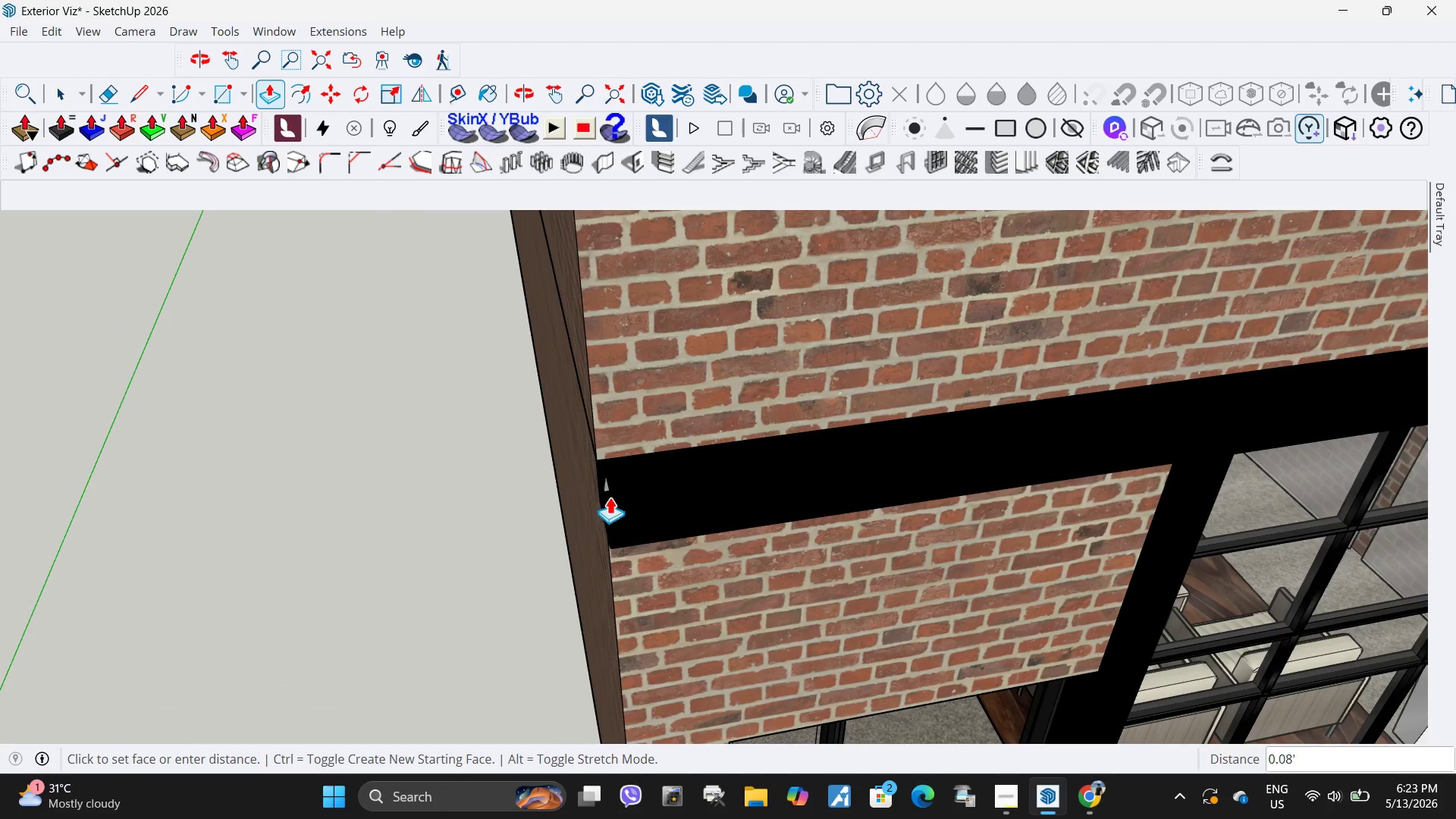 
left_click([618, 488])
 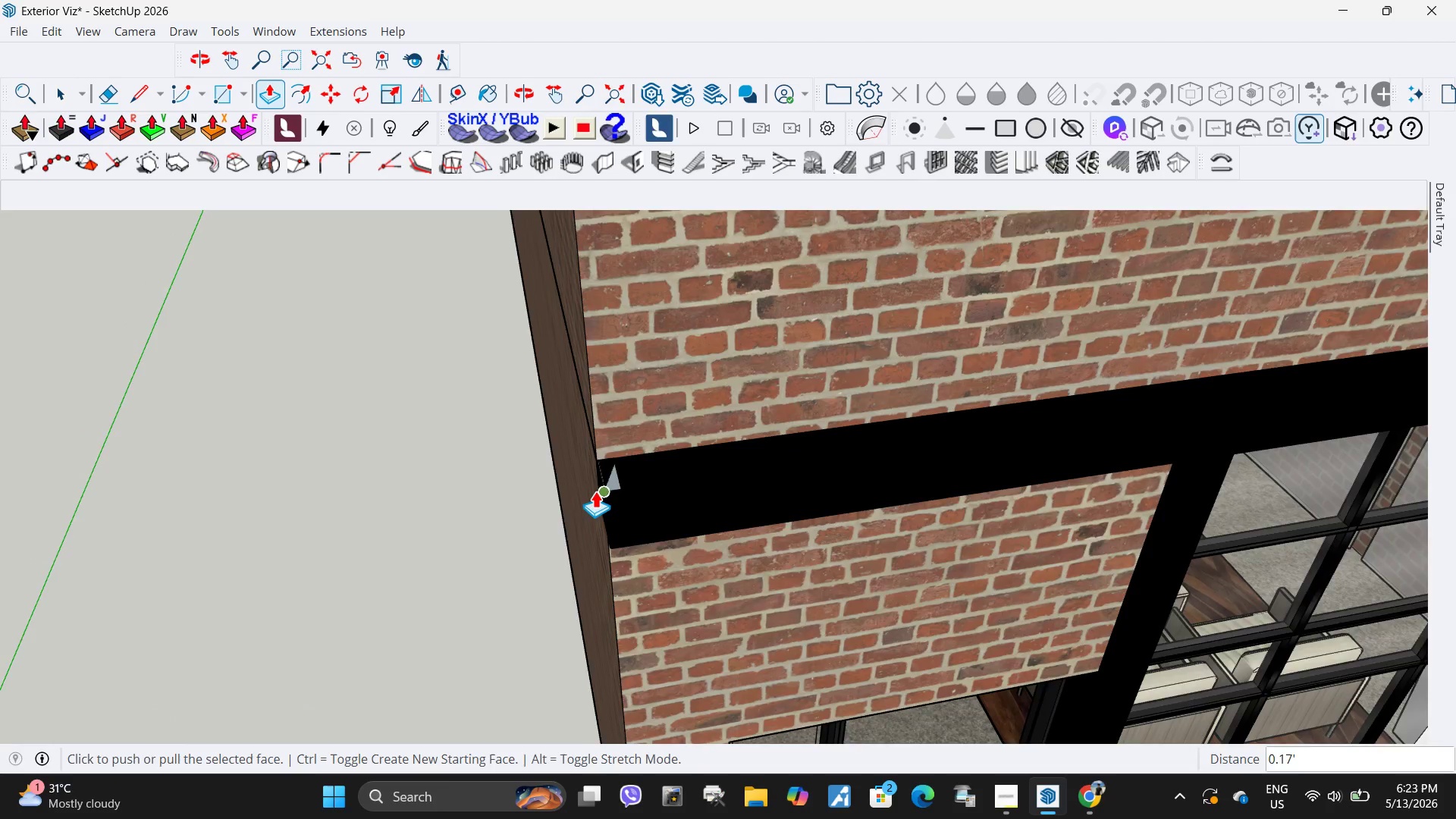 
key(Space)
 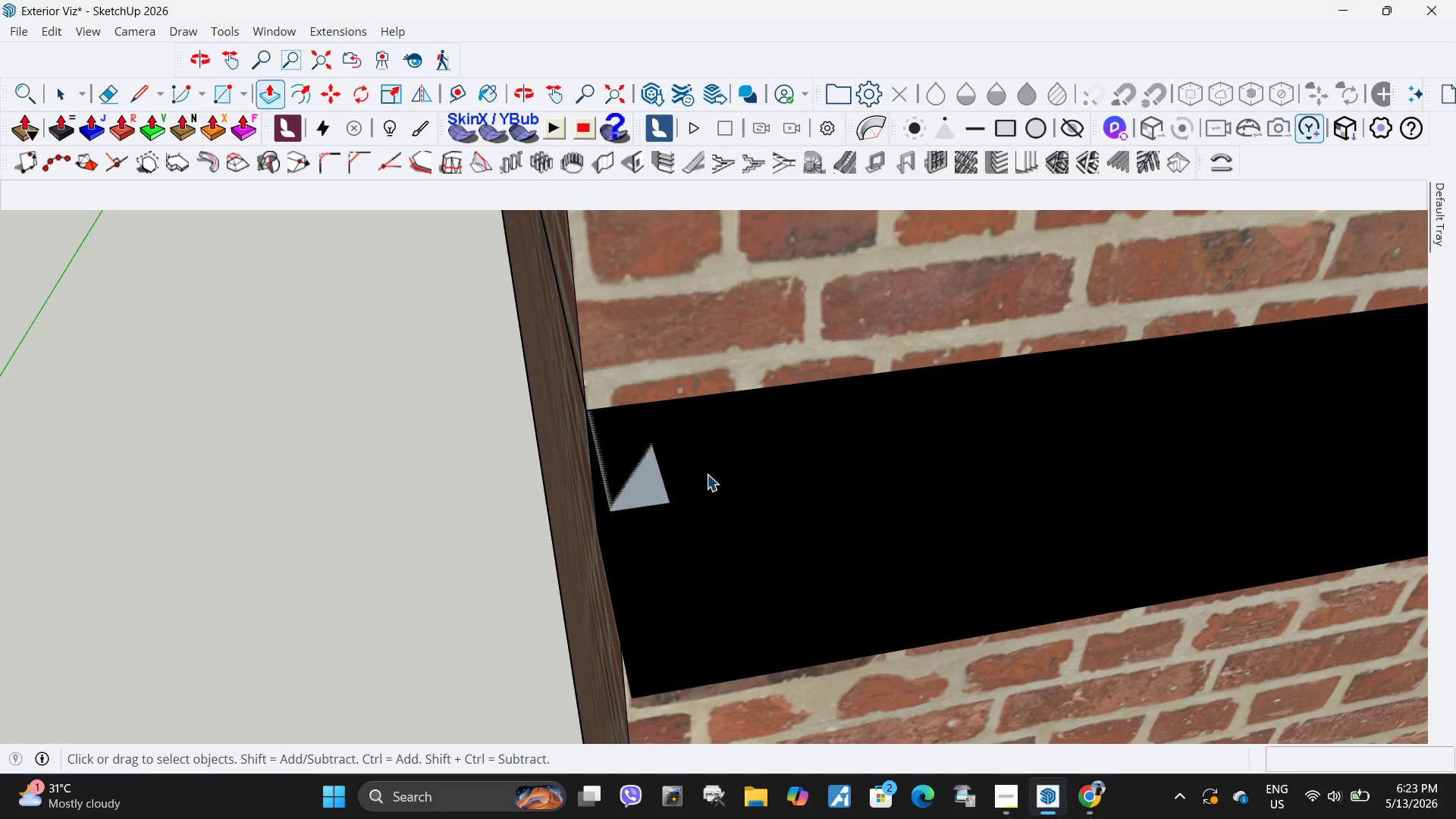 
left_click([707, 474])
 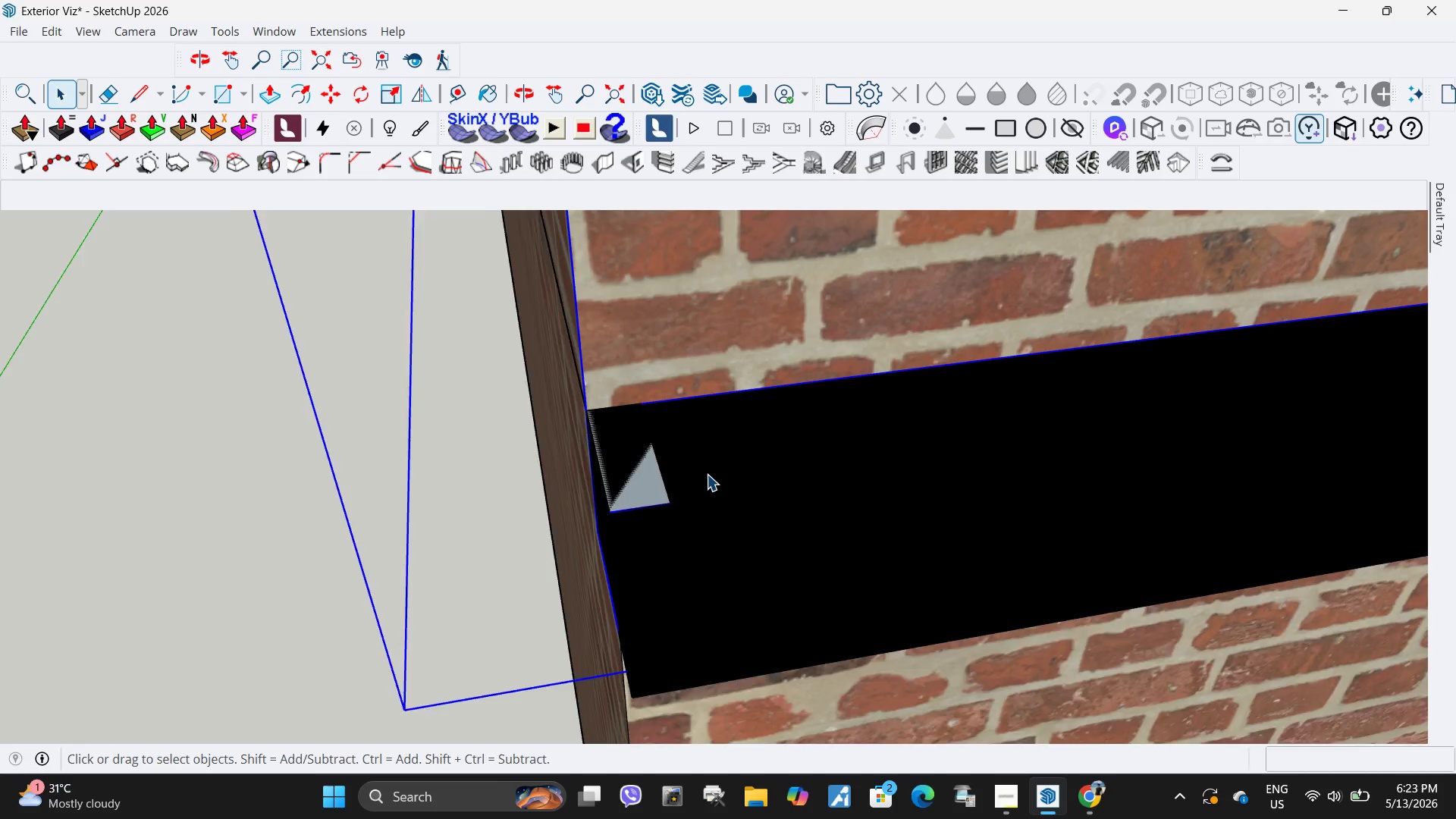 
scroll: coordinate [629, 464], scroll_direction: up, amount: 10.0
 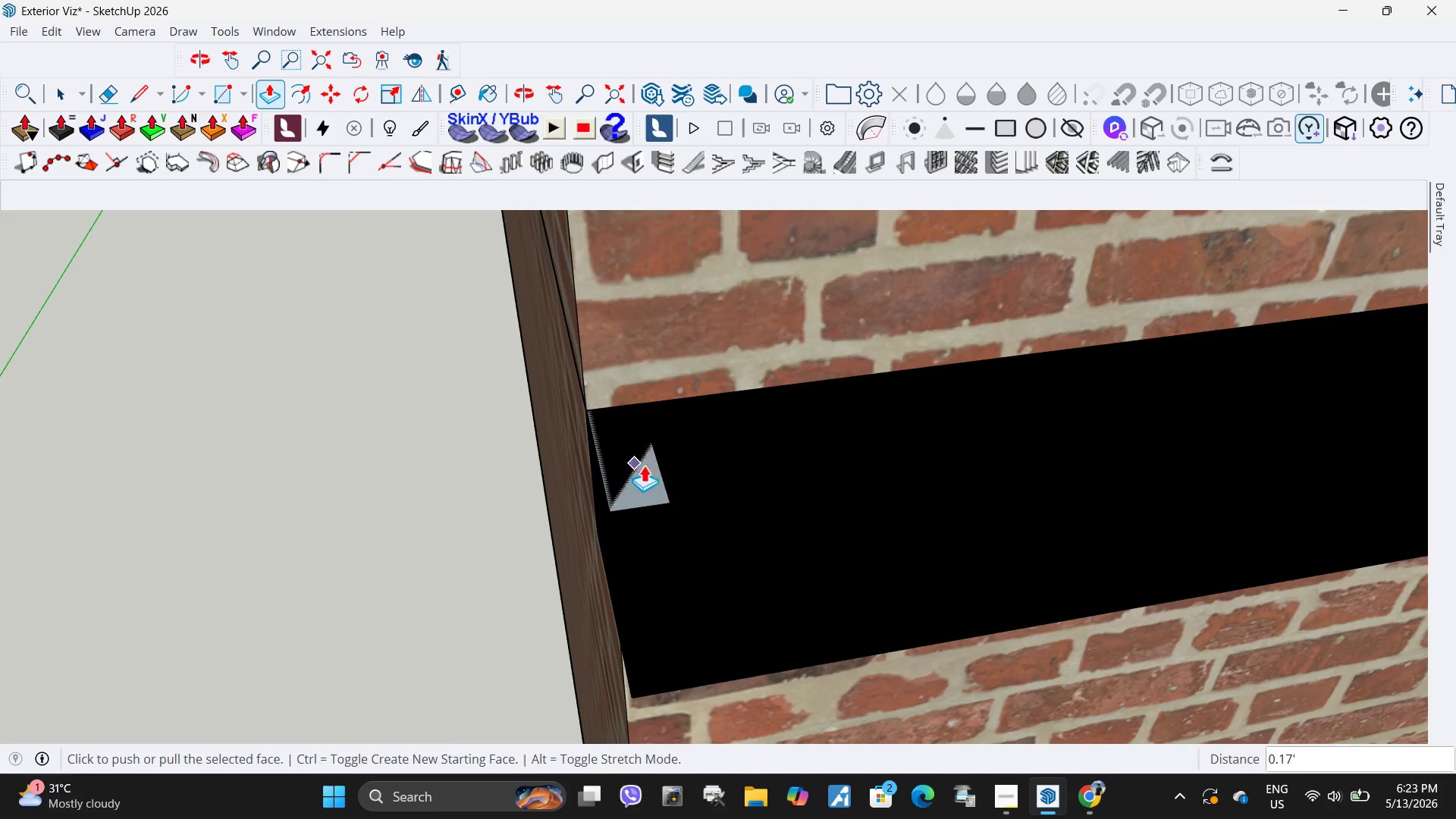 
double_click([707, 474])
 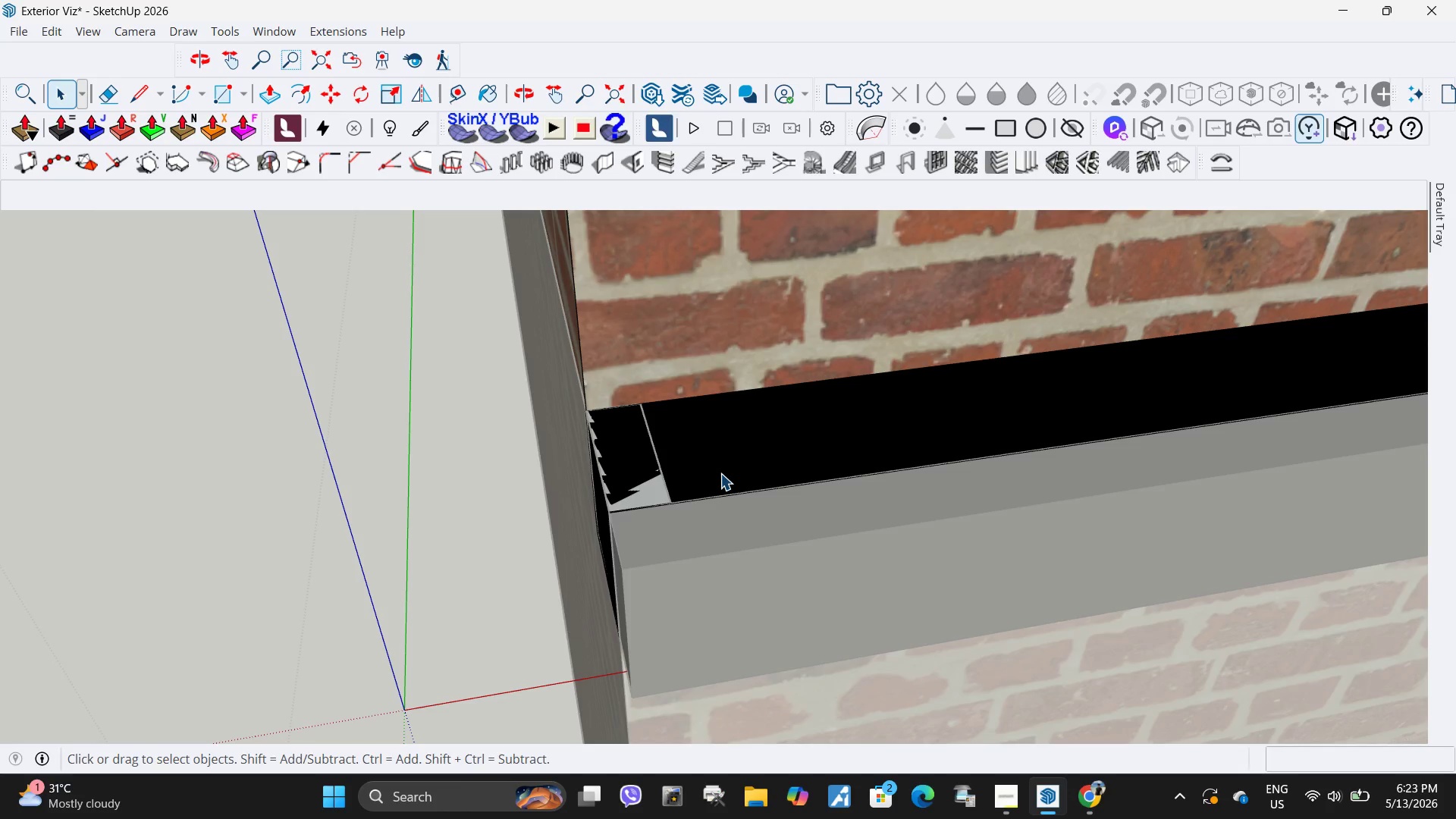 
triple_click([720, 473])
 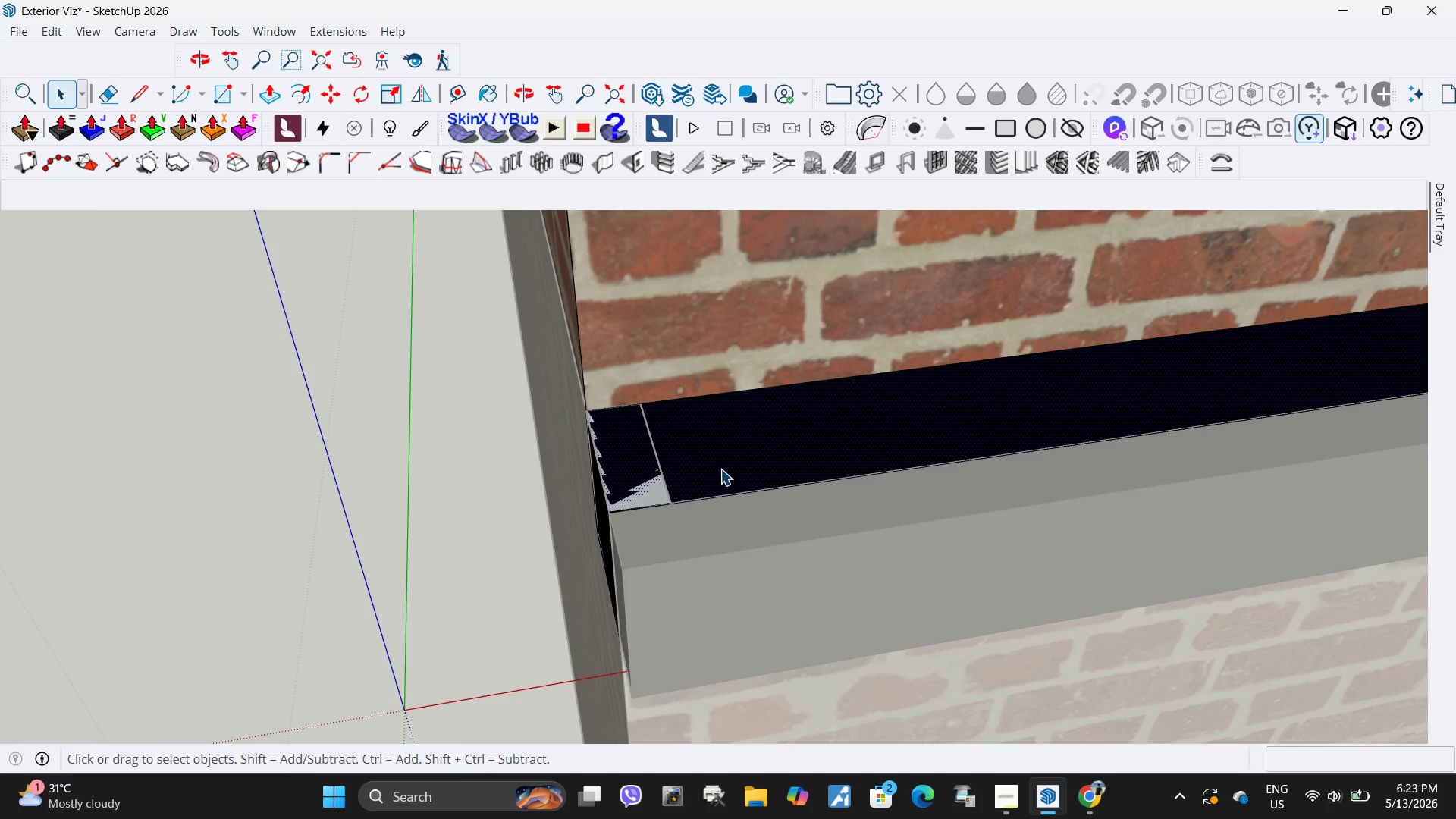 
key(P)
 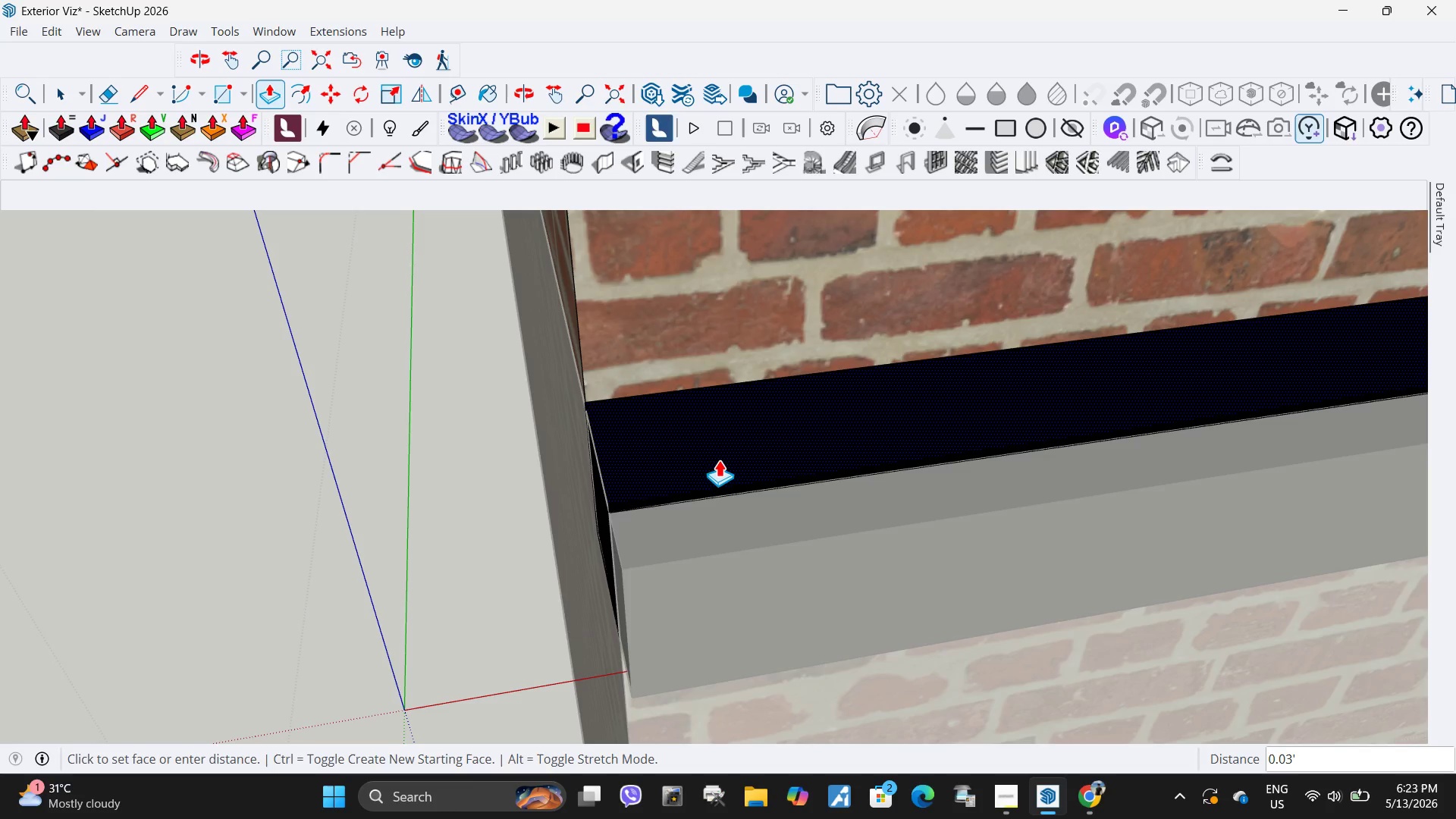 
left_click([720, 460])
 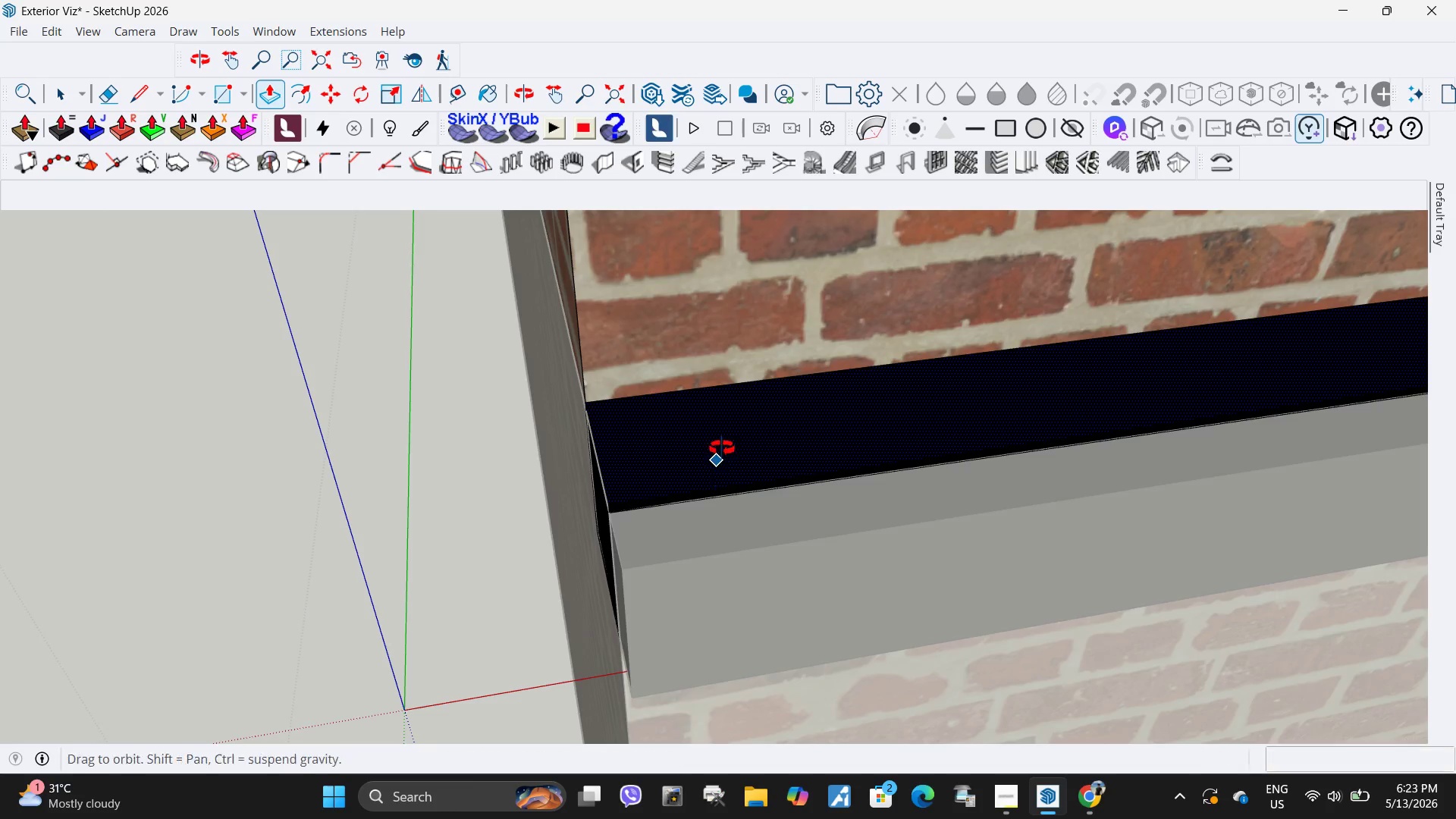 
key(Space)
 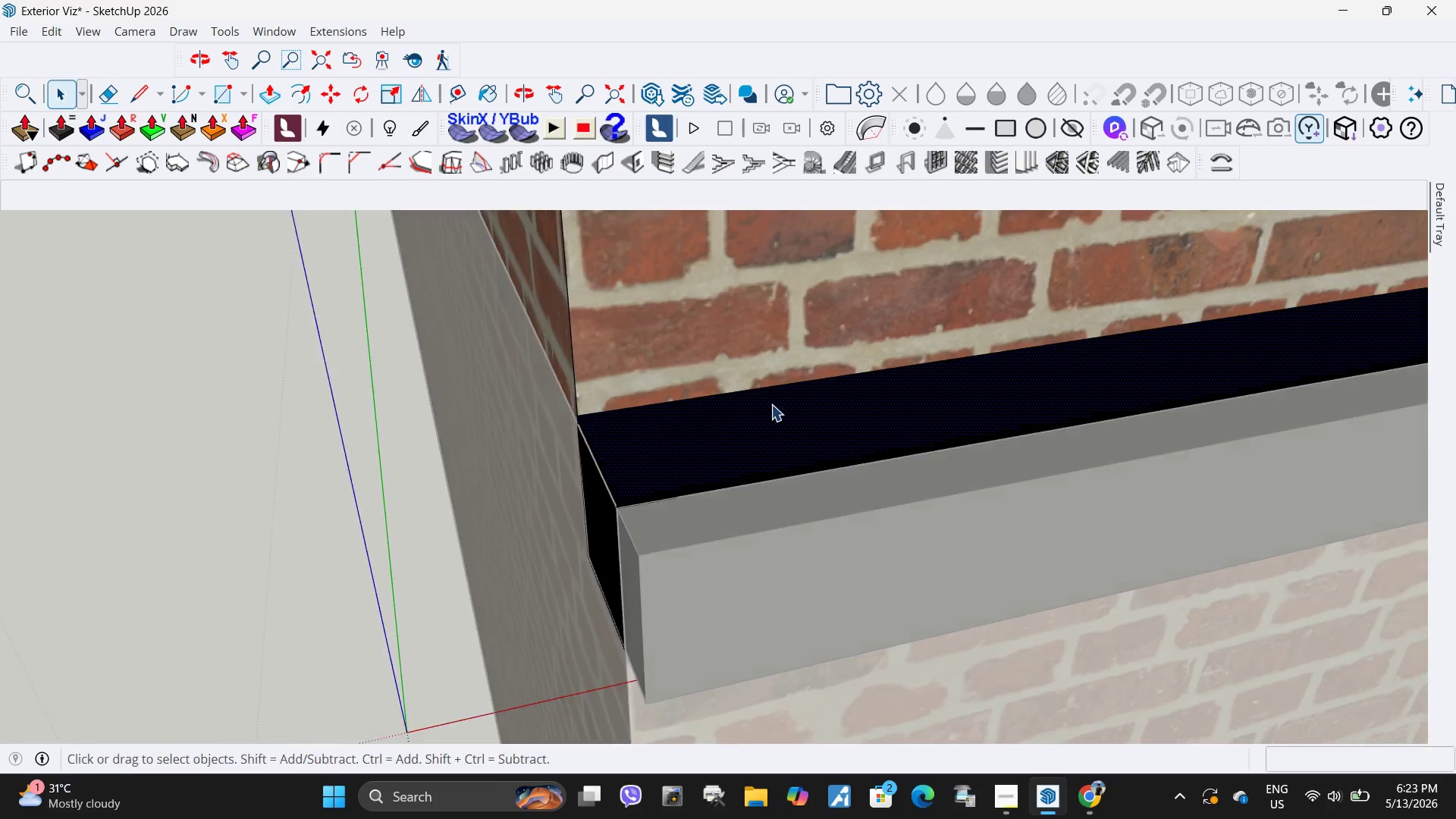 
key(Escape)
 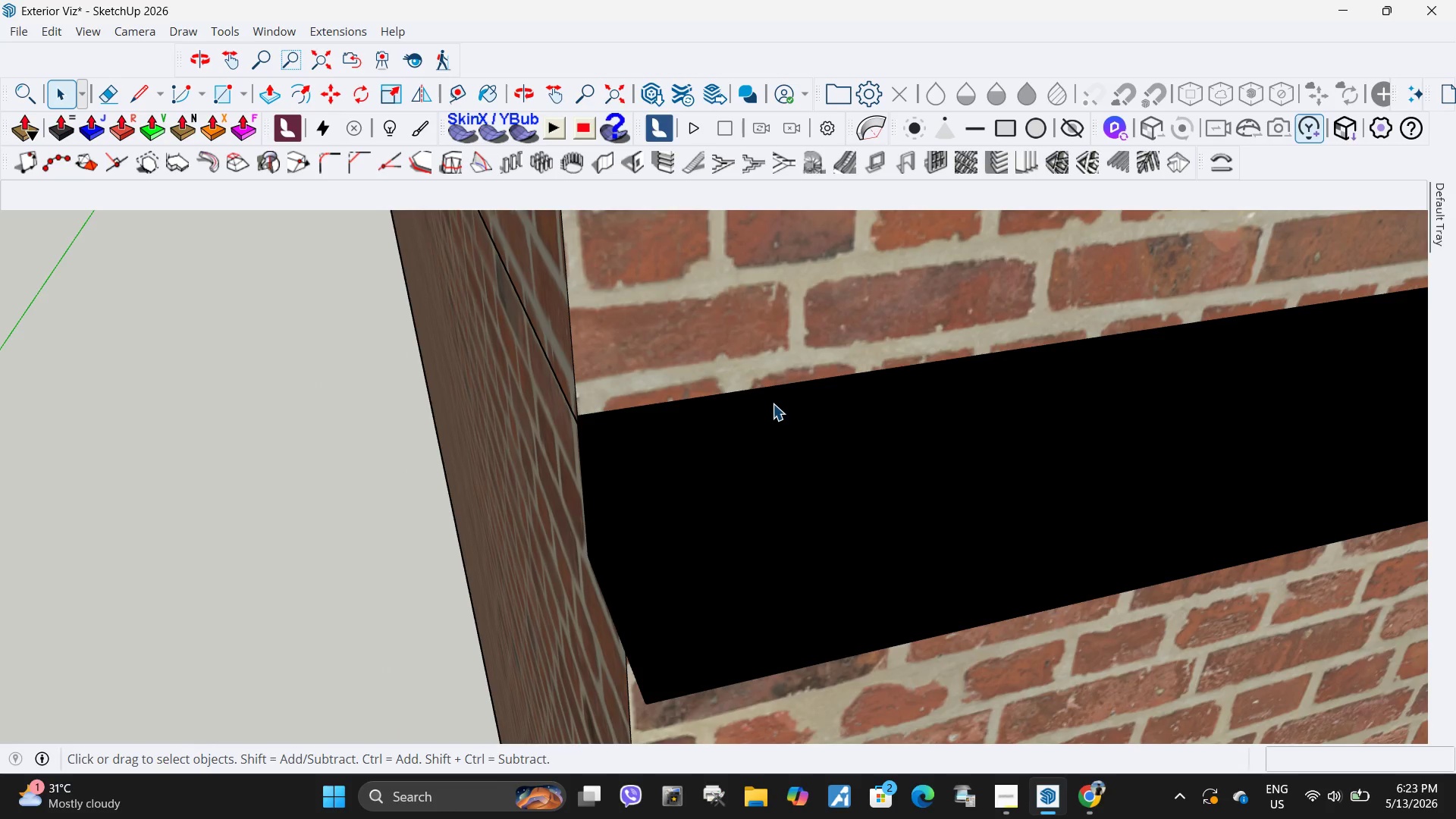 
key(Escape)
 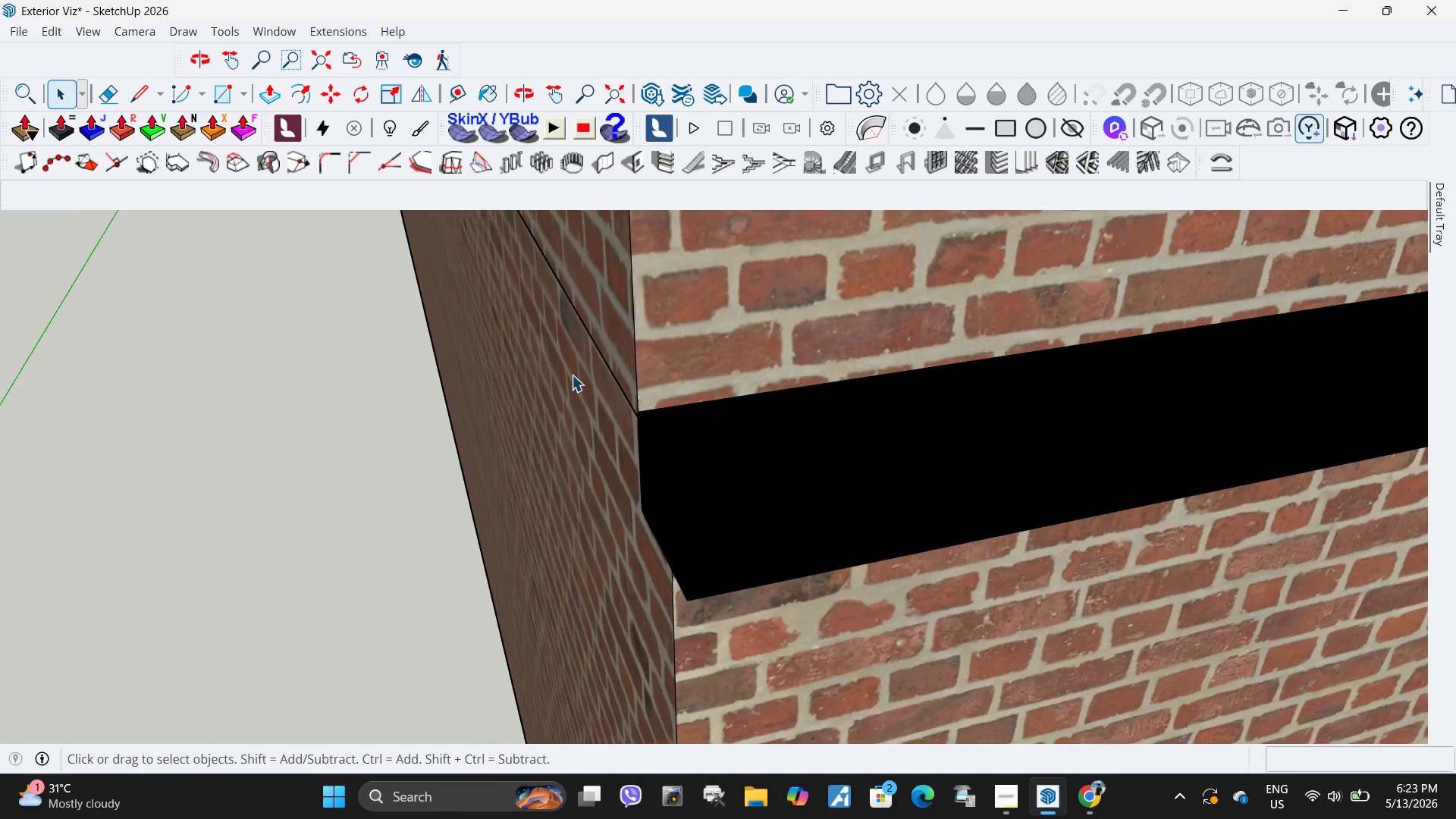 
key(Escape)
 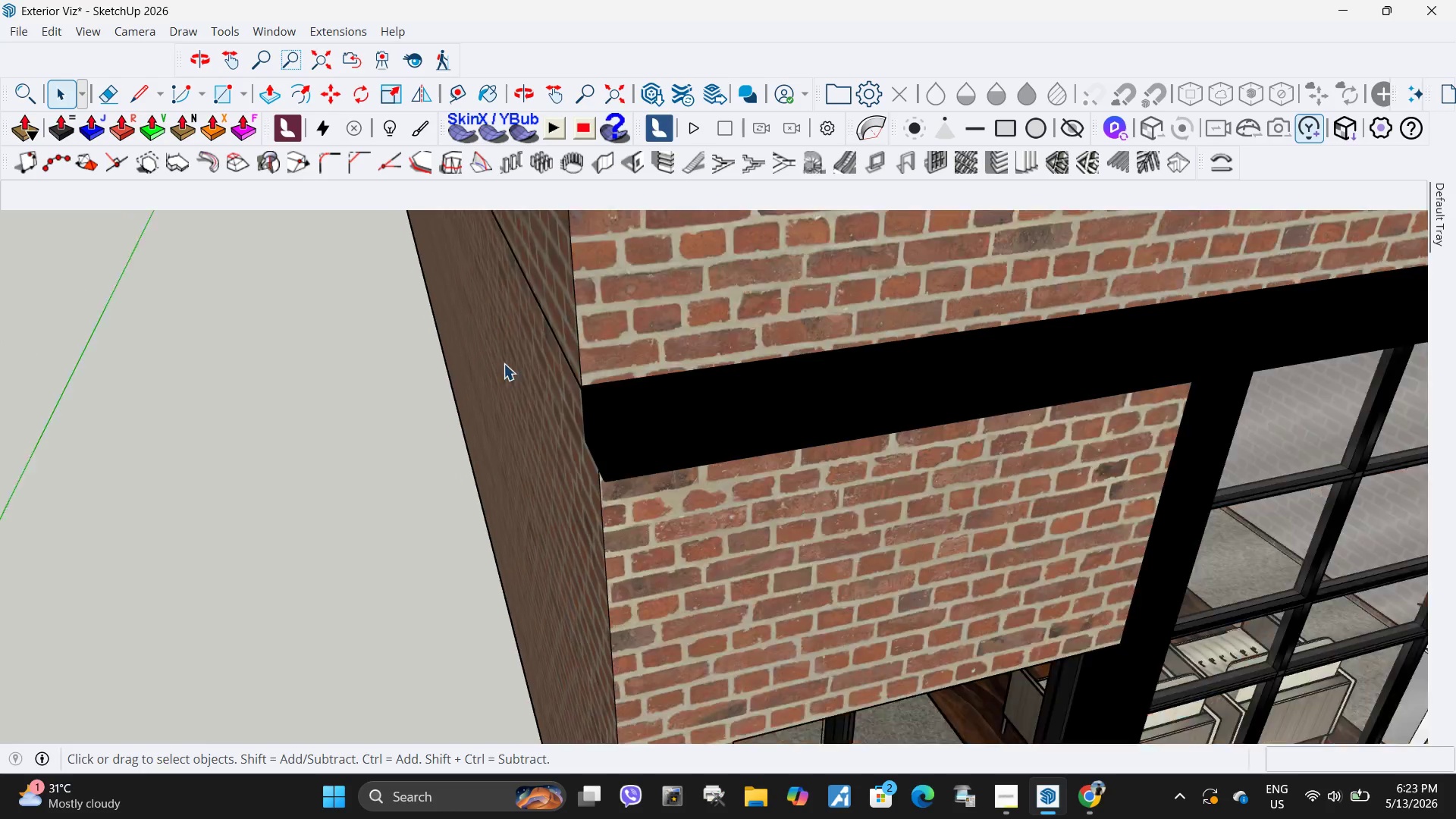 
key(Escape)
 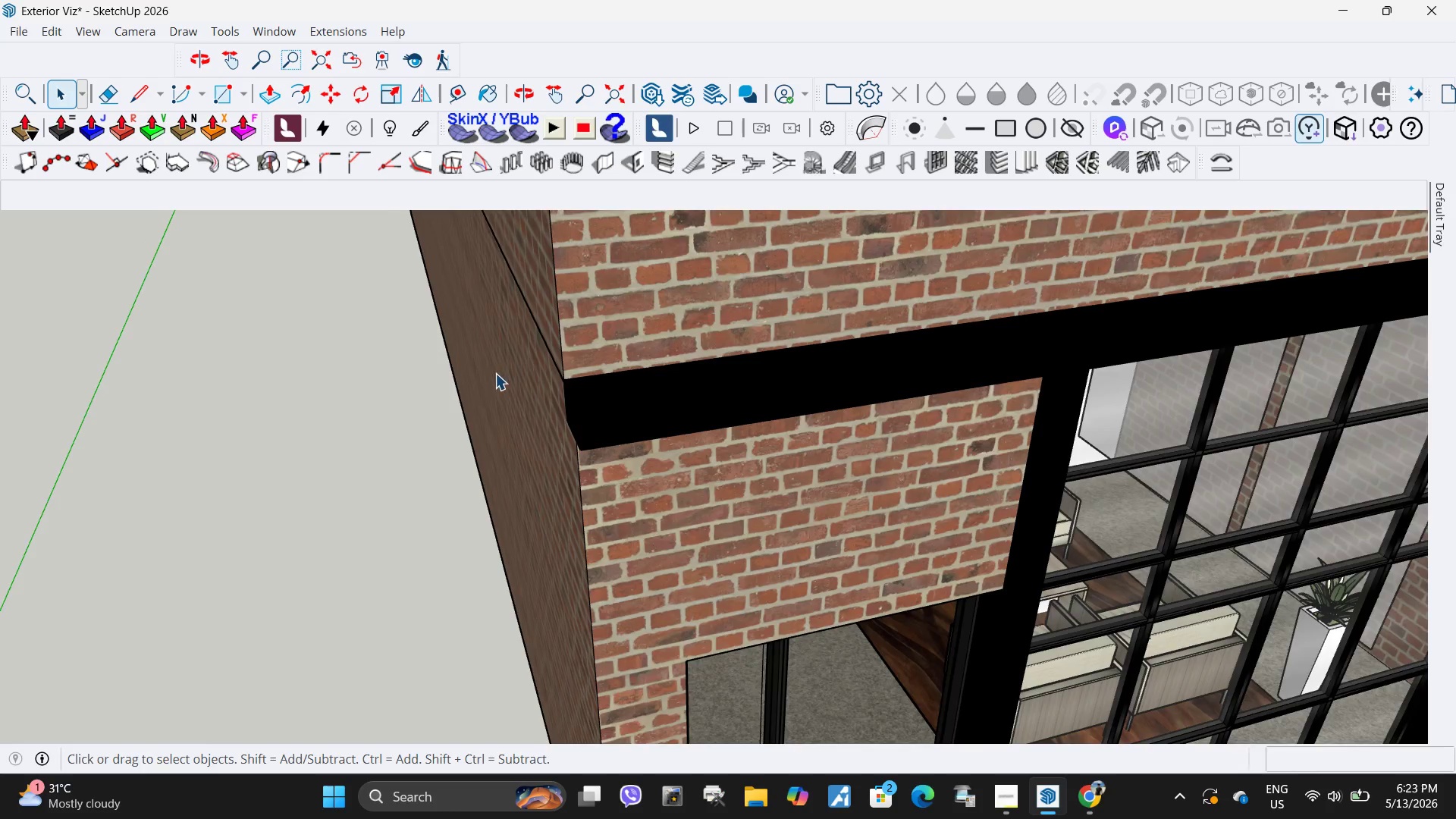 
key(Escape)
 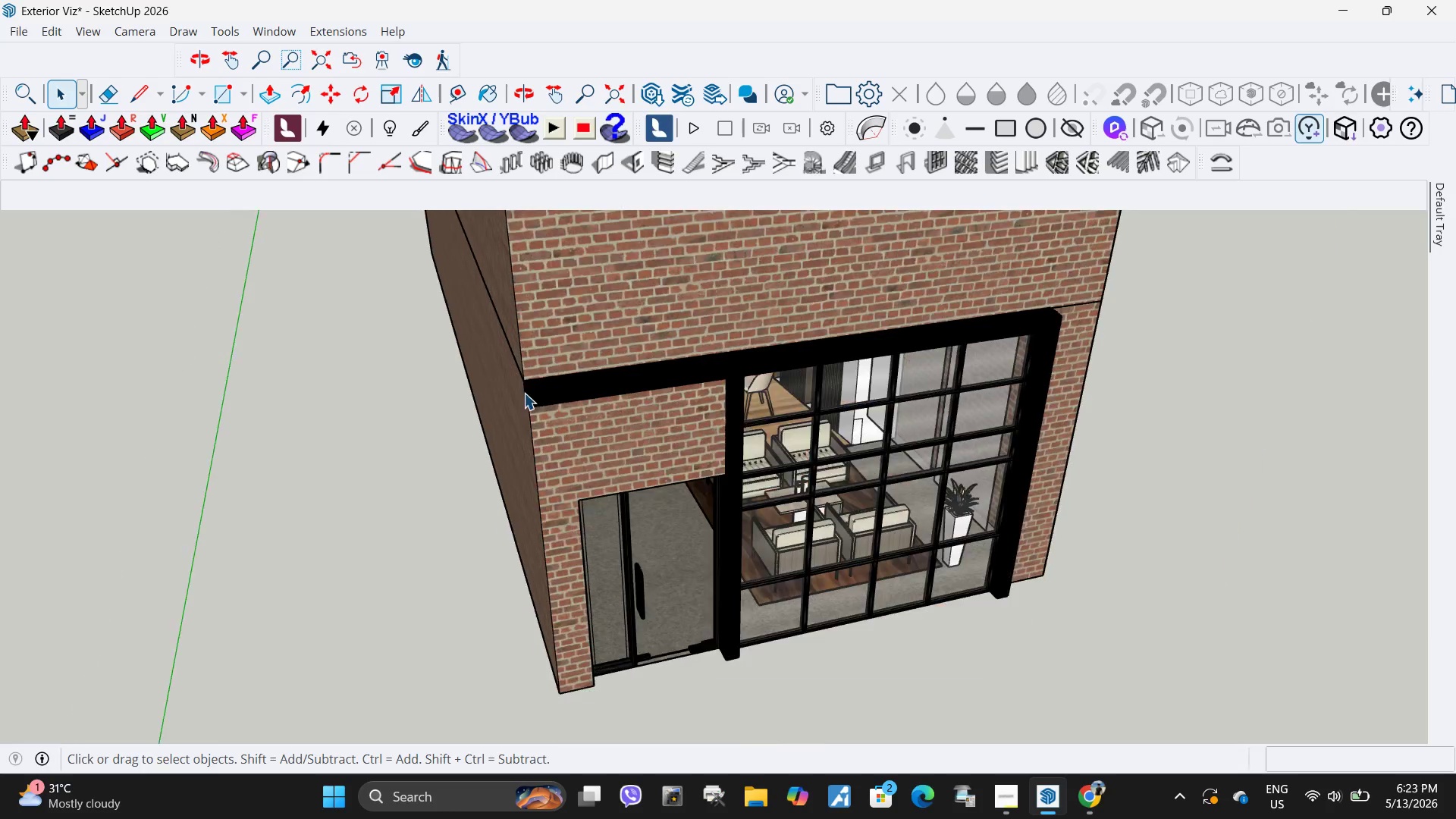 
key(Escape)
 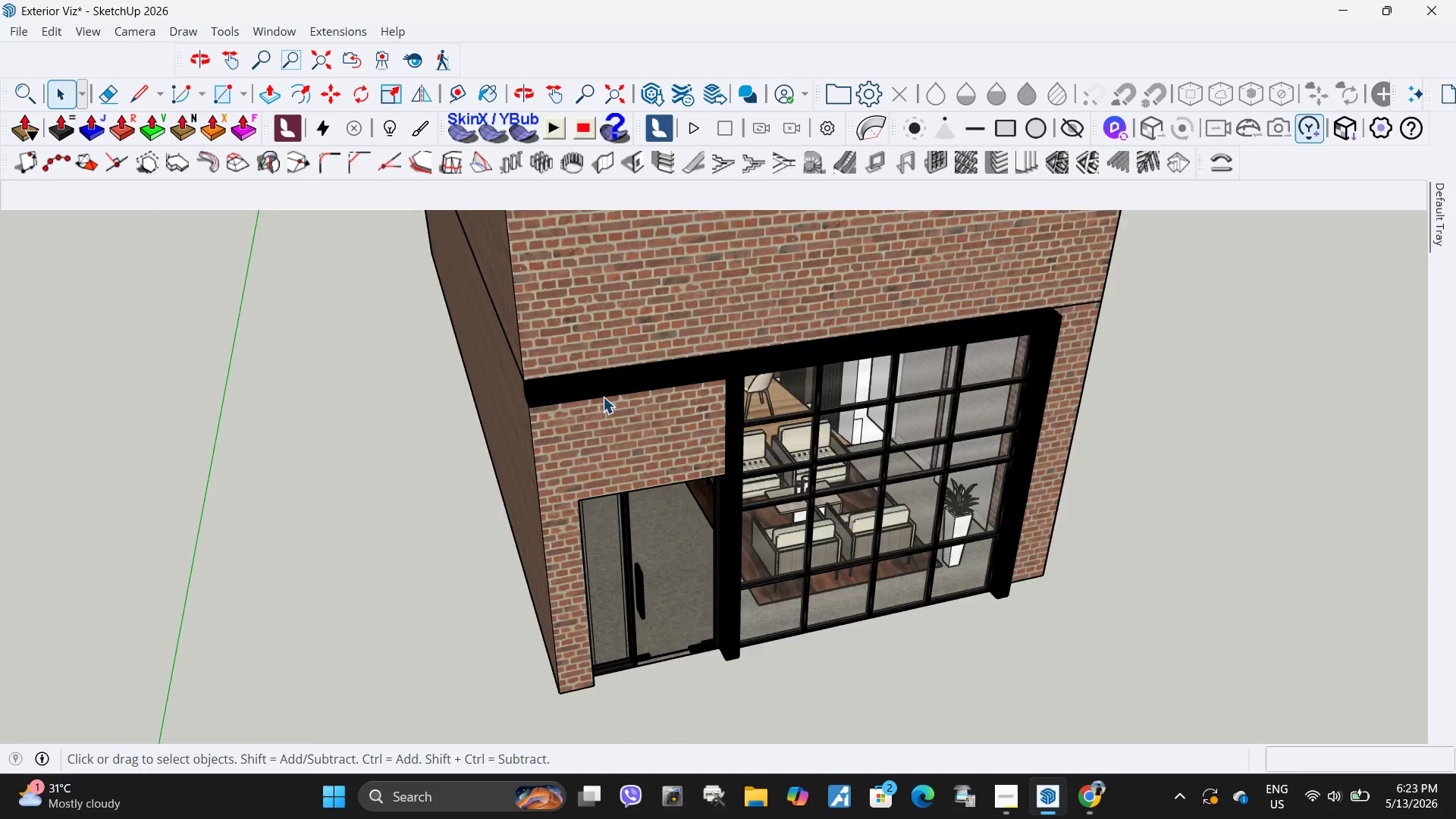 
key(Escape)
 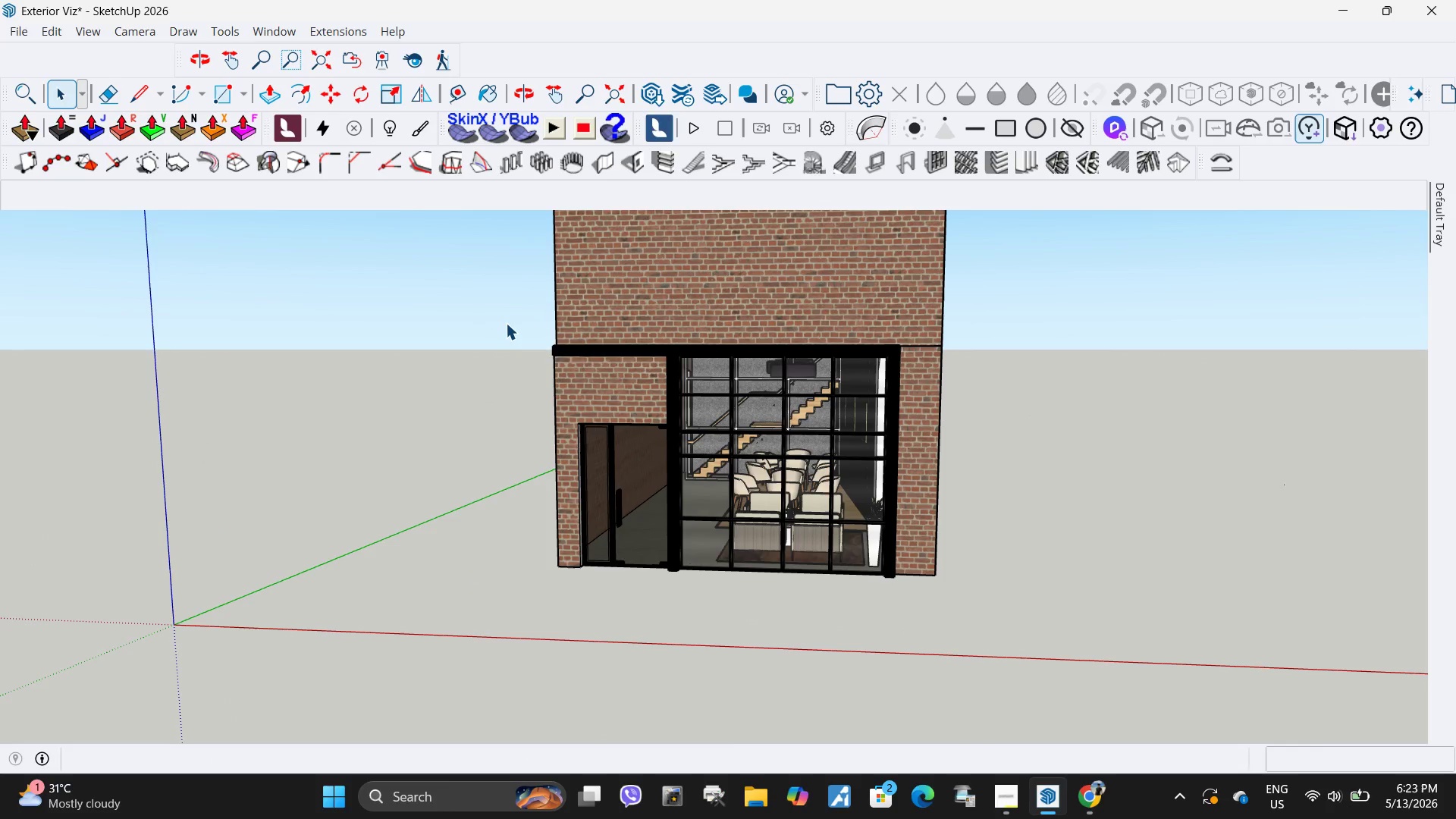 
scroll: coordinate [639, 397], scroll_direction: down, amount: 30.0
 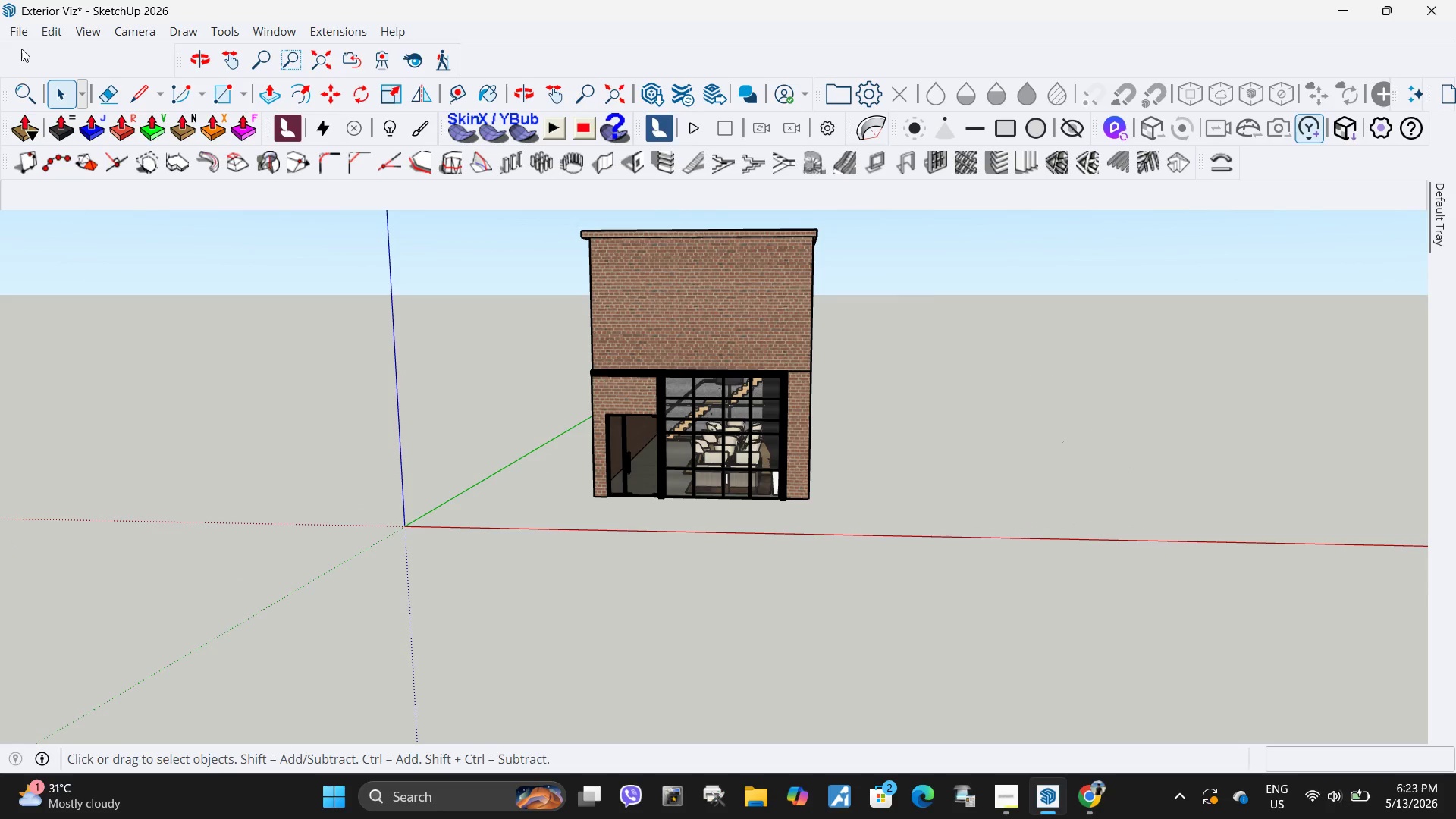 
left_click([24, 38])
 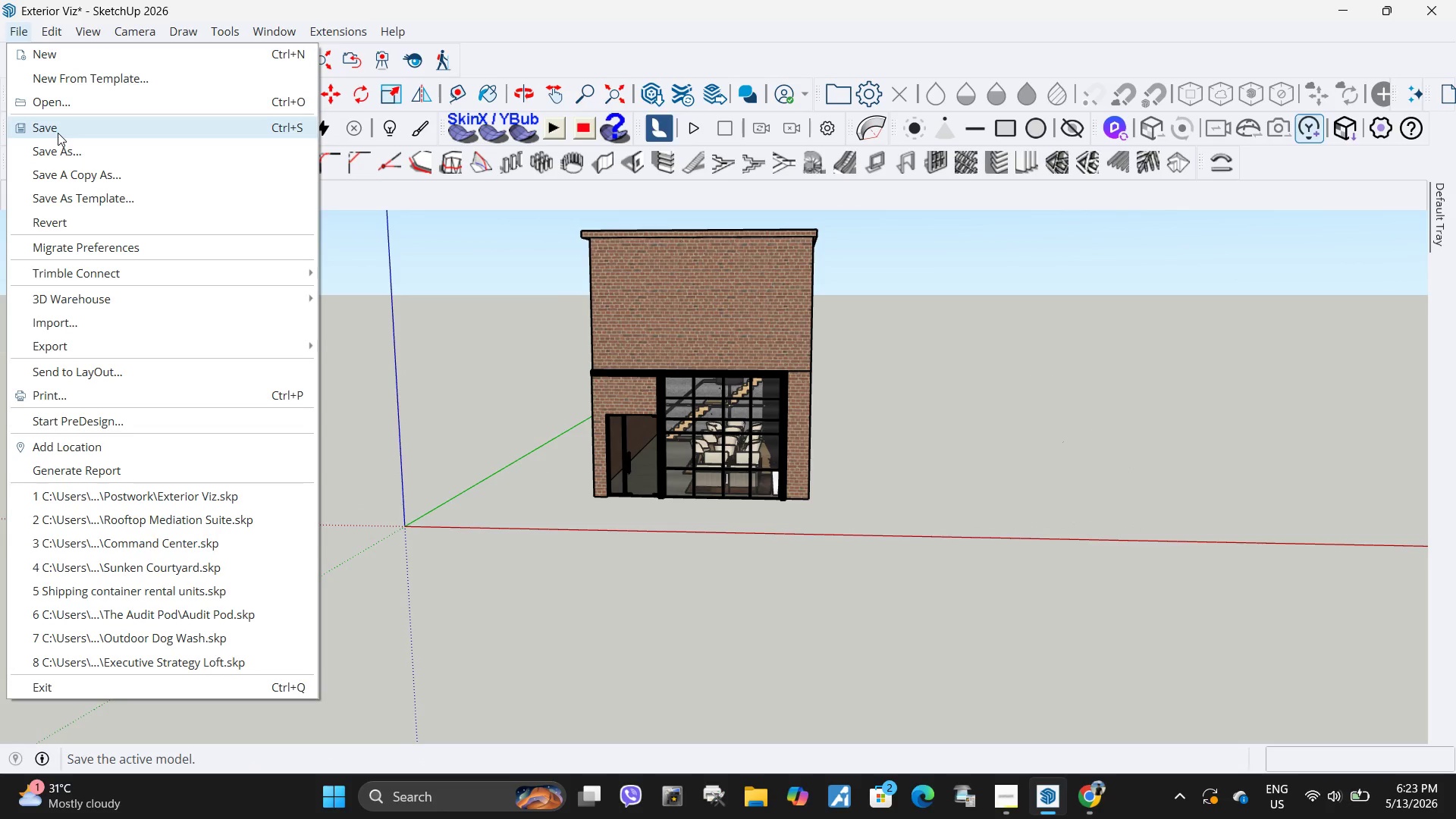 
left_click([58, 133])
 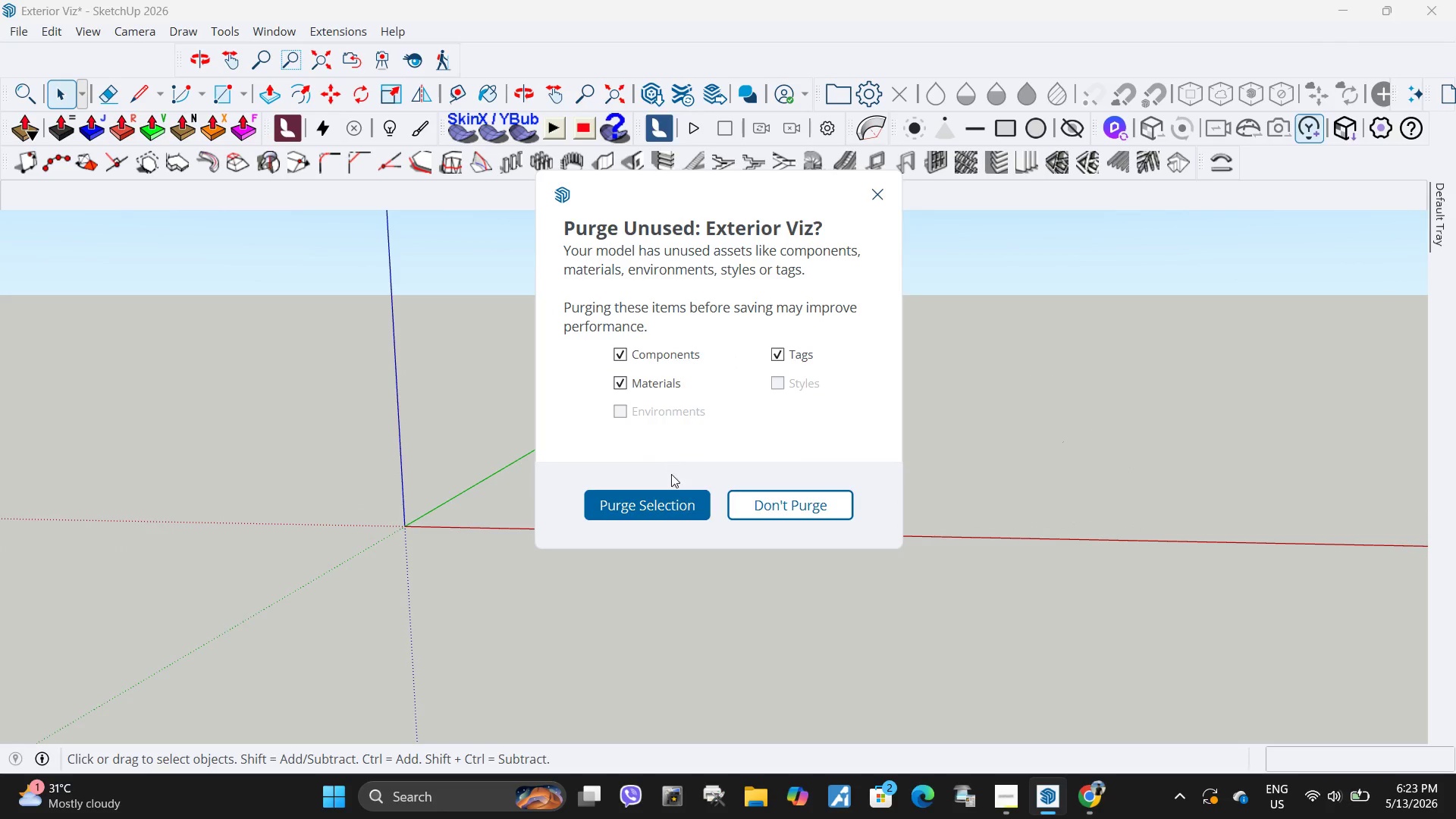 
left_click([659, 516])
 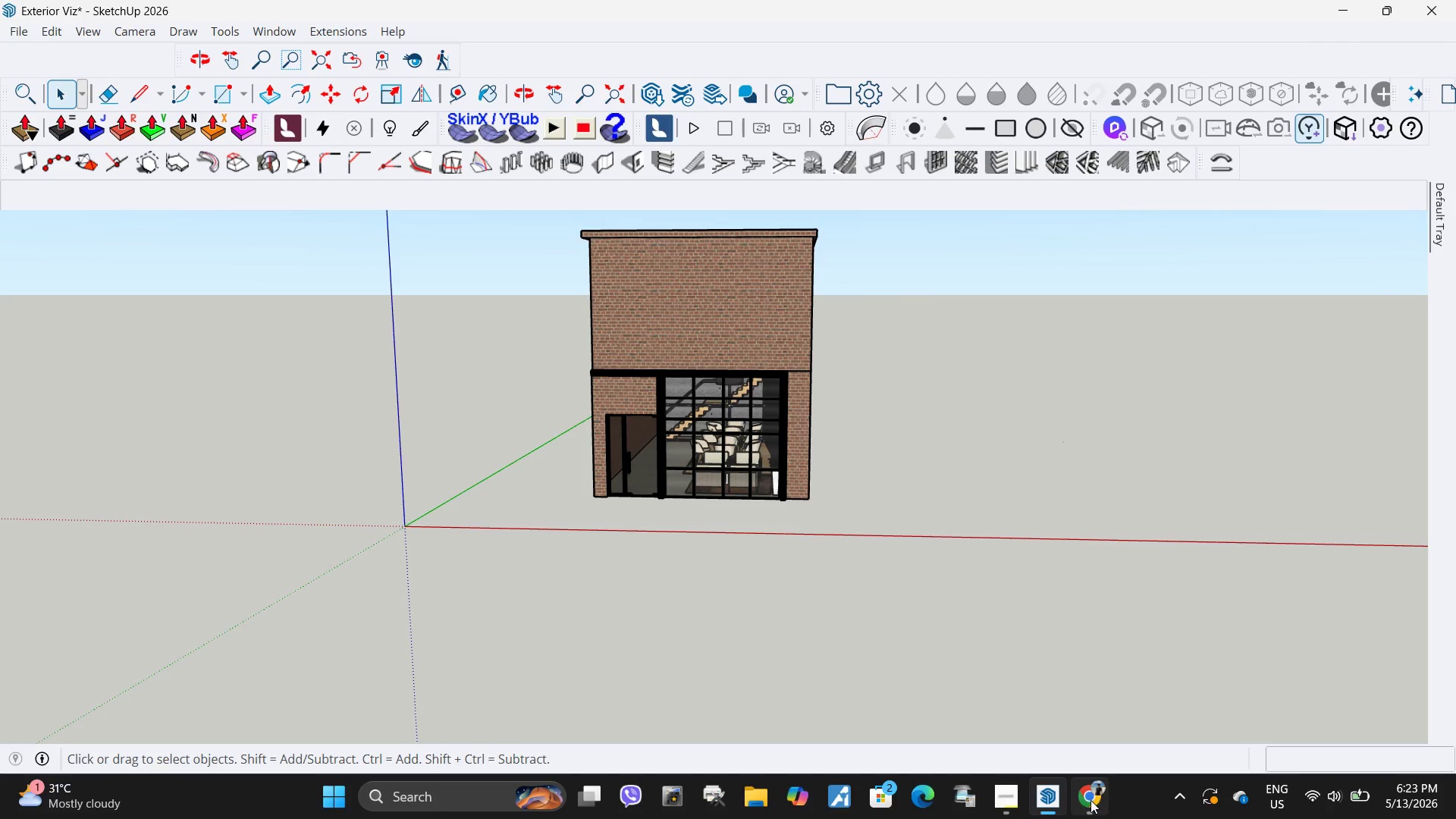 
left_click([1090, 800])
 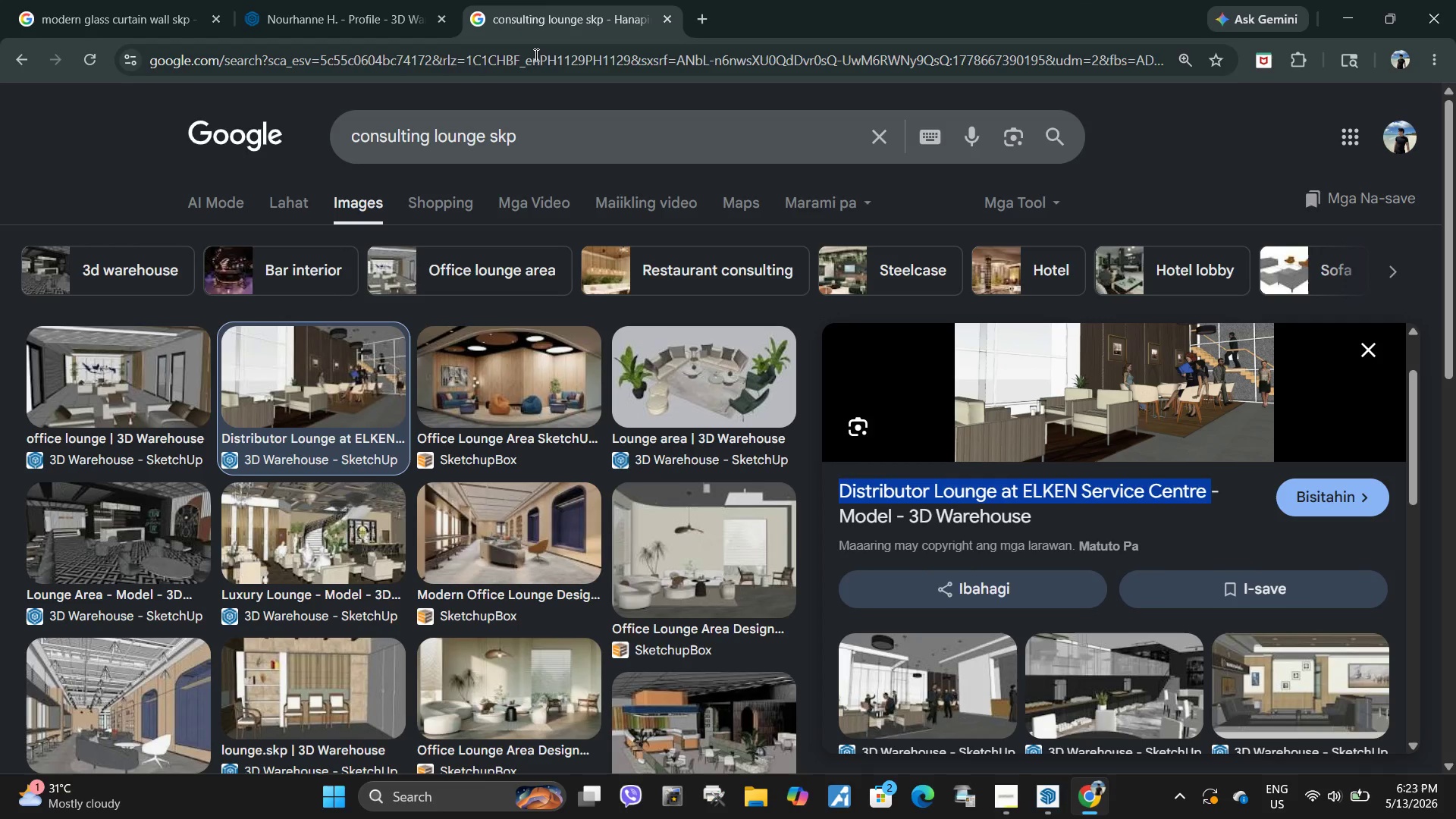 
left_click([535, 57])
 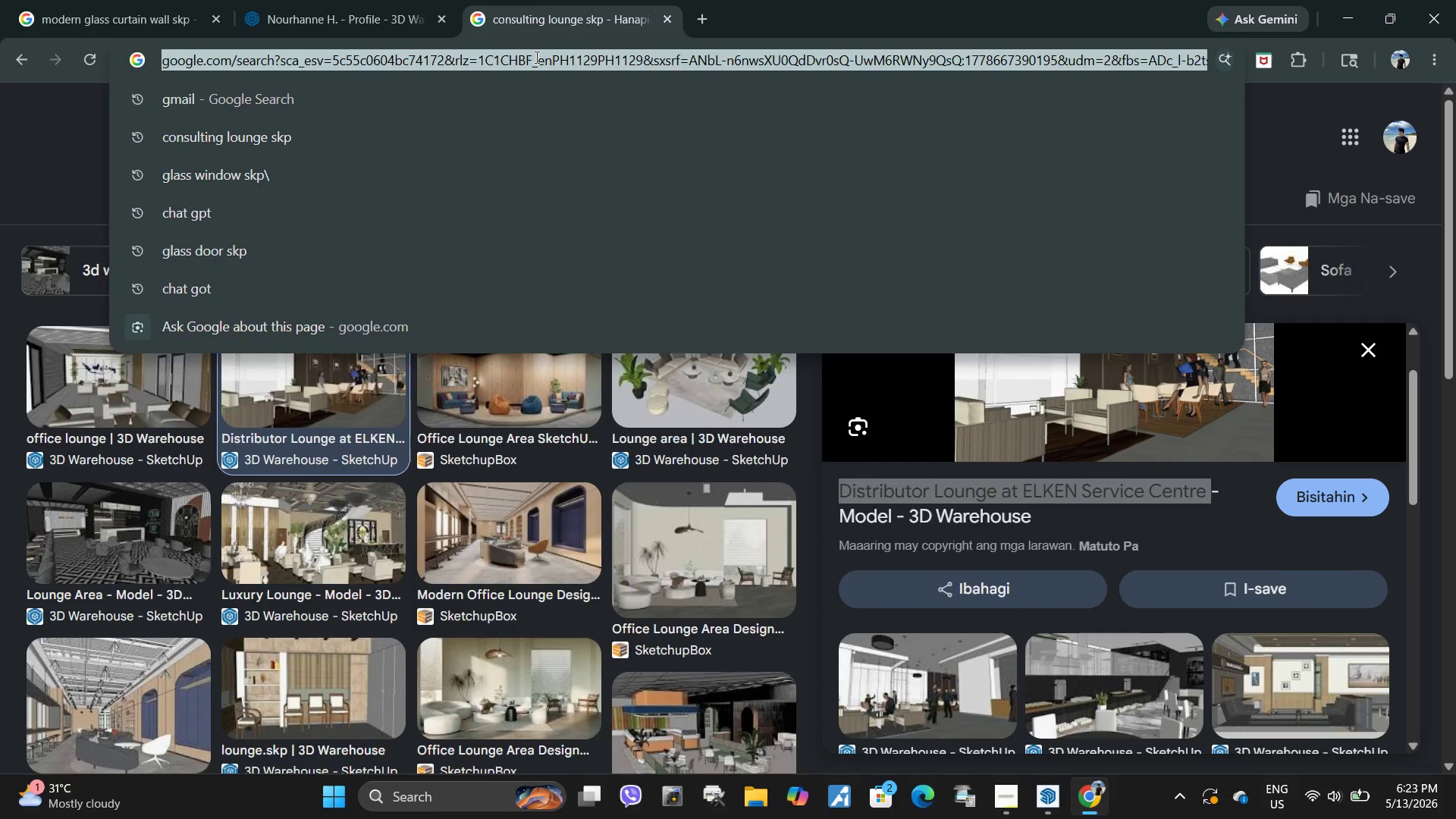 
type(industrial window skp)
 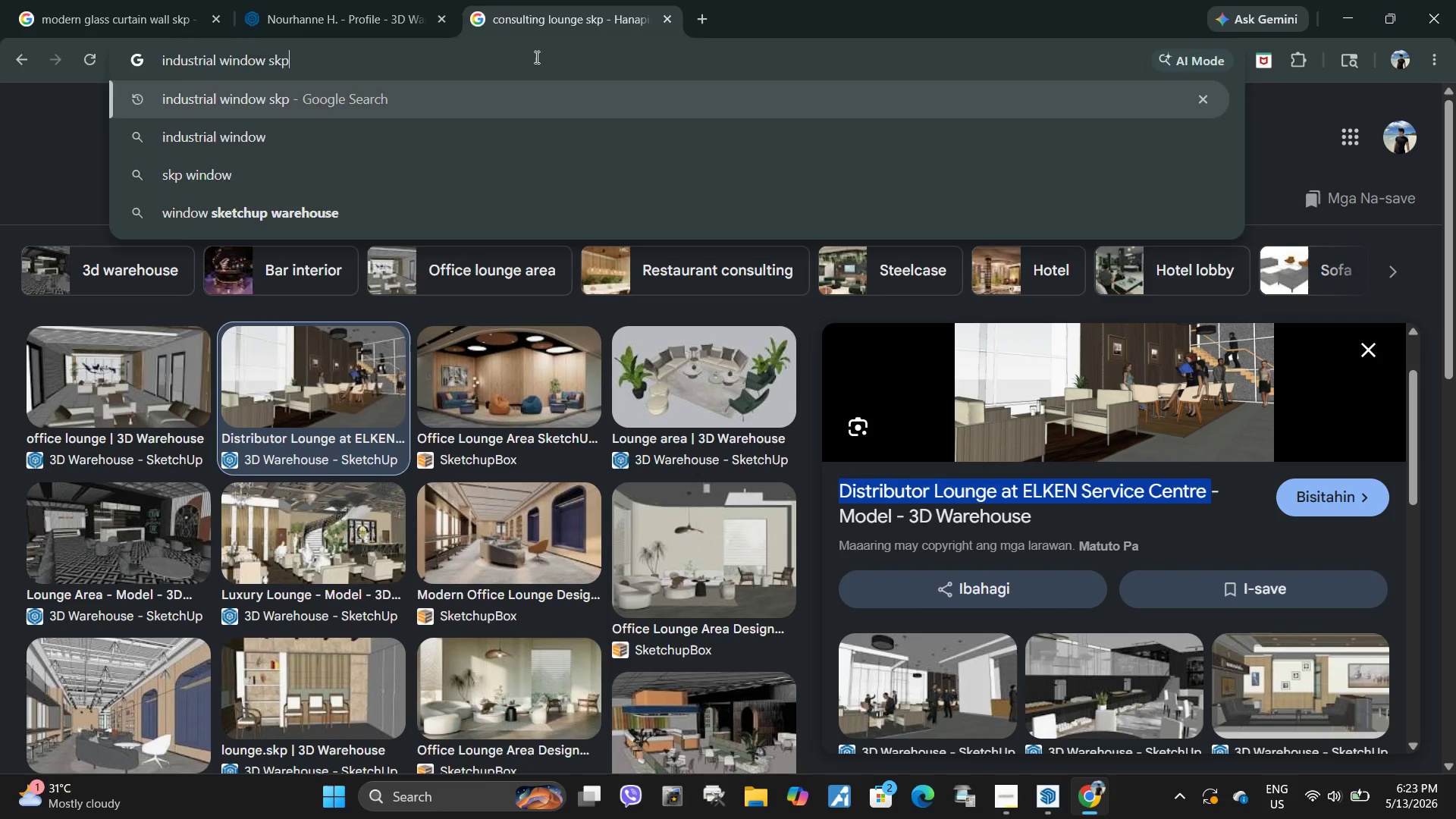 
key(Enter)
 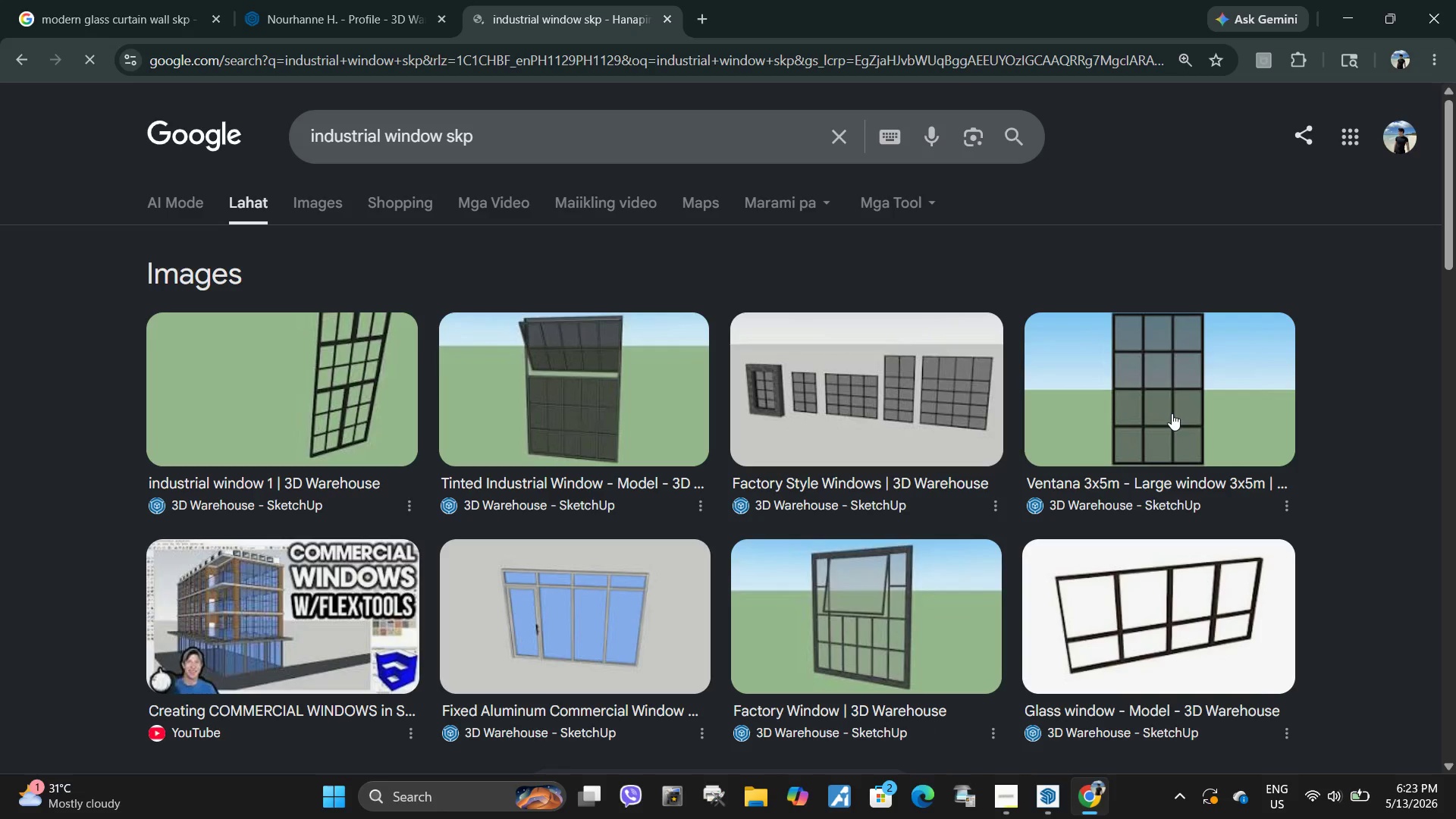 
wait(7.06)
 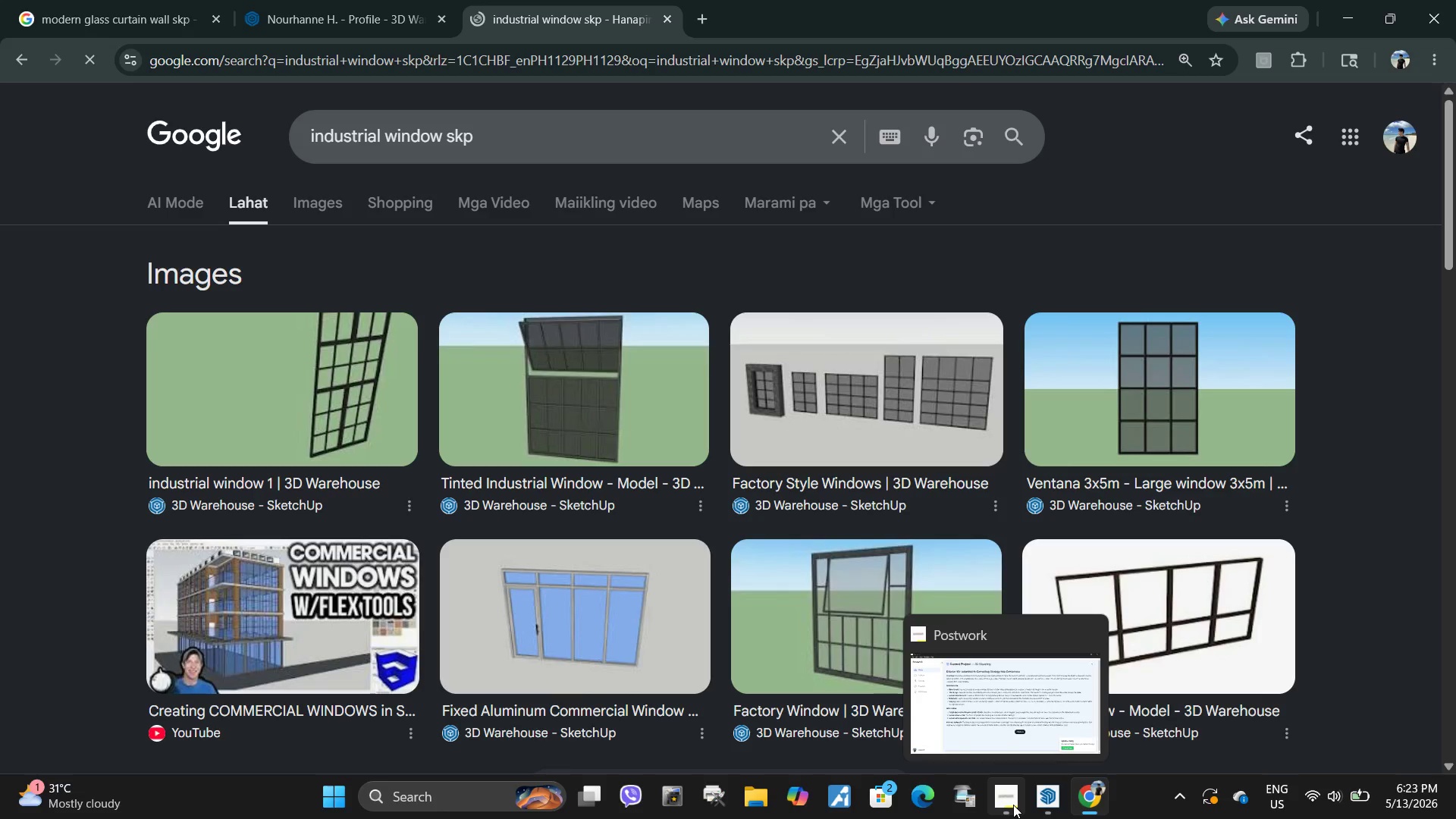 
left_click([1172, 413])
 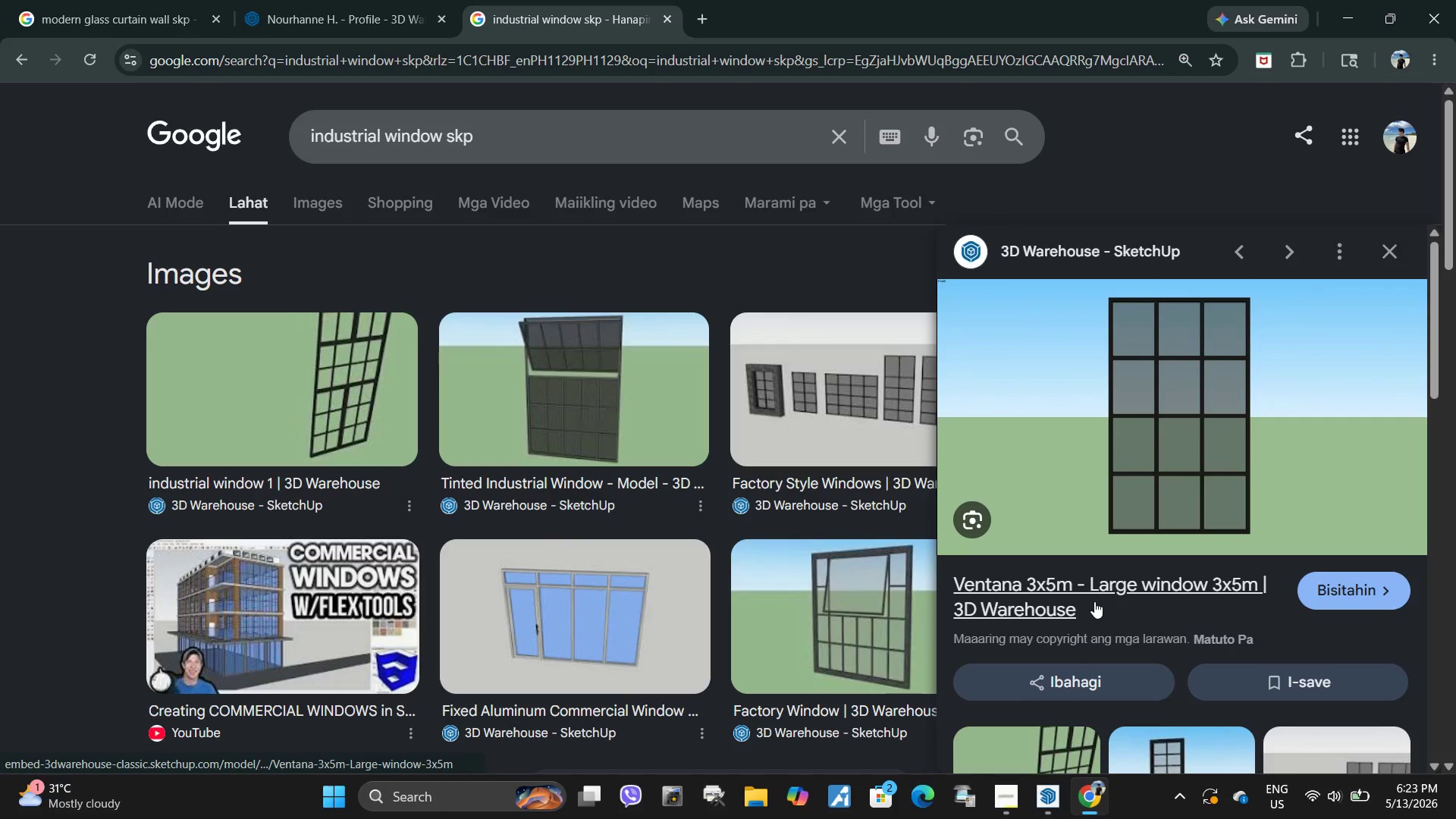 
scroll: coordinate [1139, 531], scroll_direction: down, amount: 5.0
 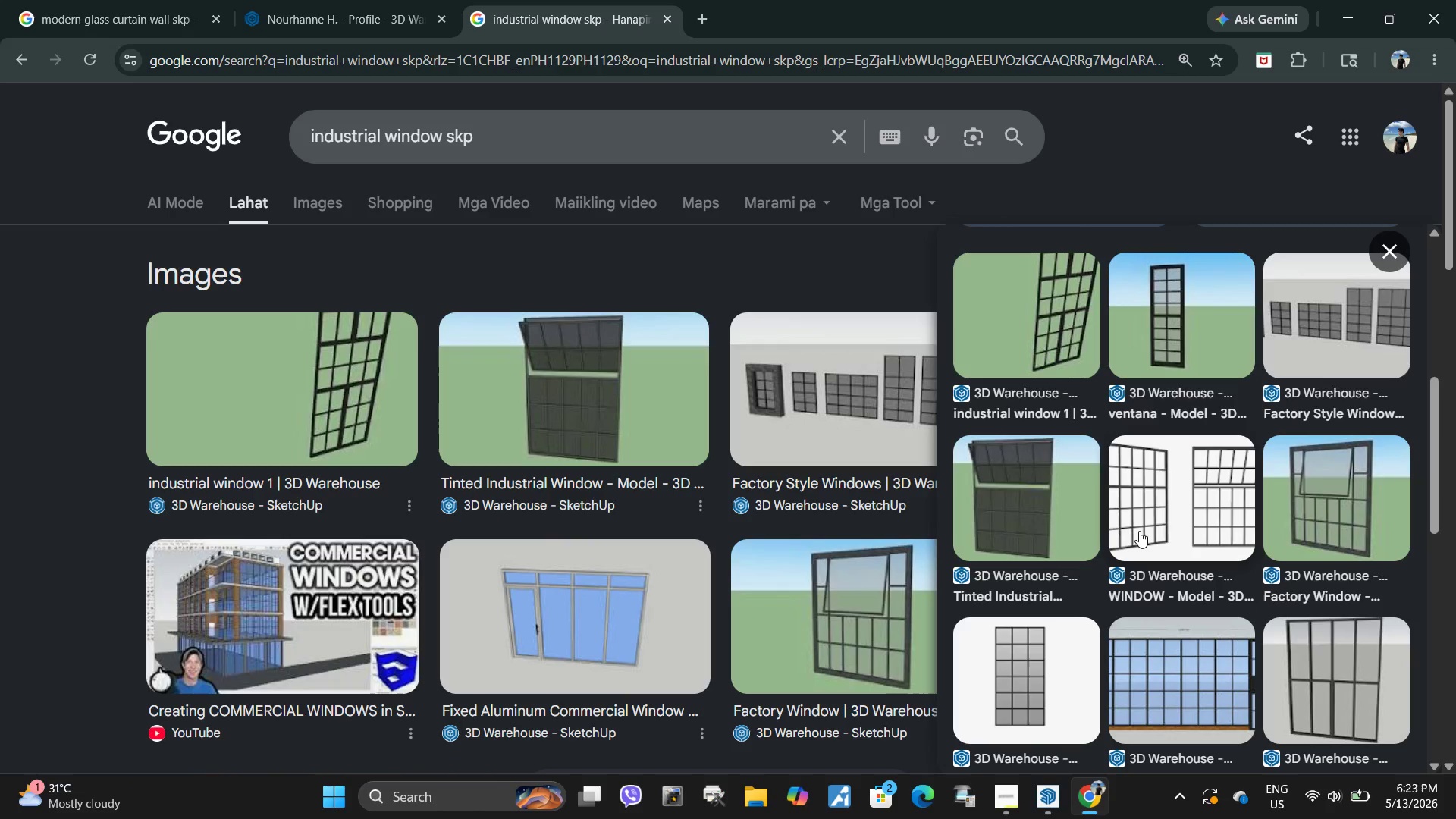 
scroll: coordinate [1135, 532], scroll_direction: up, amount: 3.0
 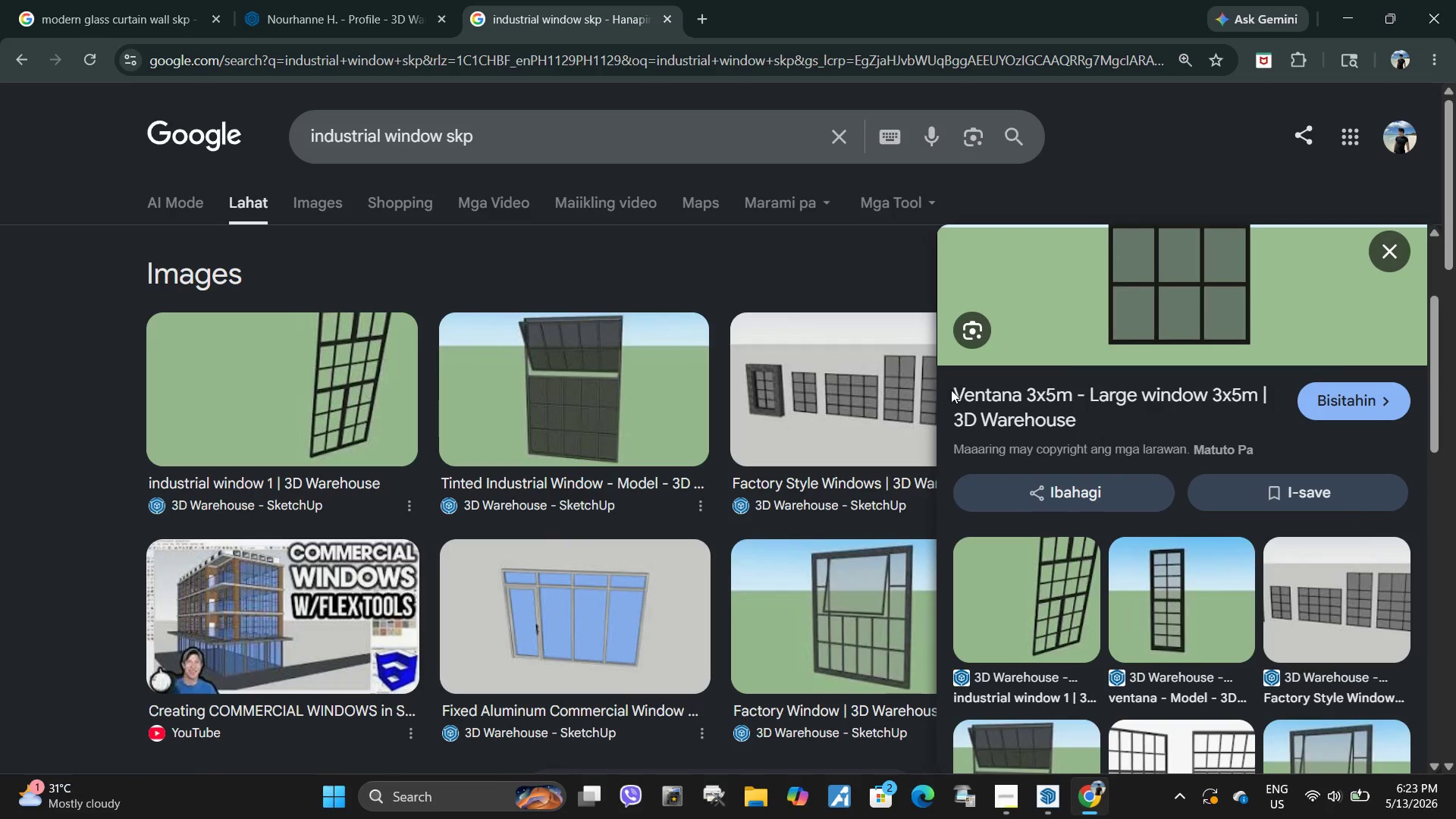 
left_click_drag(start_coordinate=[951, 390], to_coordinate=[1258, 394])
 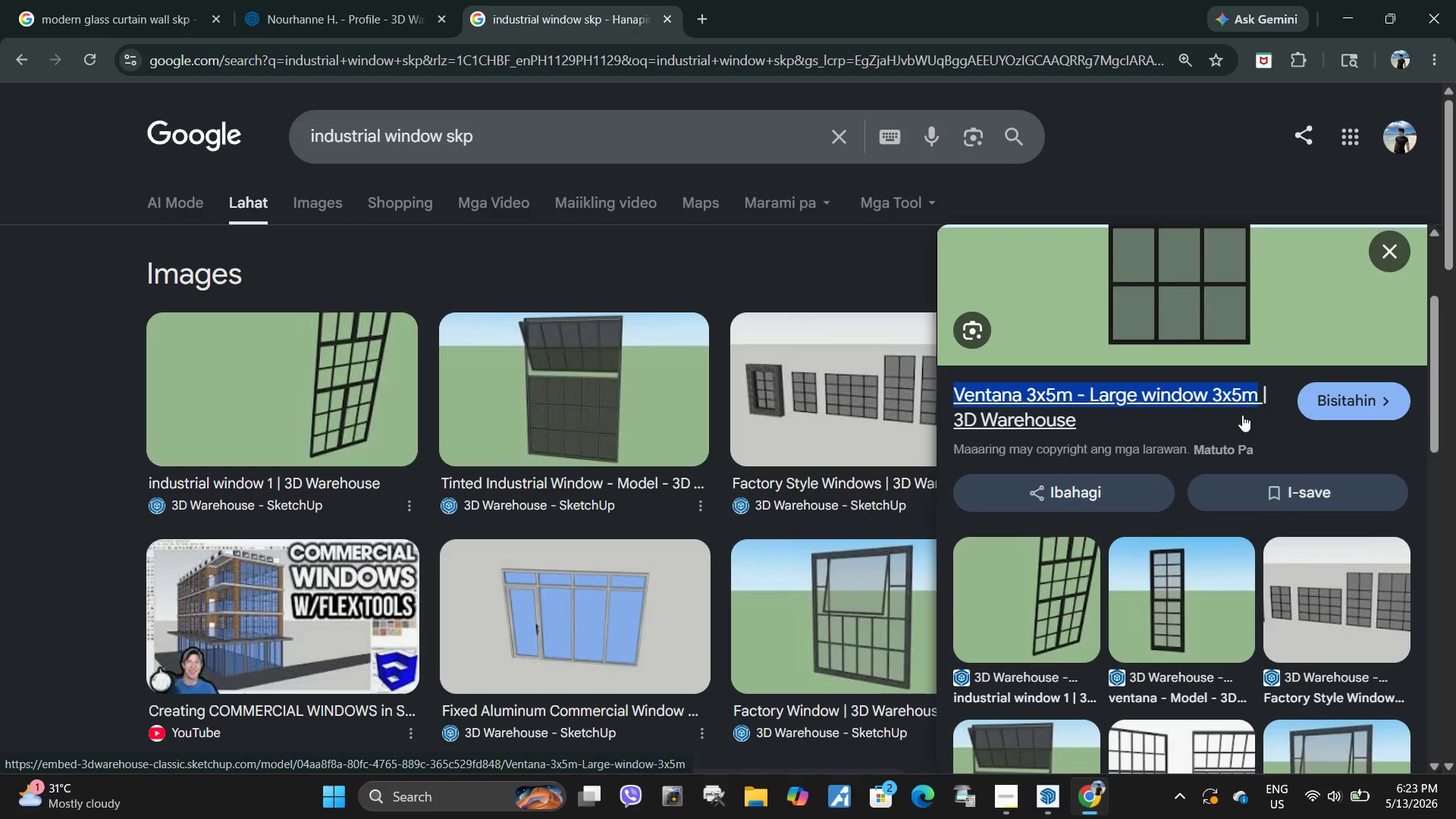 
key(Control+C)
 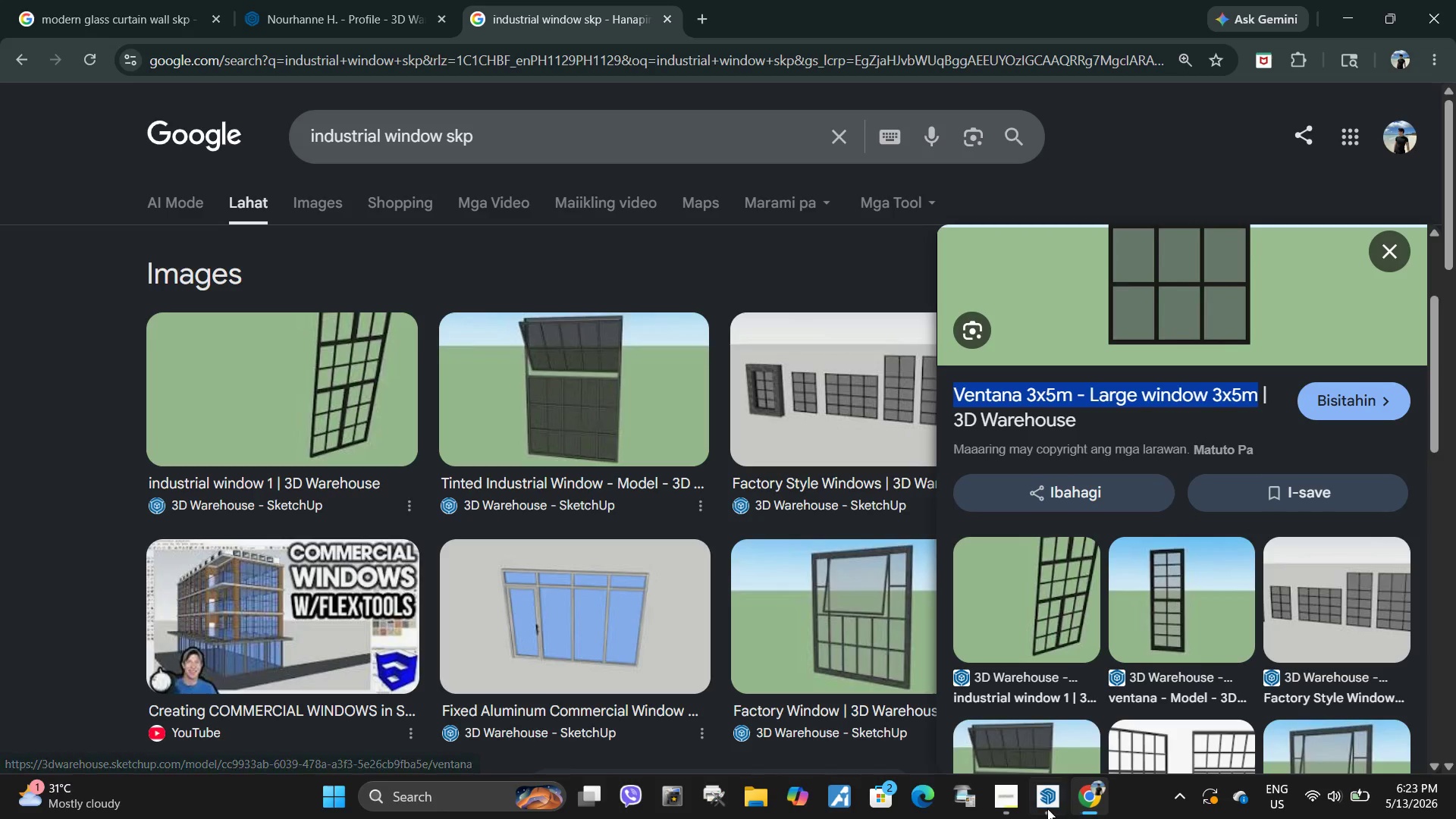 
left_click([1046, 808])
 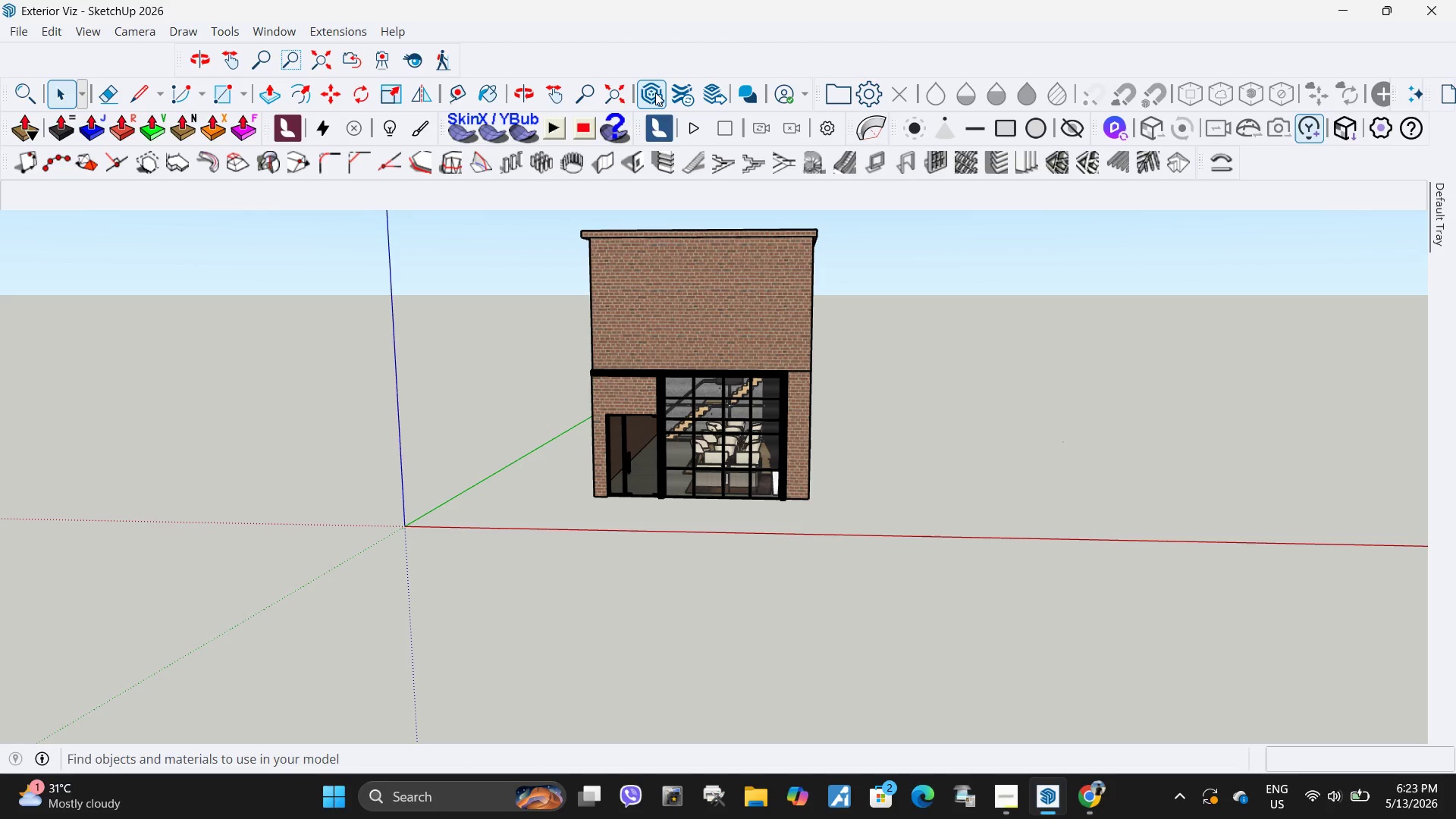 
left_click([655, 93])
 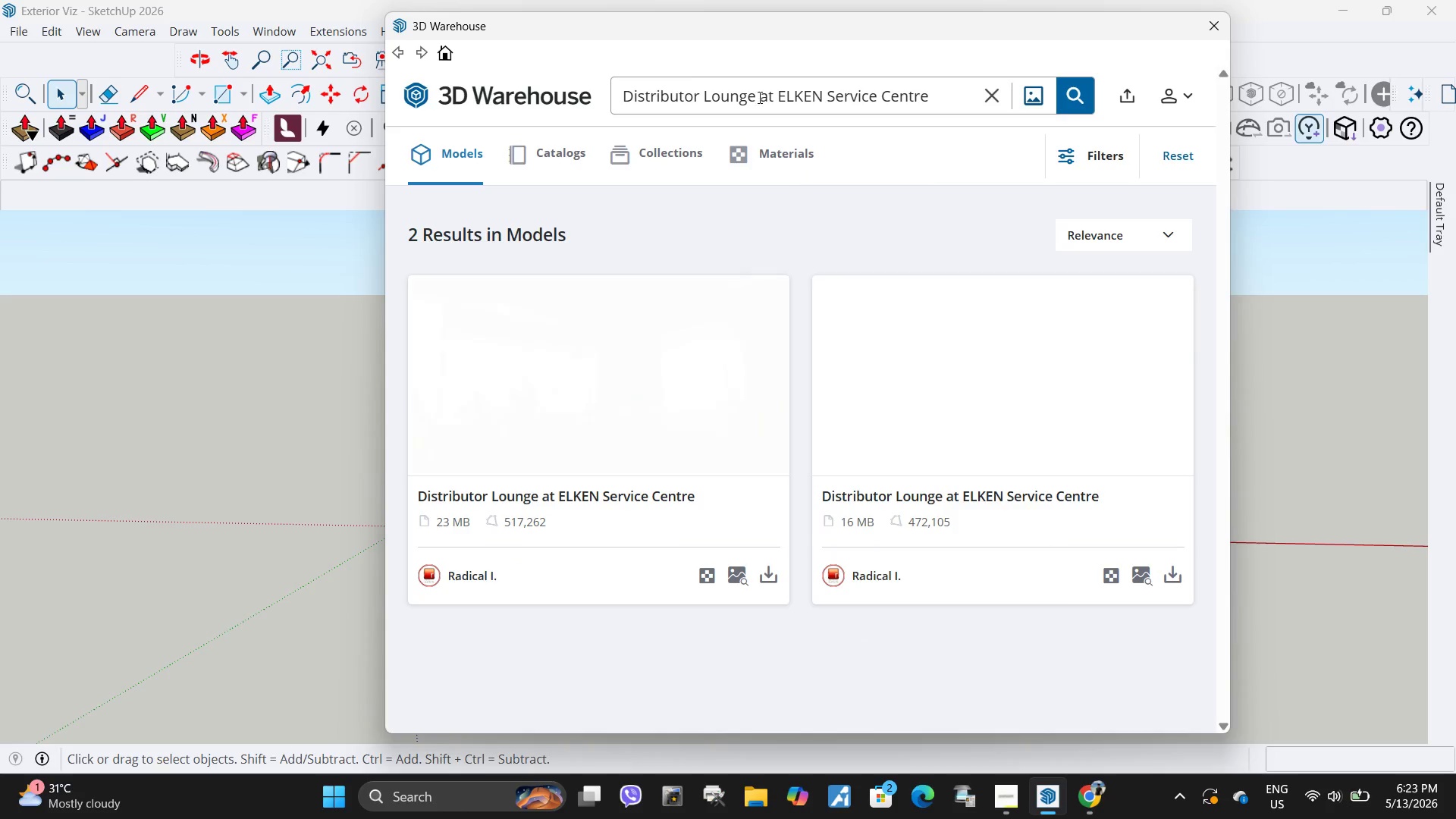 
left_click([996, 96])
 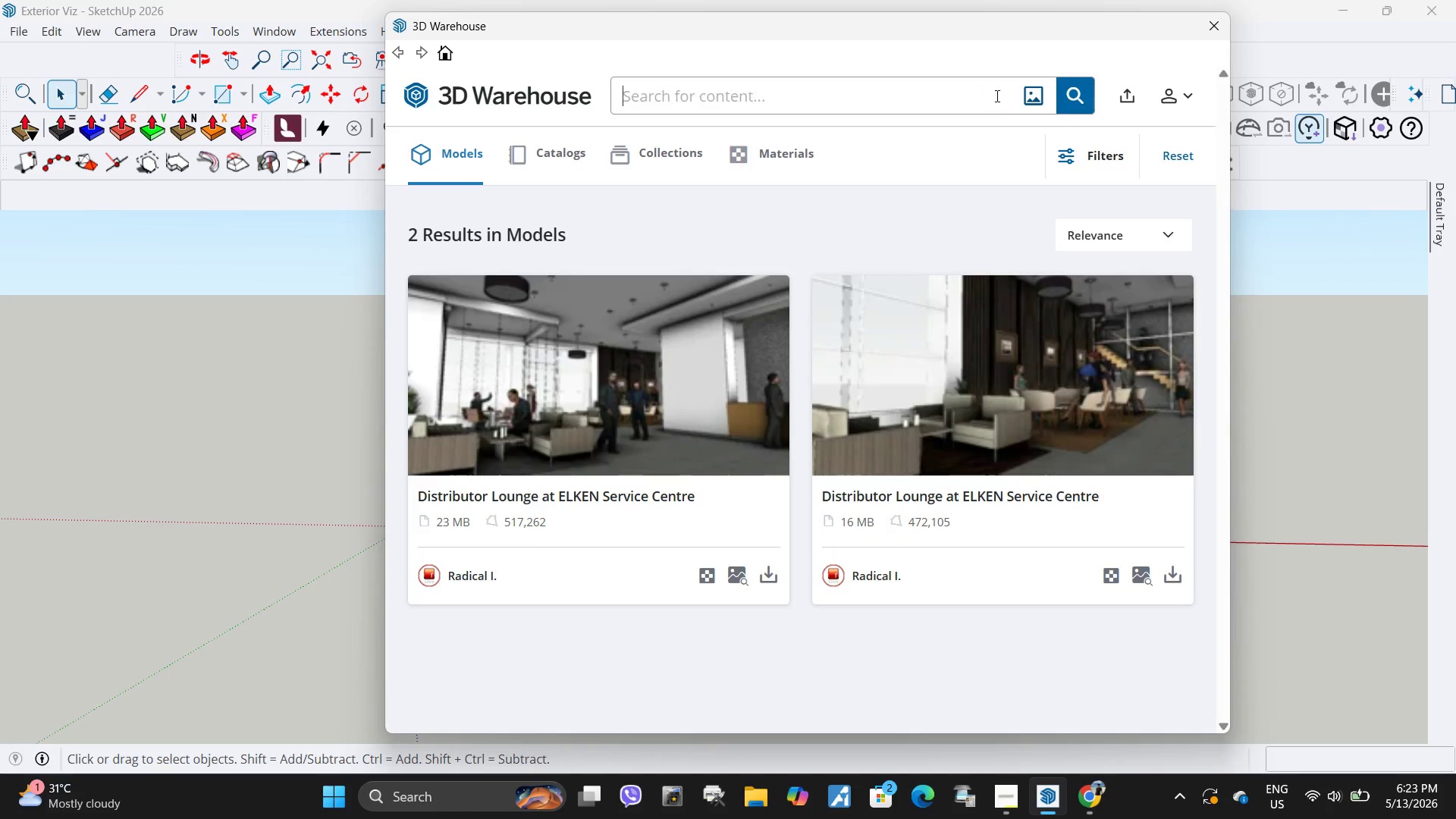 
key(Control+ControlLeft)
 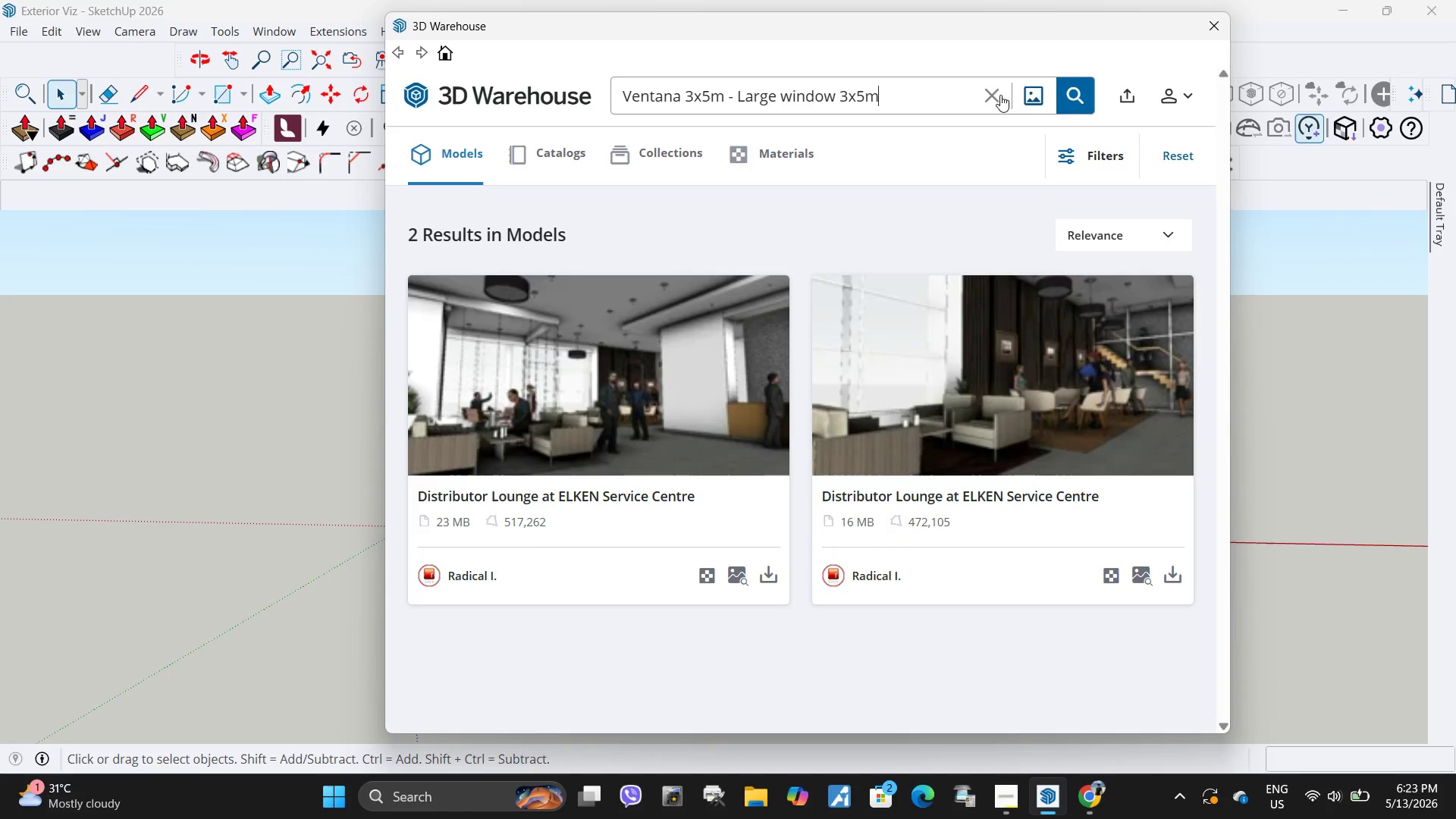 
key(Control+V)
 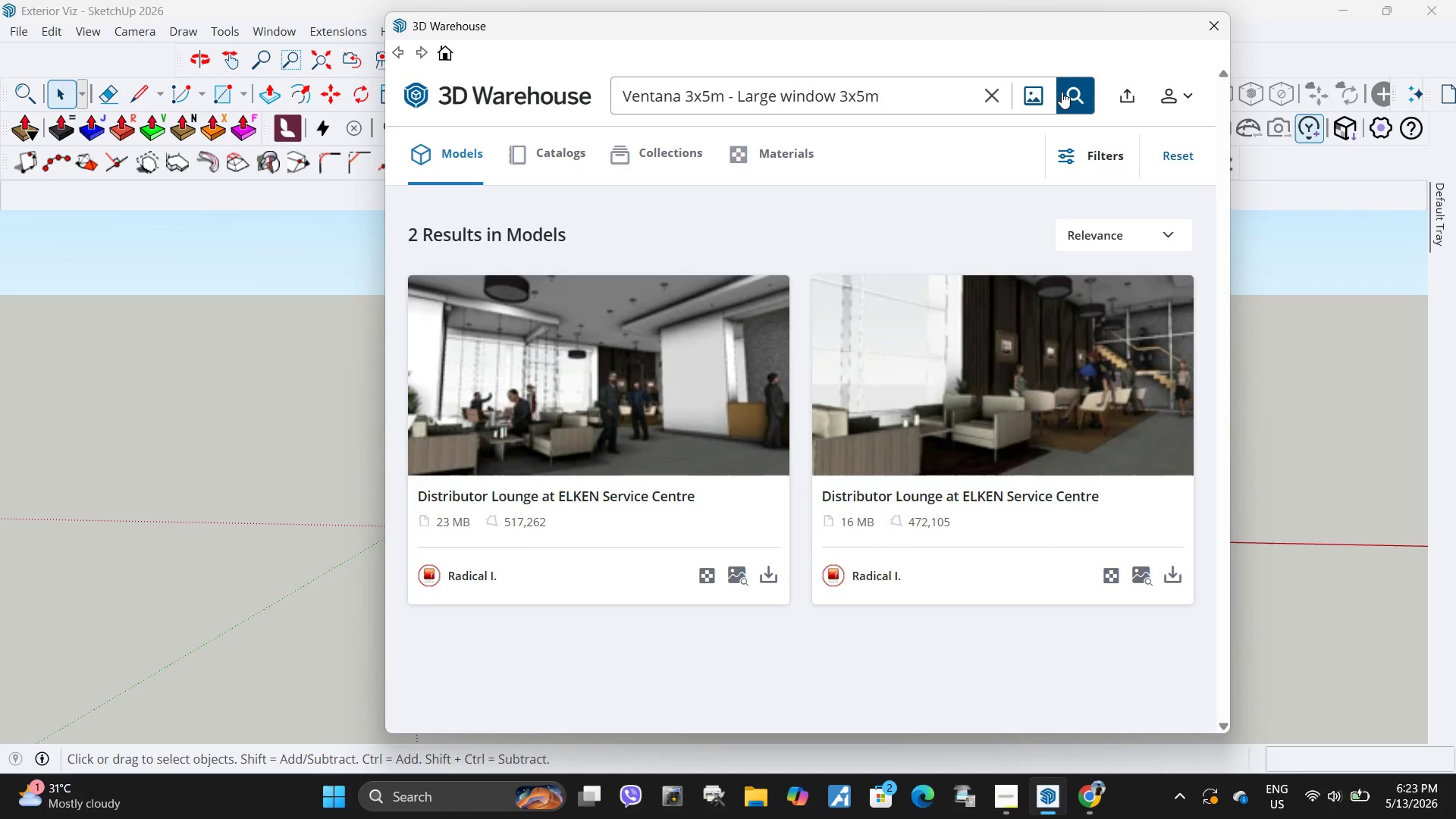 
left_click([1069, 92])
 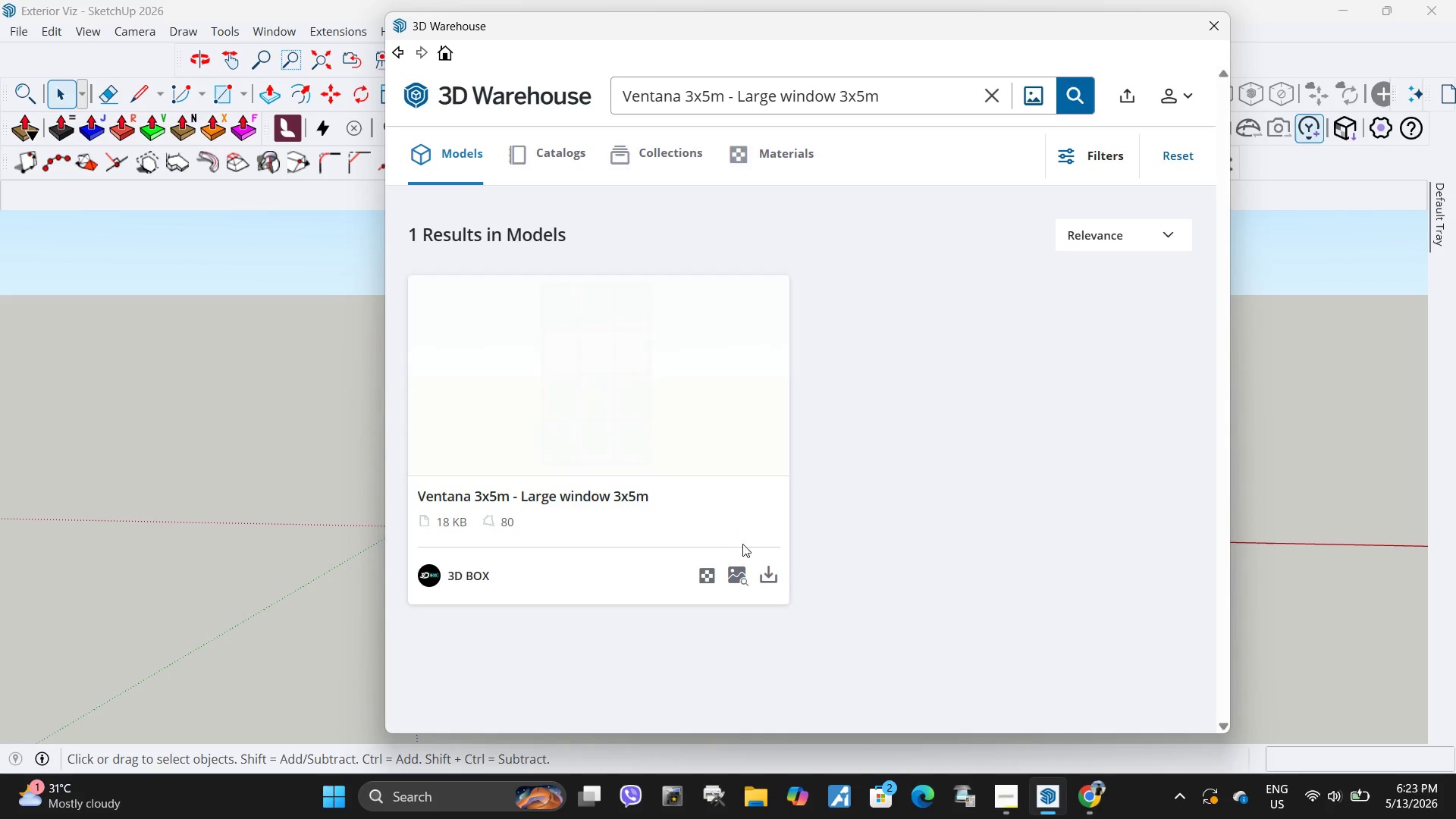 
left_click([767, 578])
 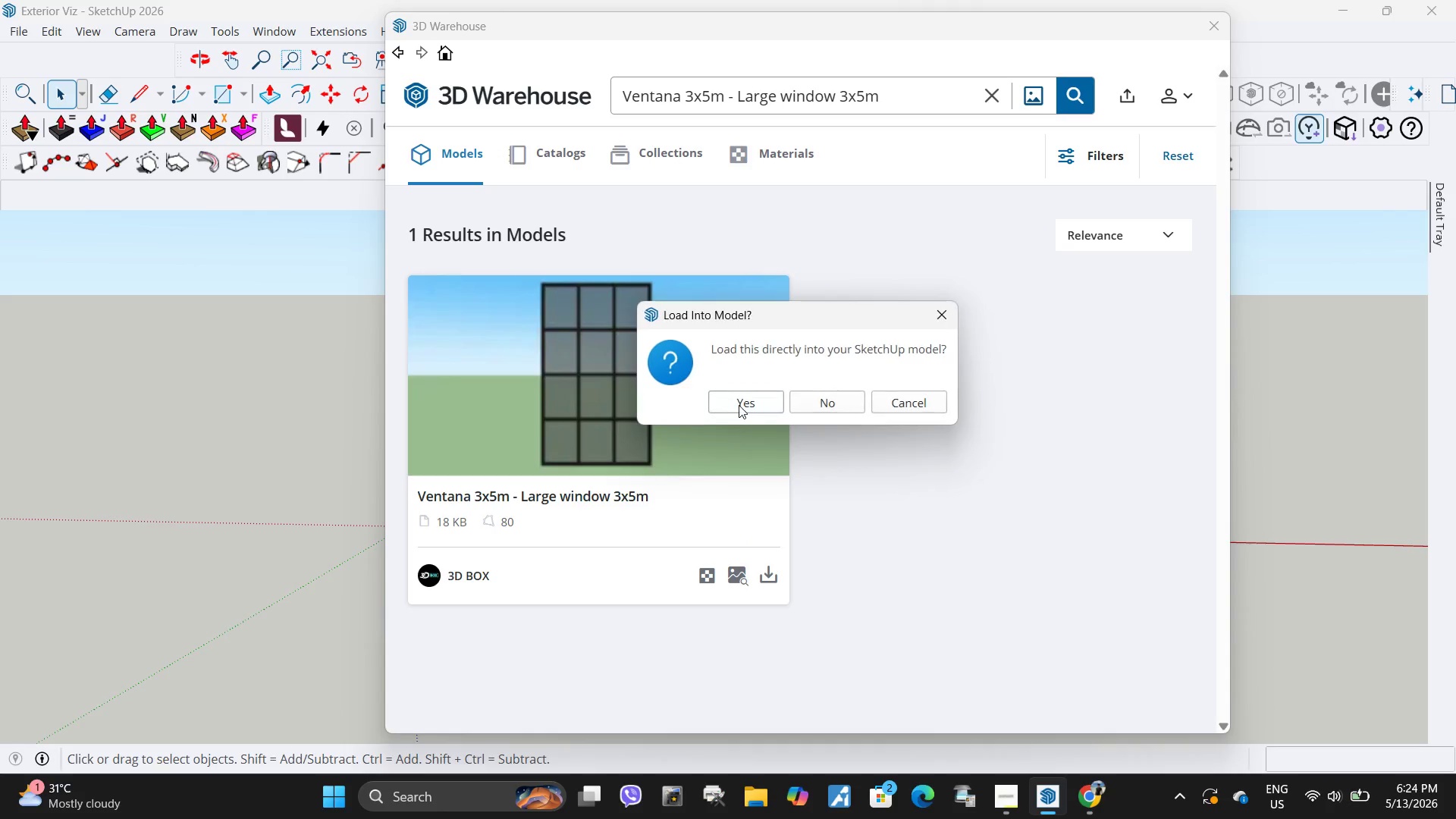 
left_click([739, 405])
 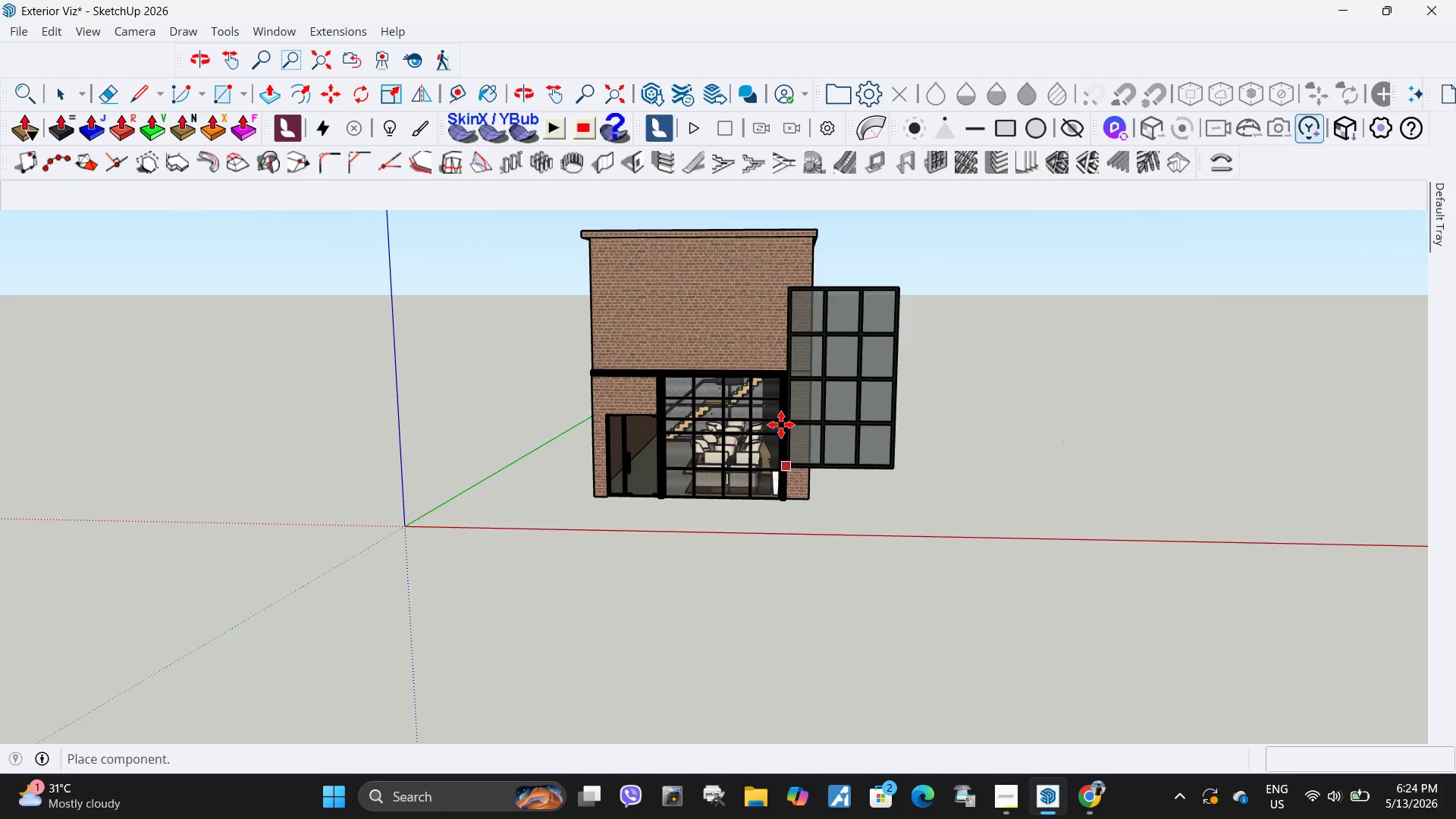 
scroll: coordinate [674, 402], scroll_direction: up, amount: 12.0
 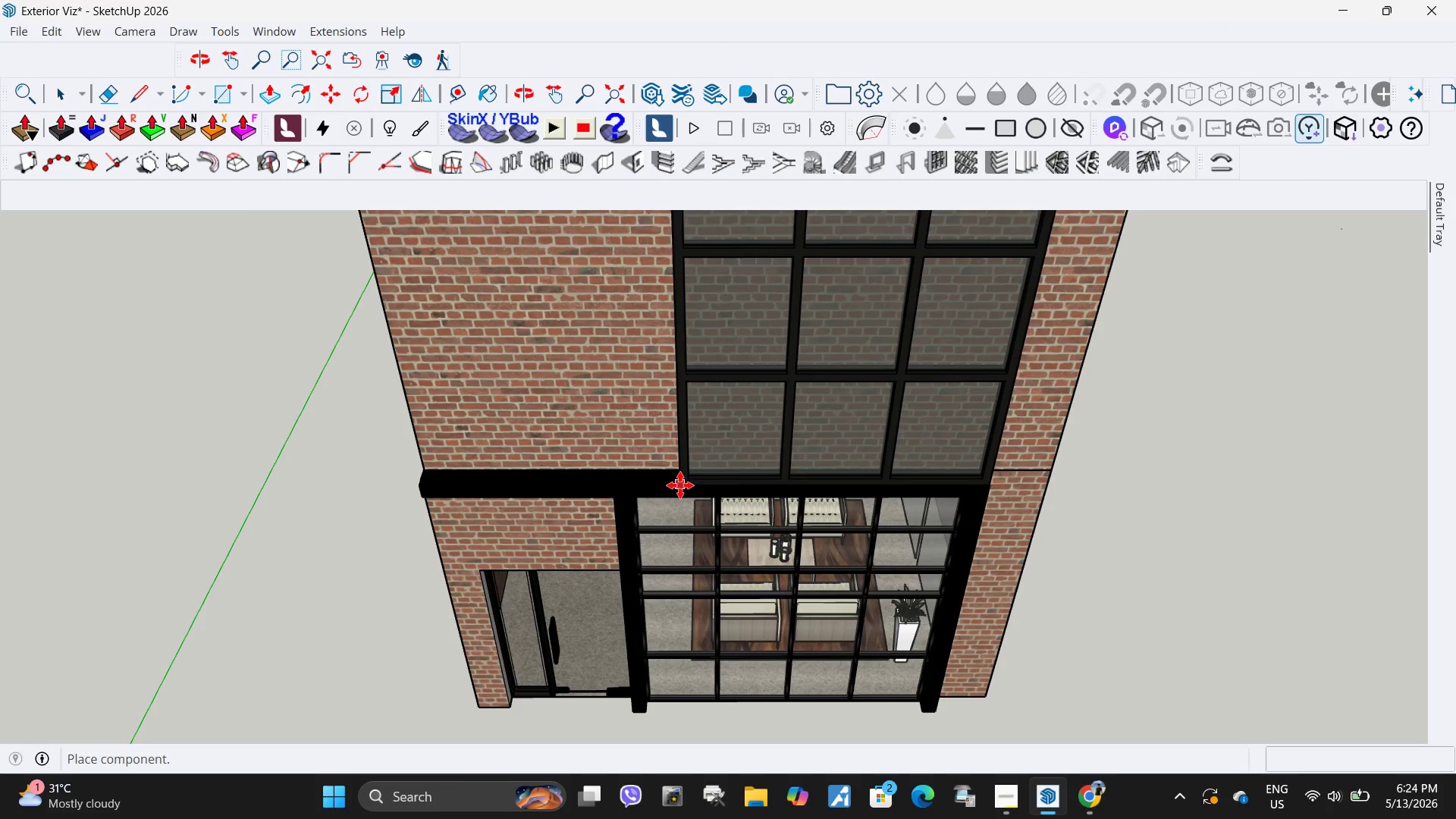 
left_click([674, 483])
 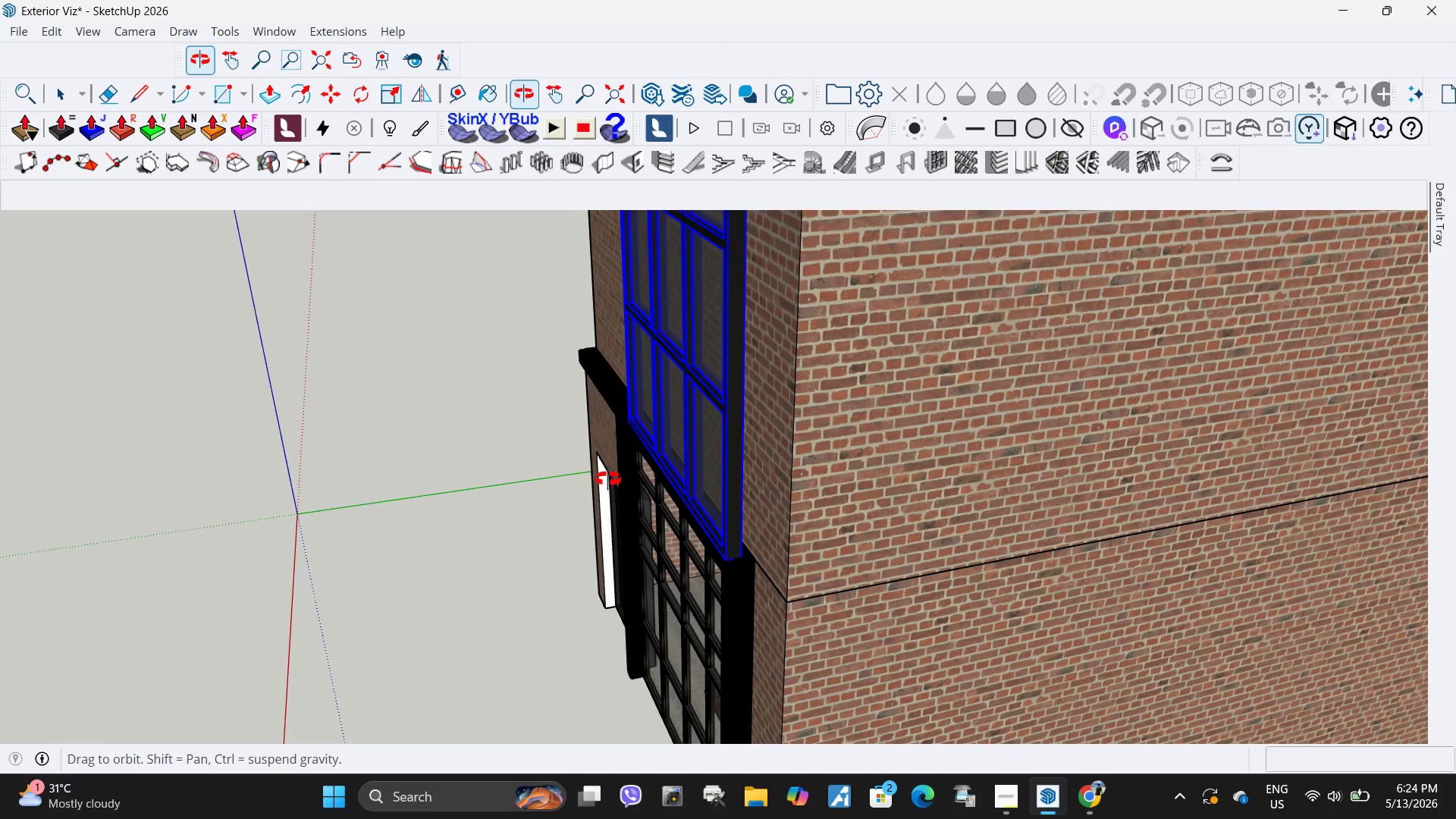 
scroll: coordinate [747, 540], scroll_direction: up, amount: 8.0
 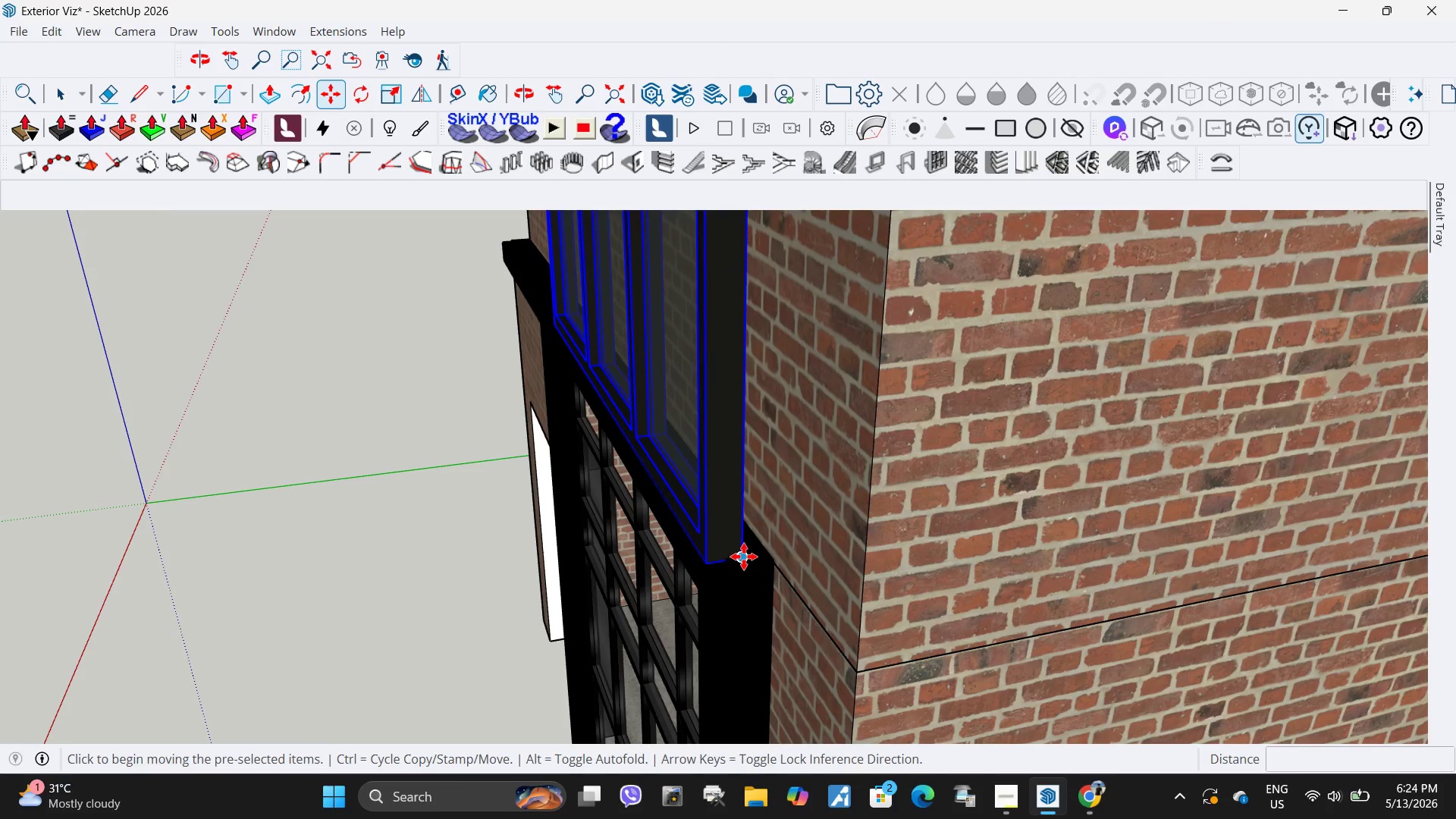 
left_click([744, 557])
 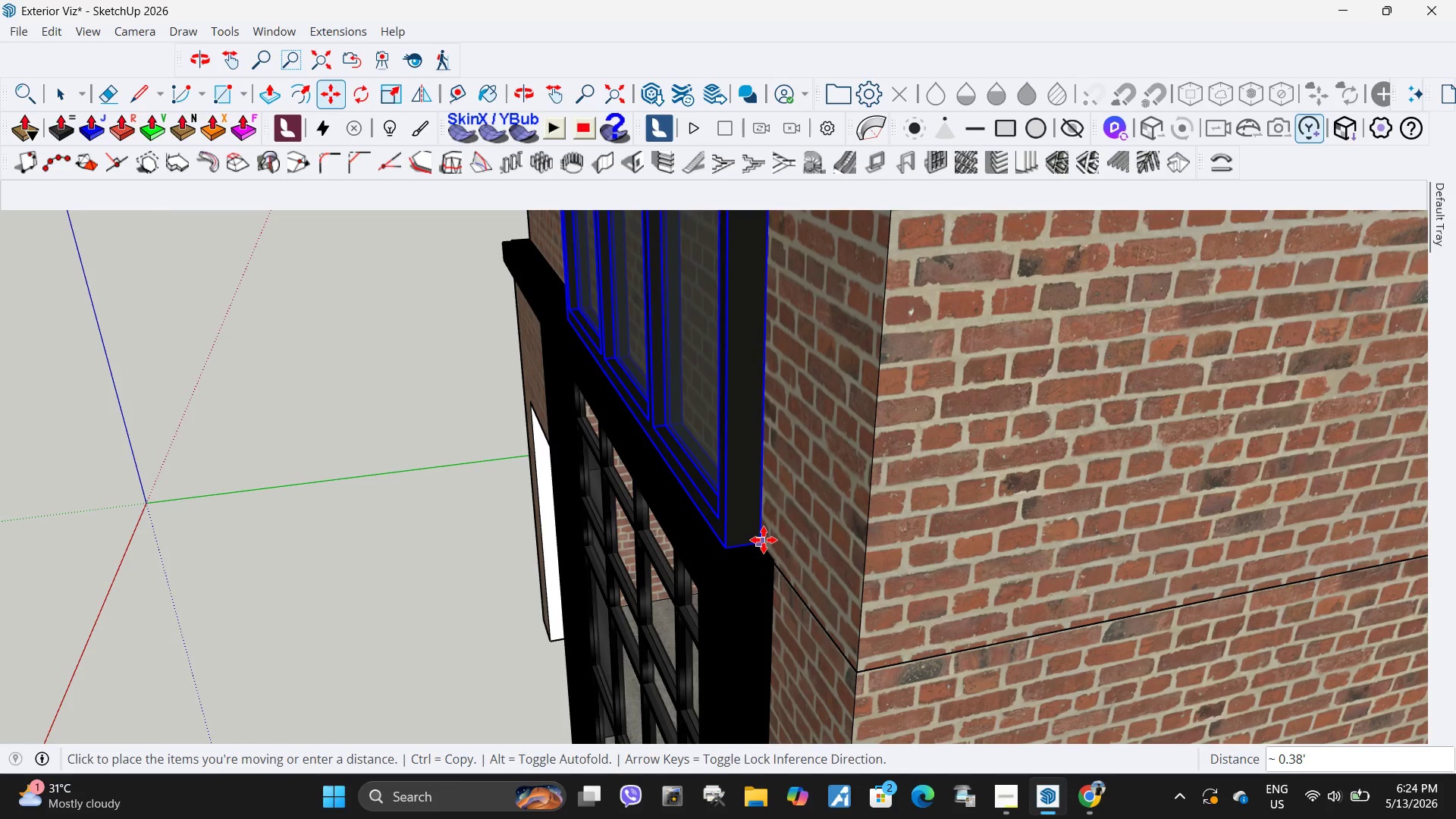 
left_click([764, 540])
 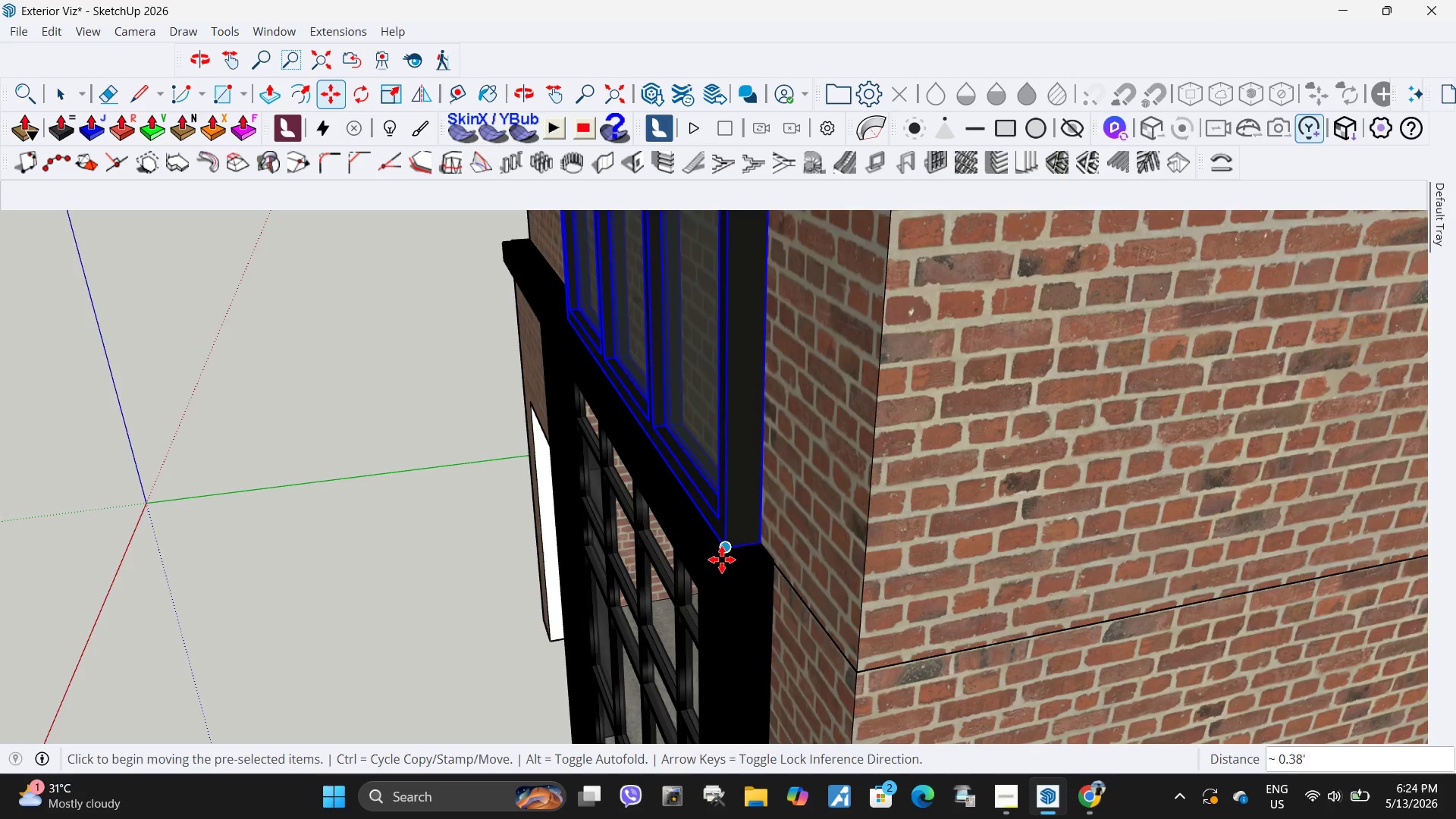 
scroll: coordinate [661, 638], scroll_direction: down, amount: 13.0
 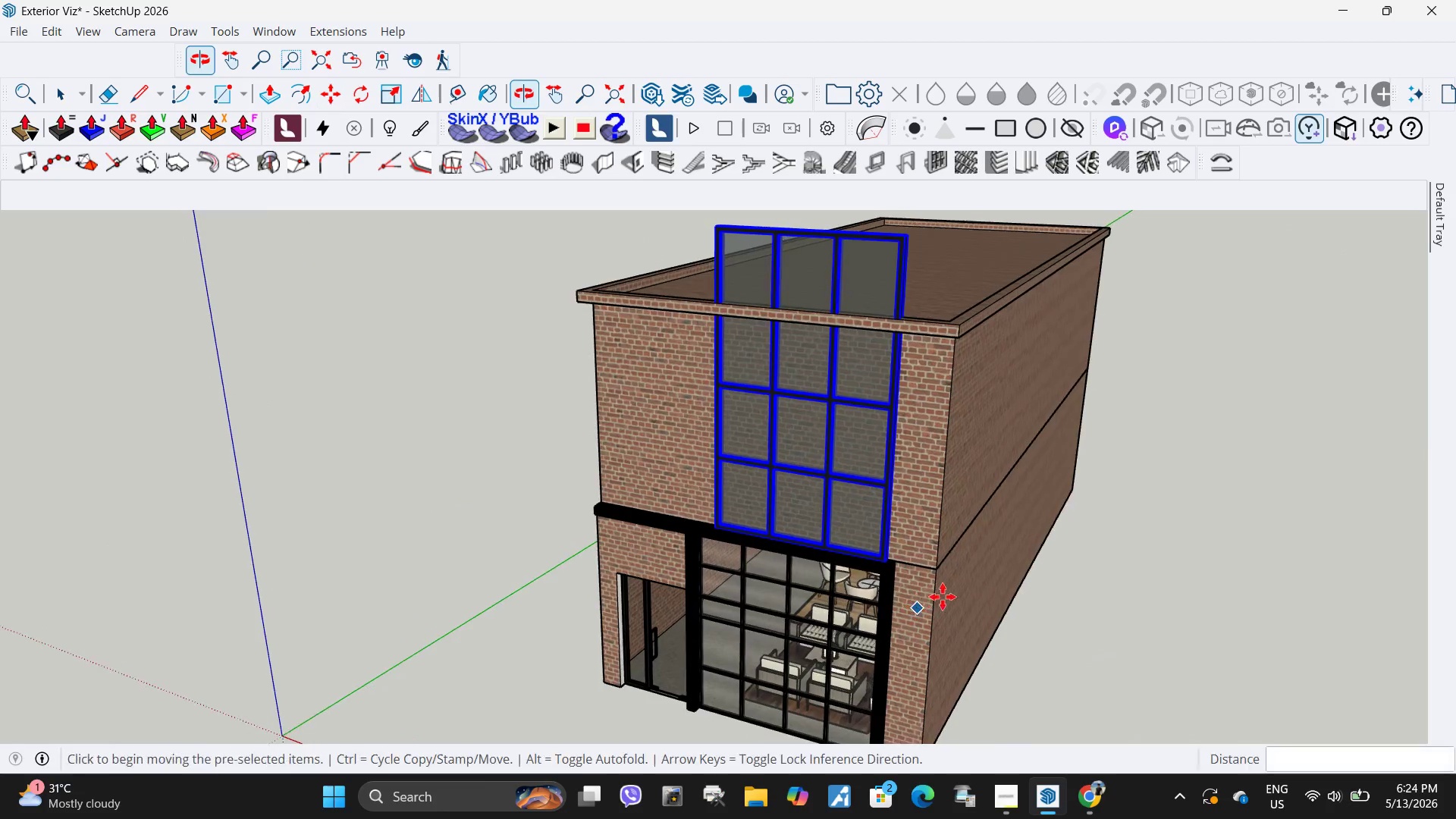 
key(S)
 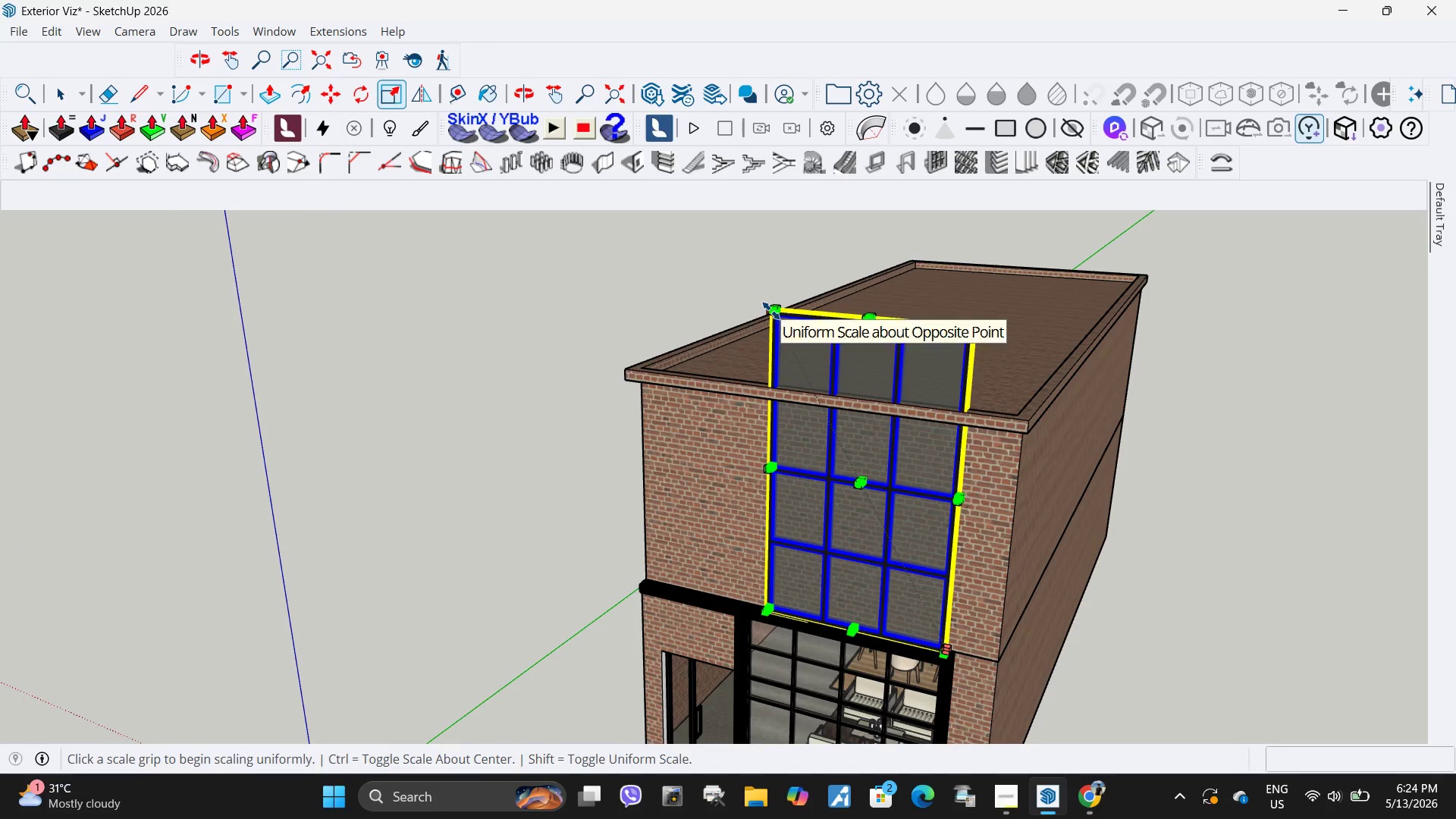 
scroll: coordinate [863, 422], scroll_direction: none, amount: 0.0
 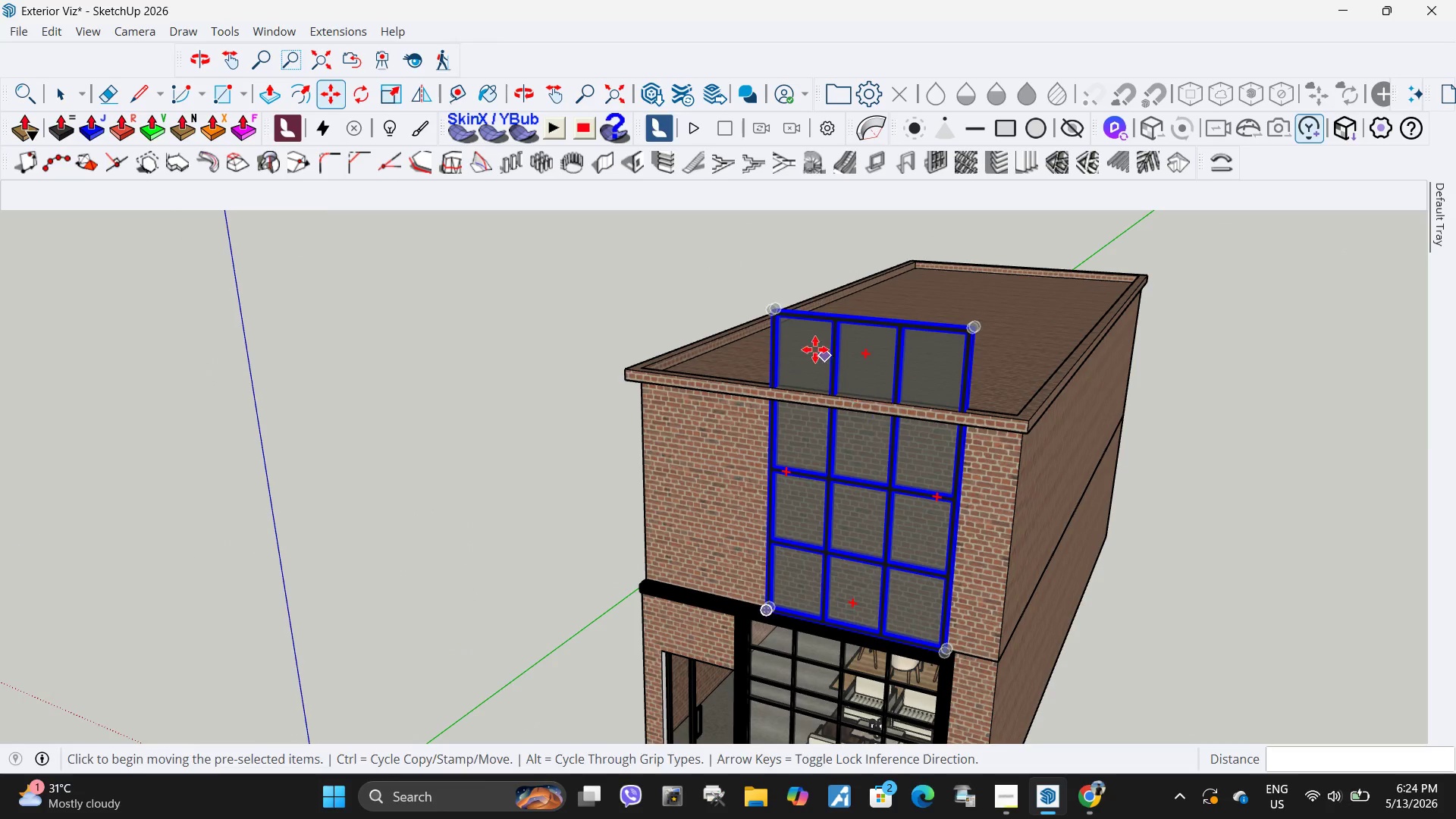 
left_click([771, 311])
 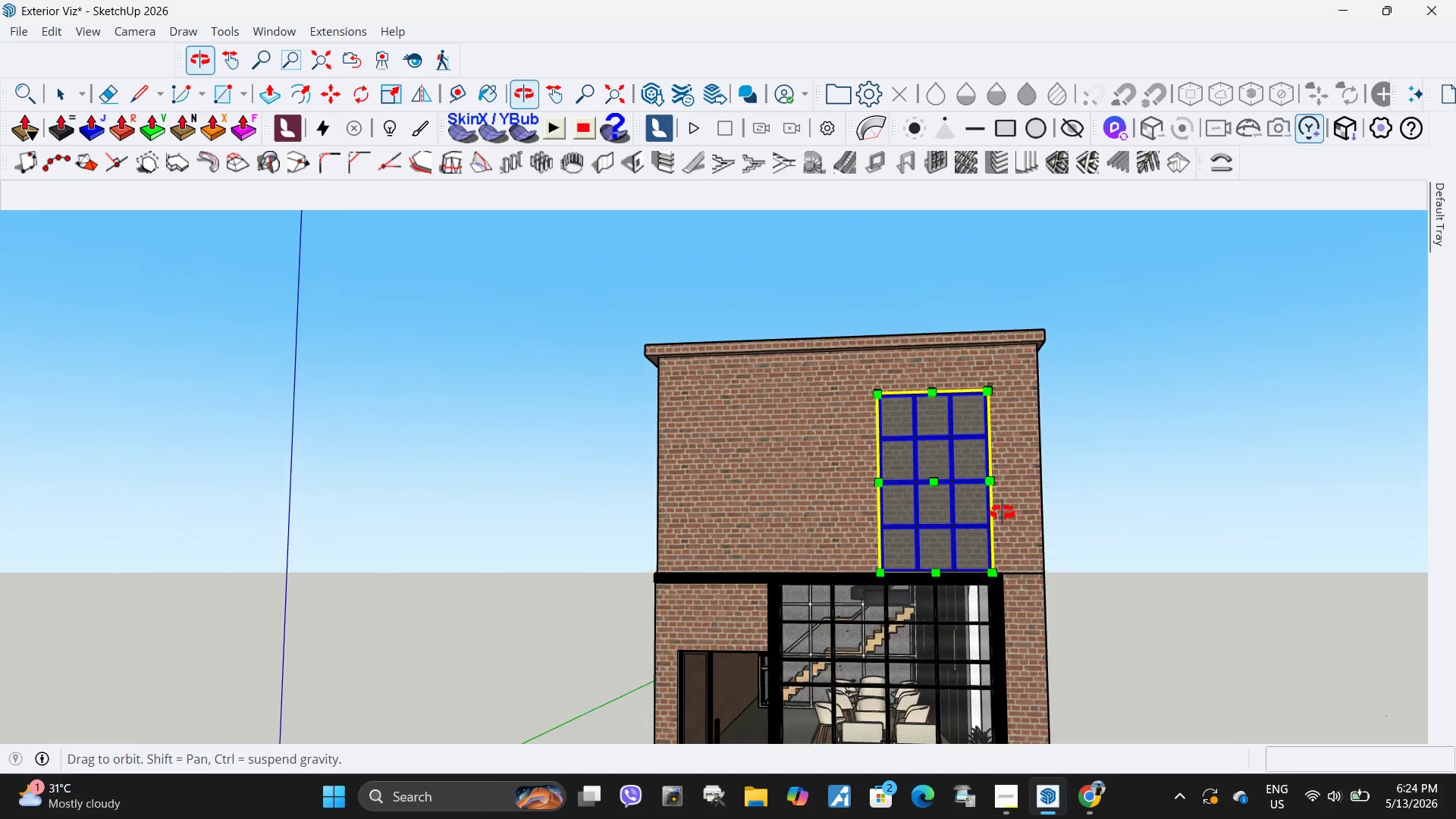 
scroll: coordinate [952, 573], scroll_direction: up, amount: 10.0
 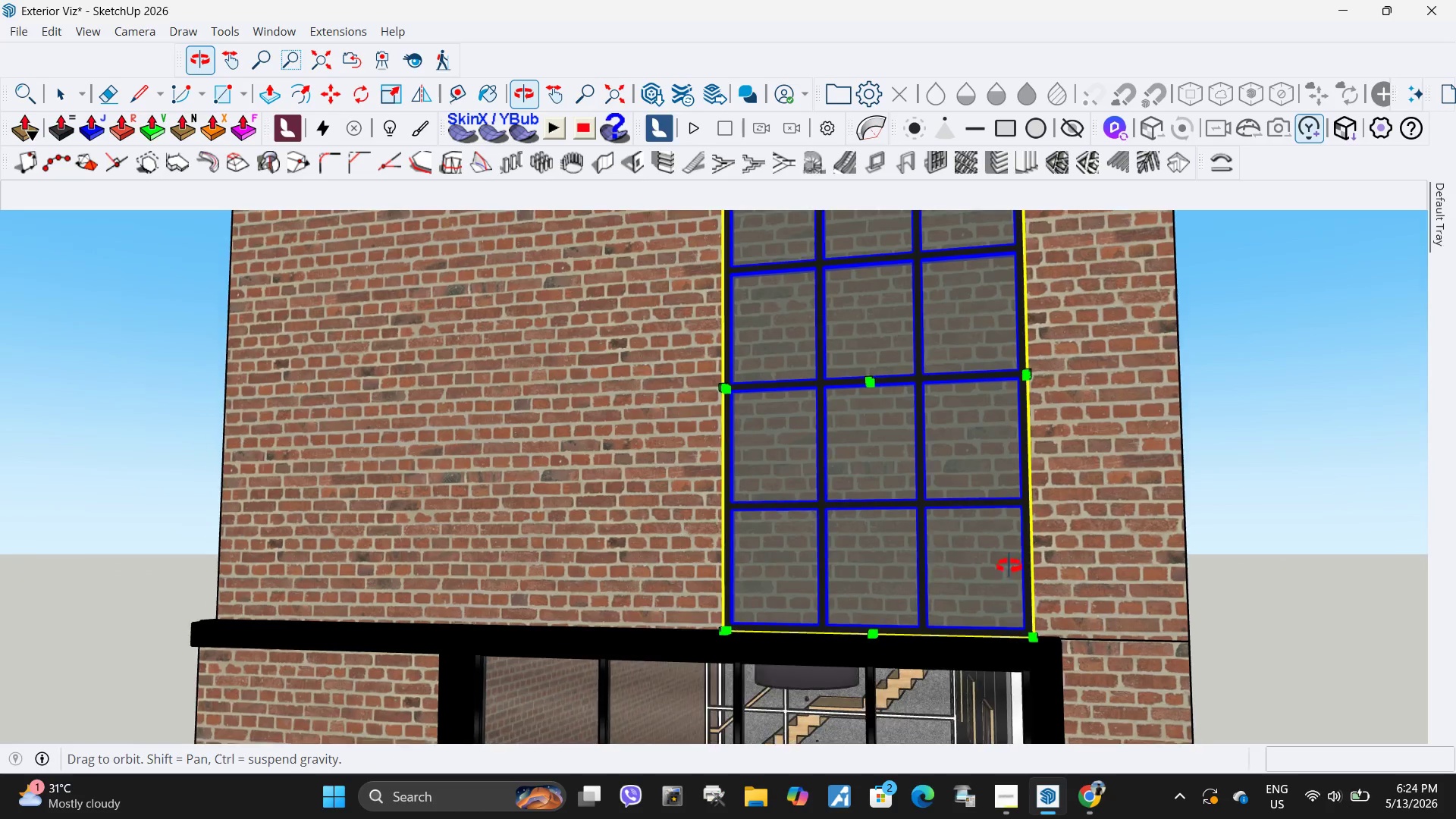 
key(M)
 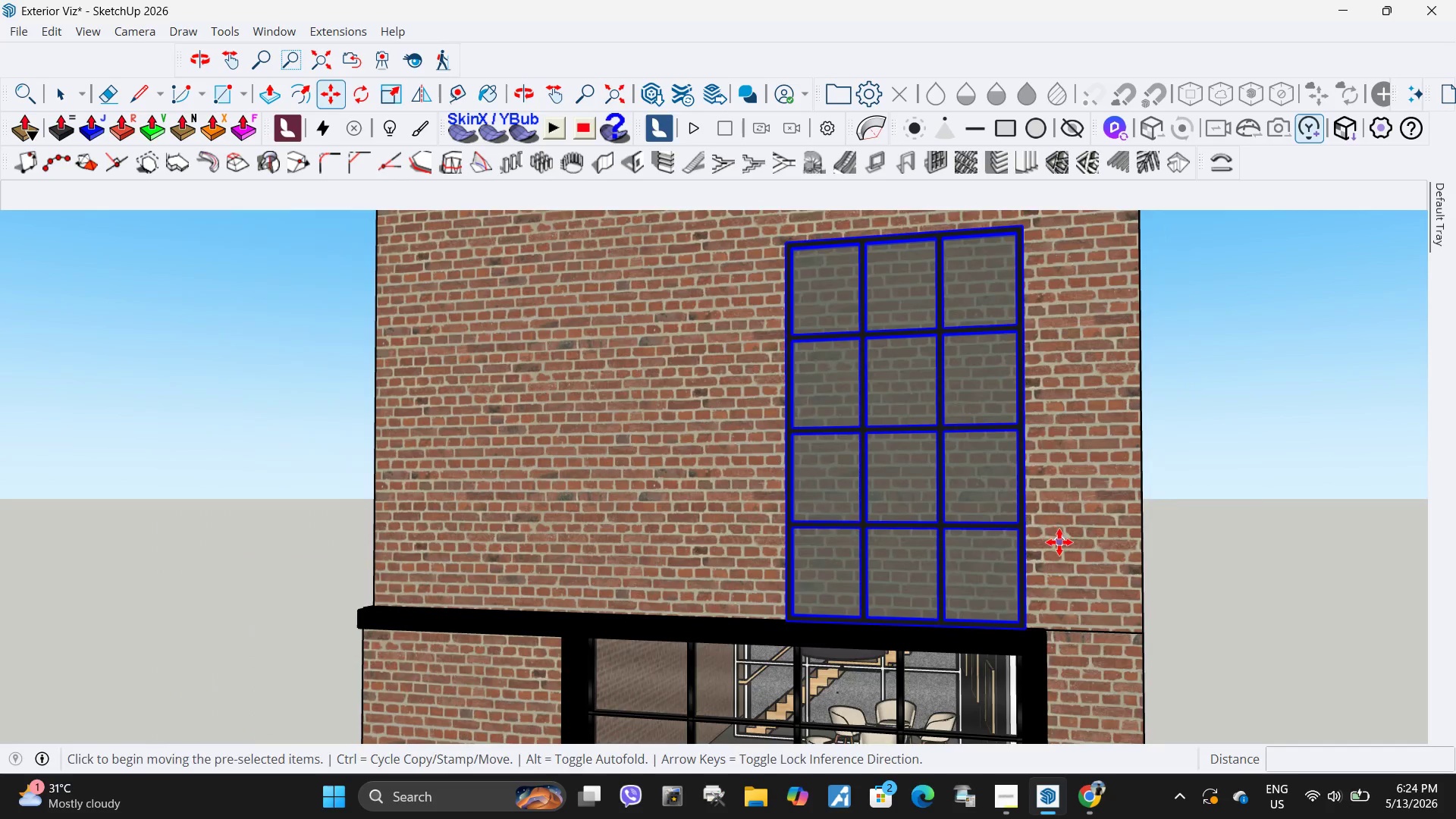 
left_click([1059, 542])
 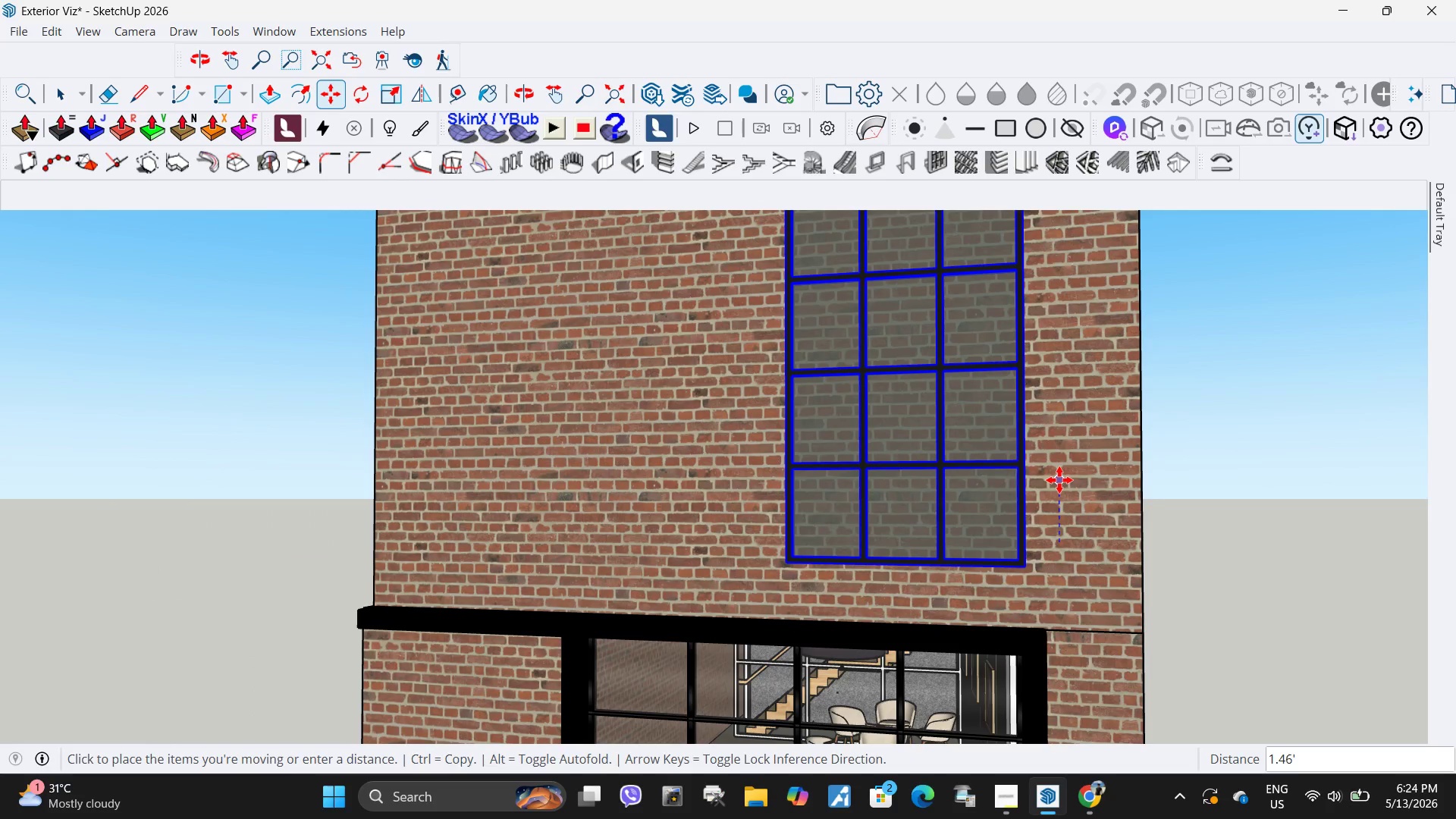 
scroll: coordinate [1011, 584], scroll_direction: down, amount: 3.0
 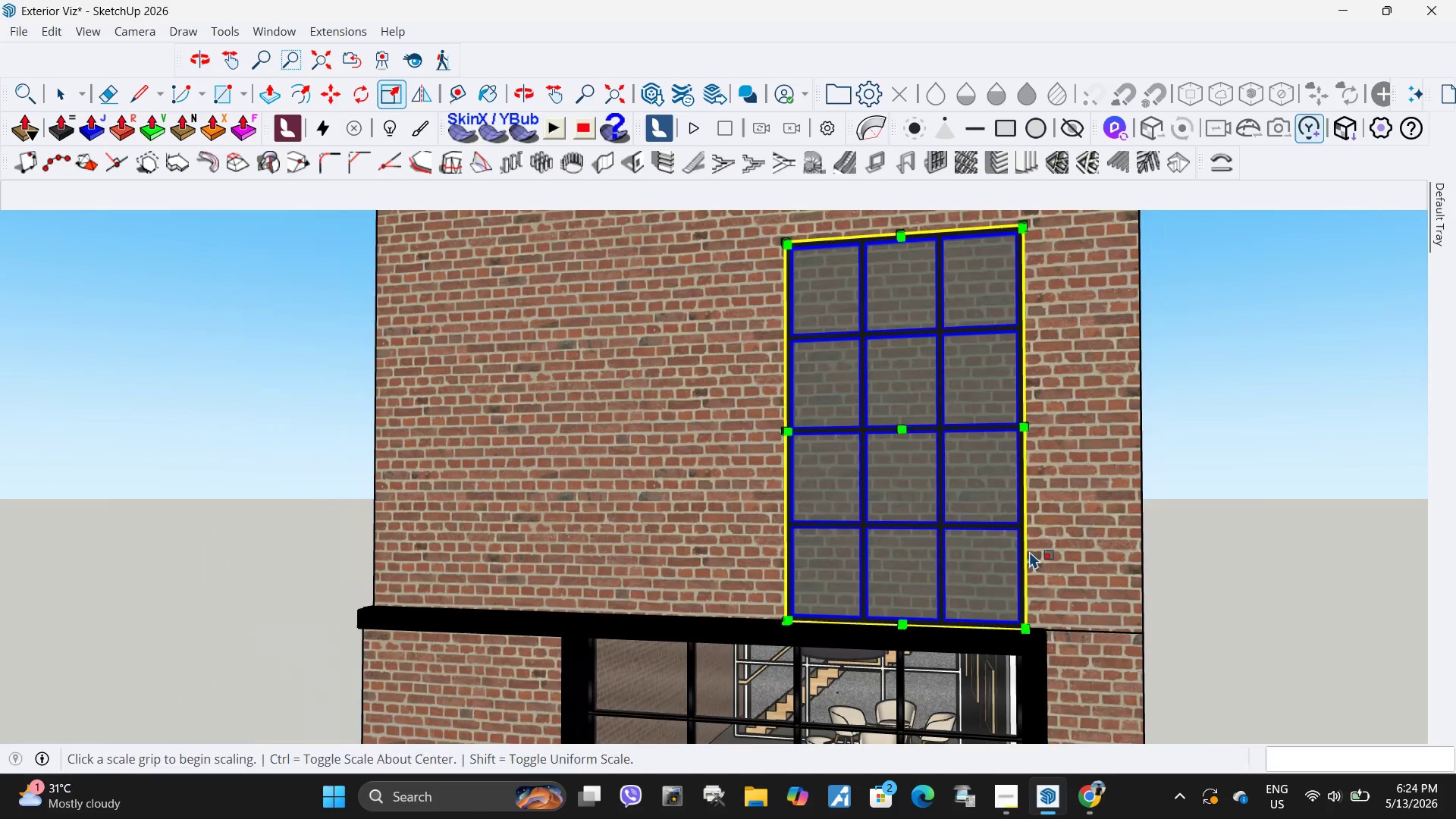 
left_click([1059, 480])
 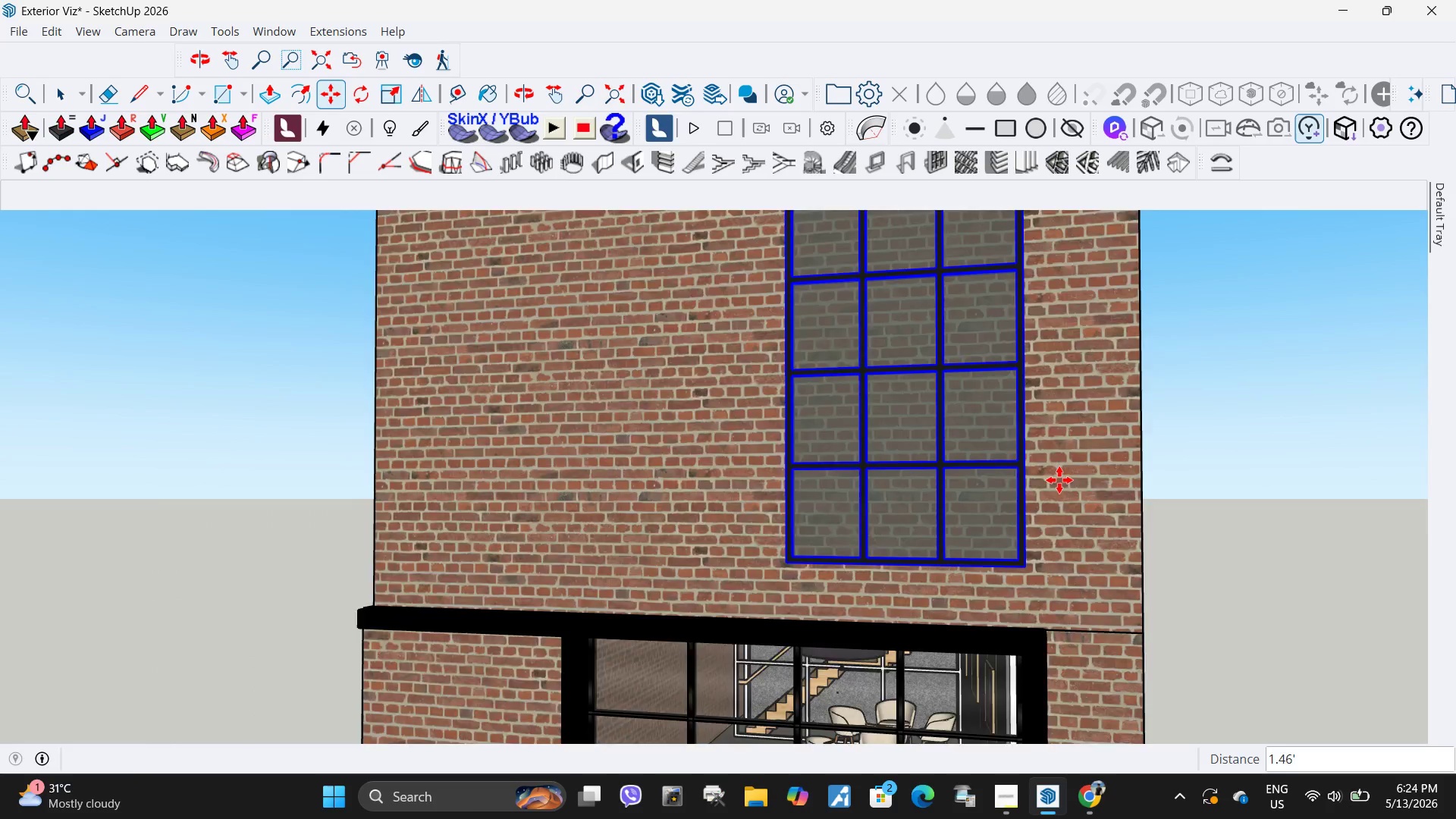 
scroll: coordinate [1059, 480], scroll_direction: down, amount: 5.0
 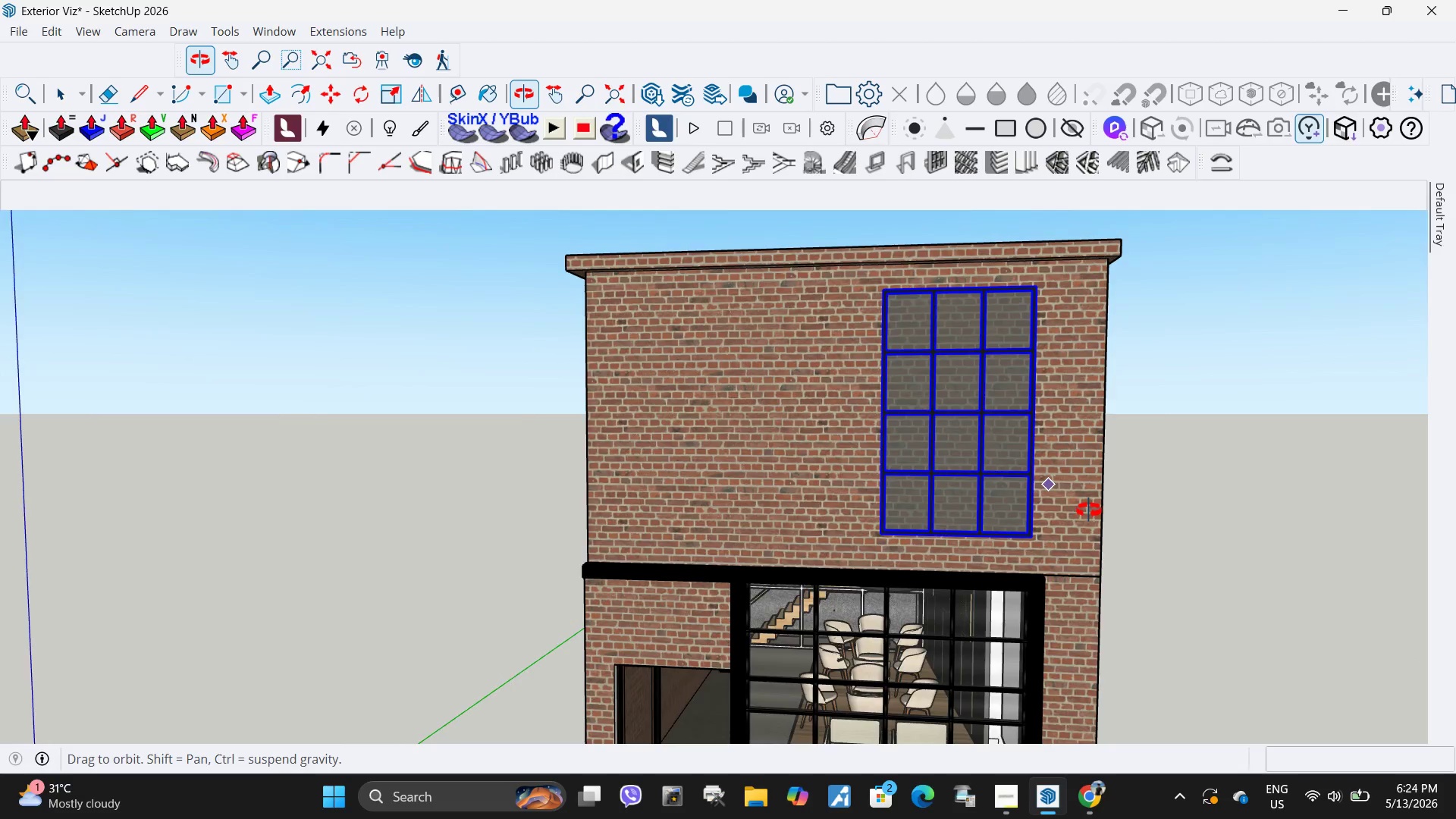 
left_click([1063, 411])
 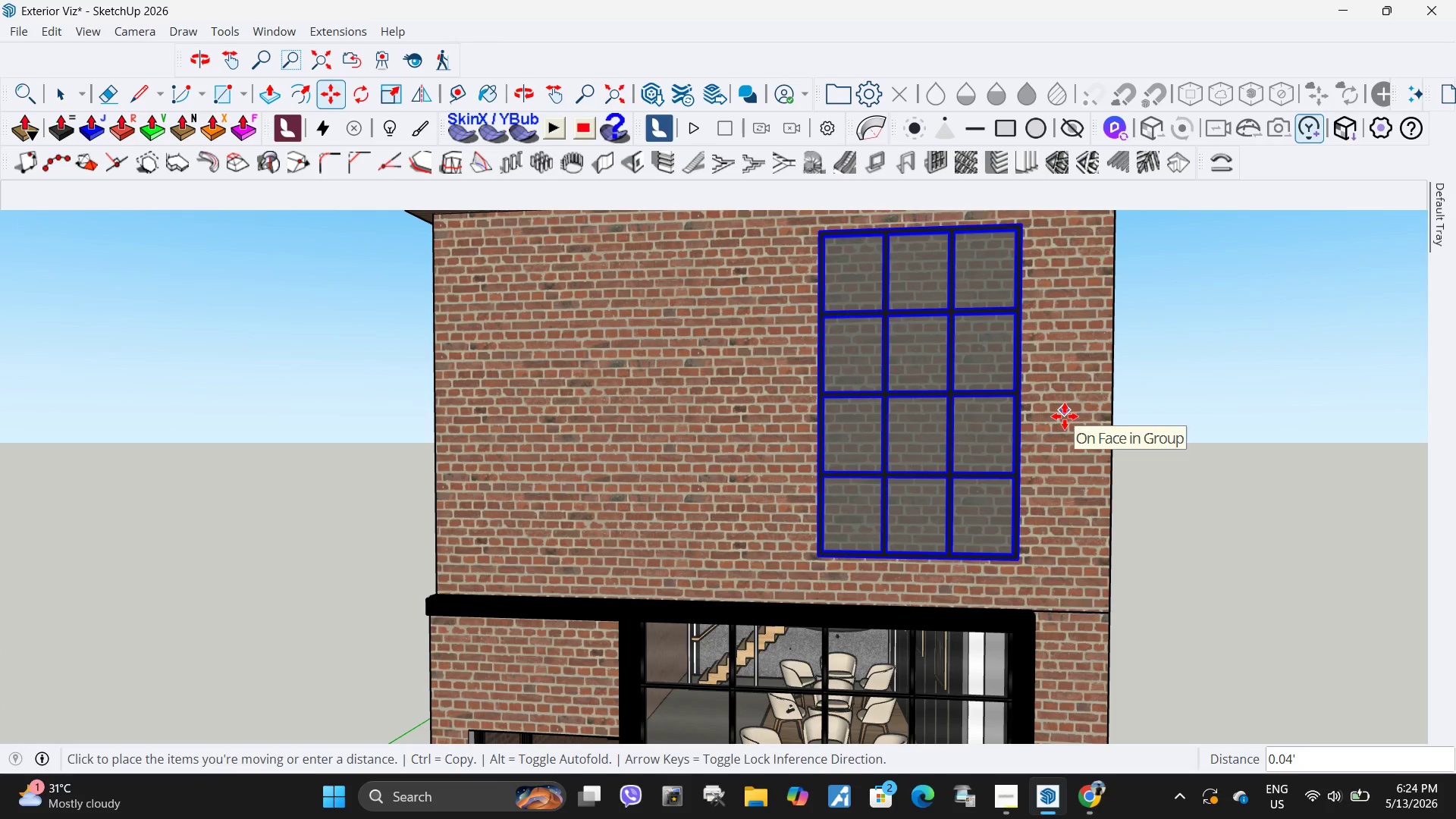 
scroll: coordinate [1074, 461], scroll_direction: up, amount: 3.0
 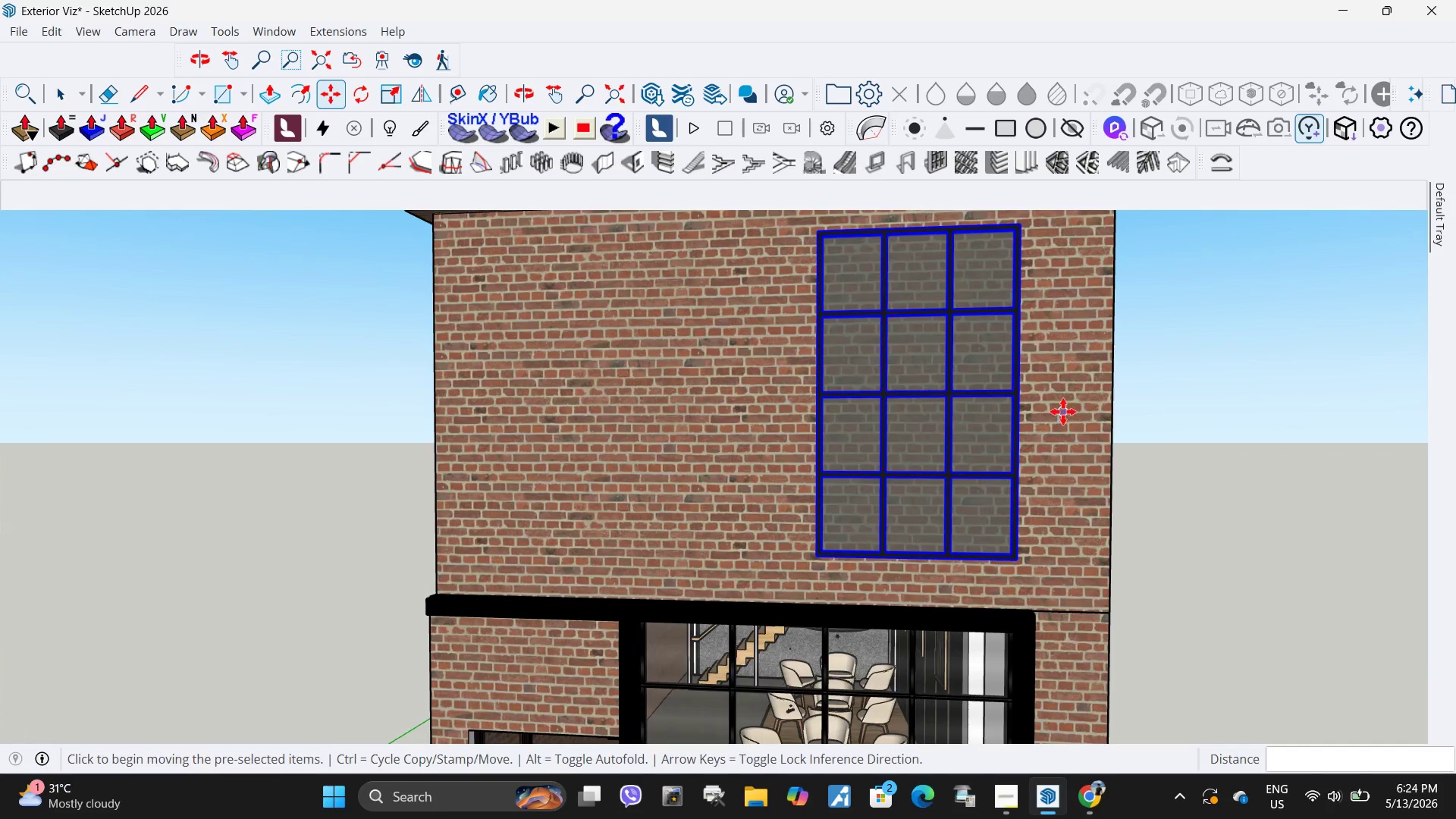 
key(Escape)
 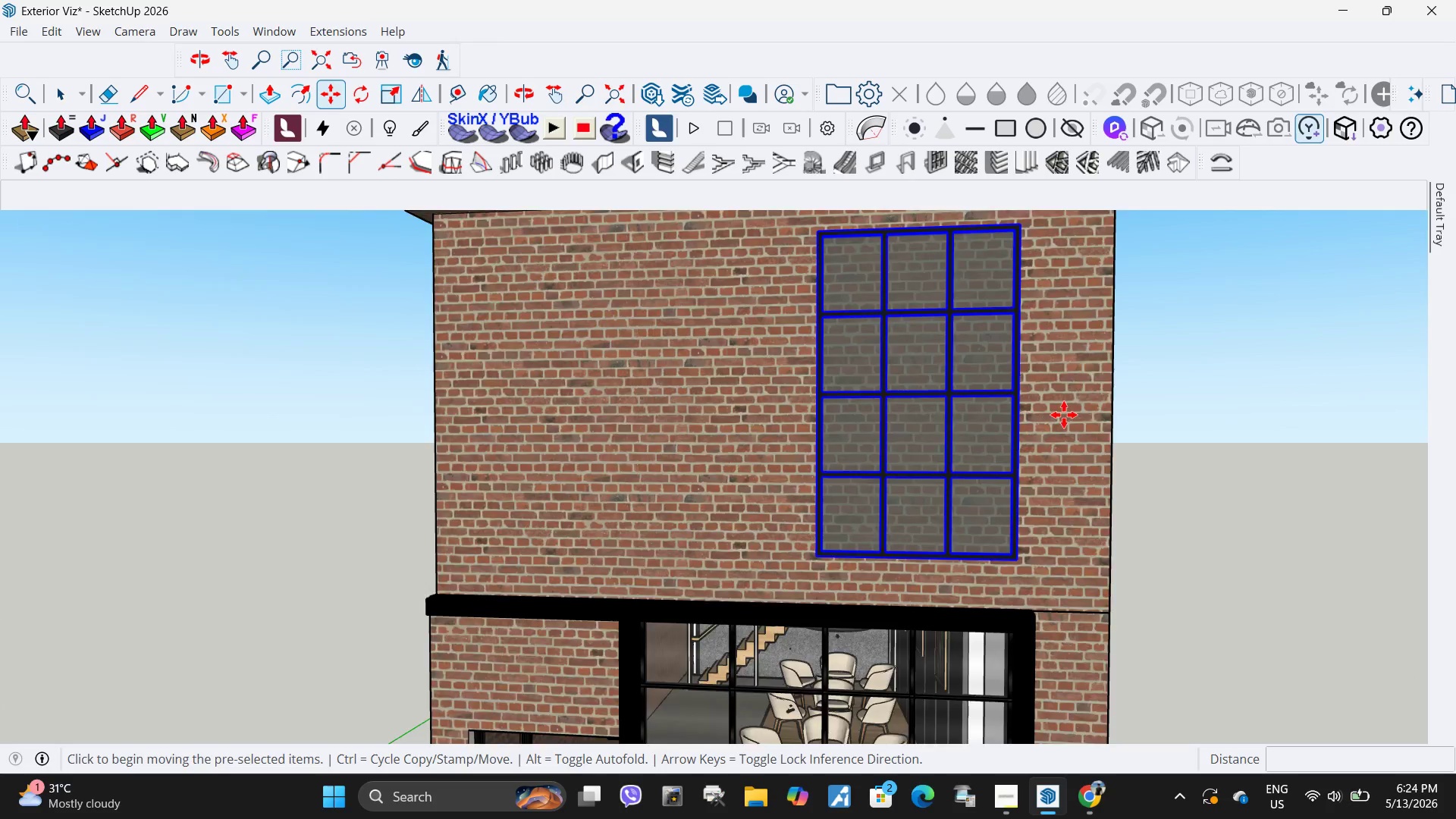 
scroll: coordinate [1064, 415], scroll_direction: down, amount: 4.0
 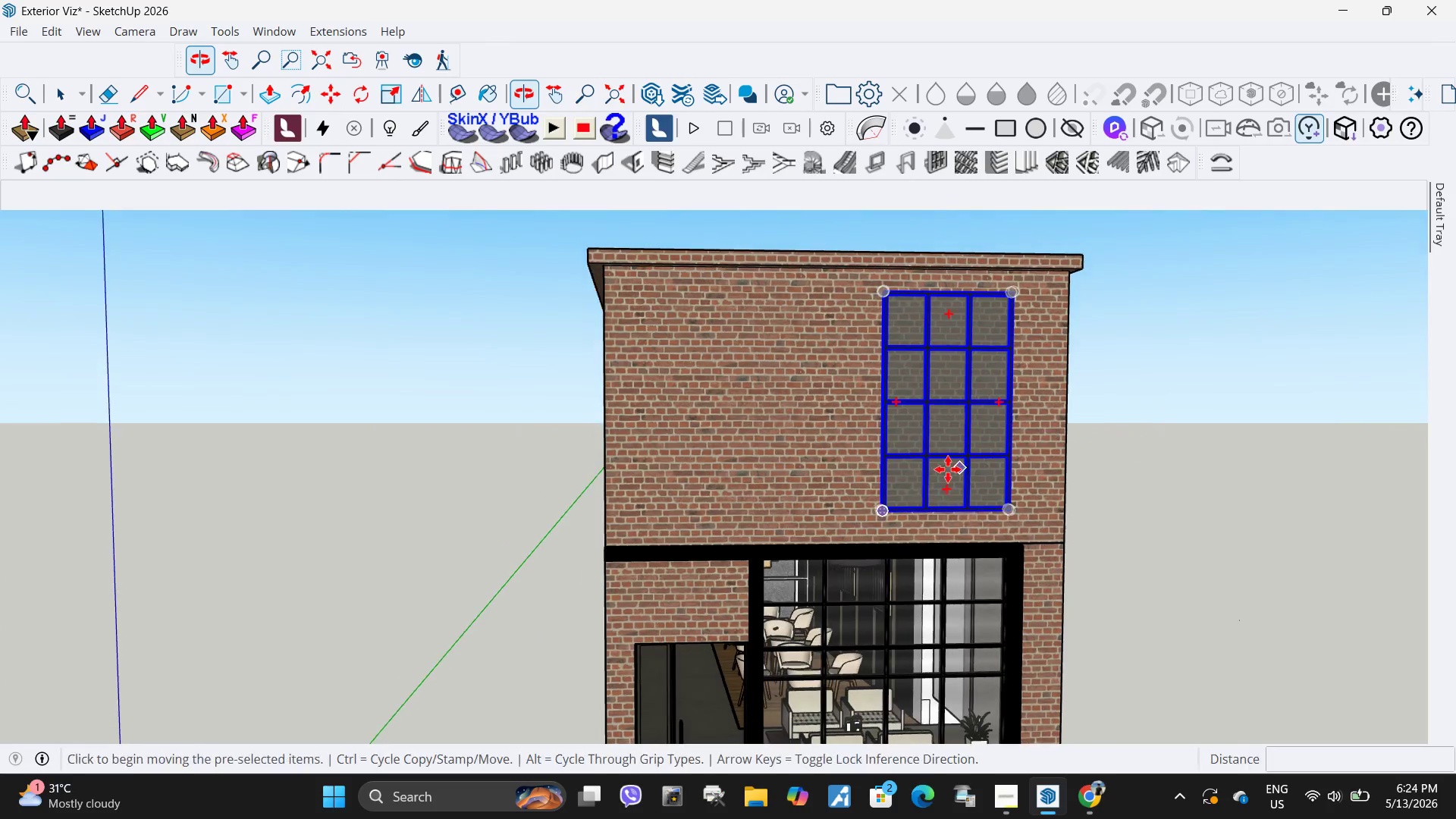 
key(Space)
 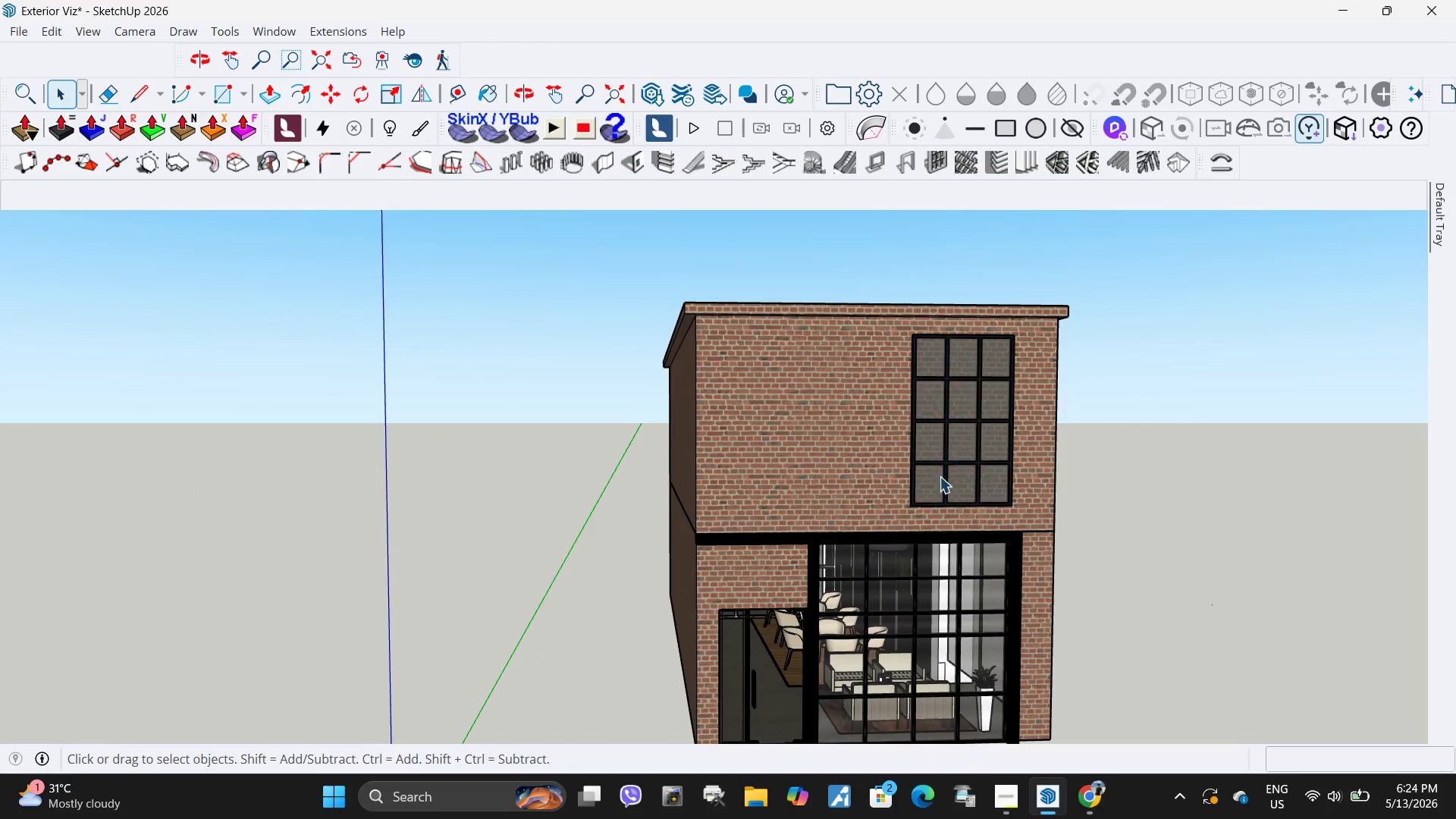 
scroll: coordinate [750, 474], scroll_direction: down, amount: 9.0
 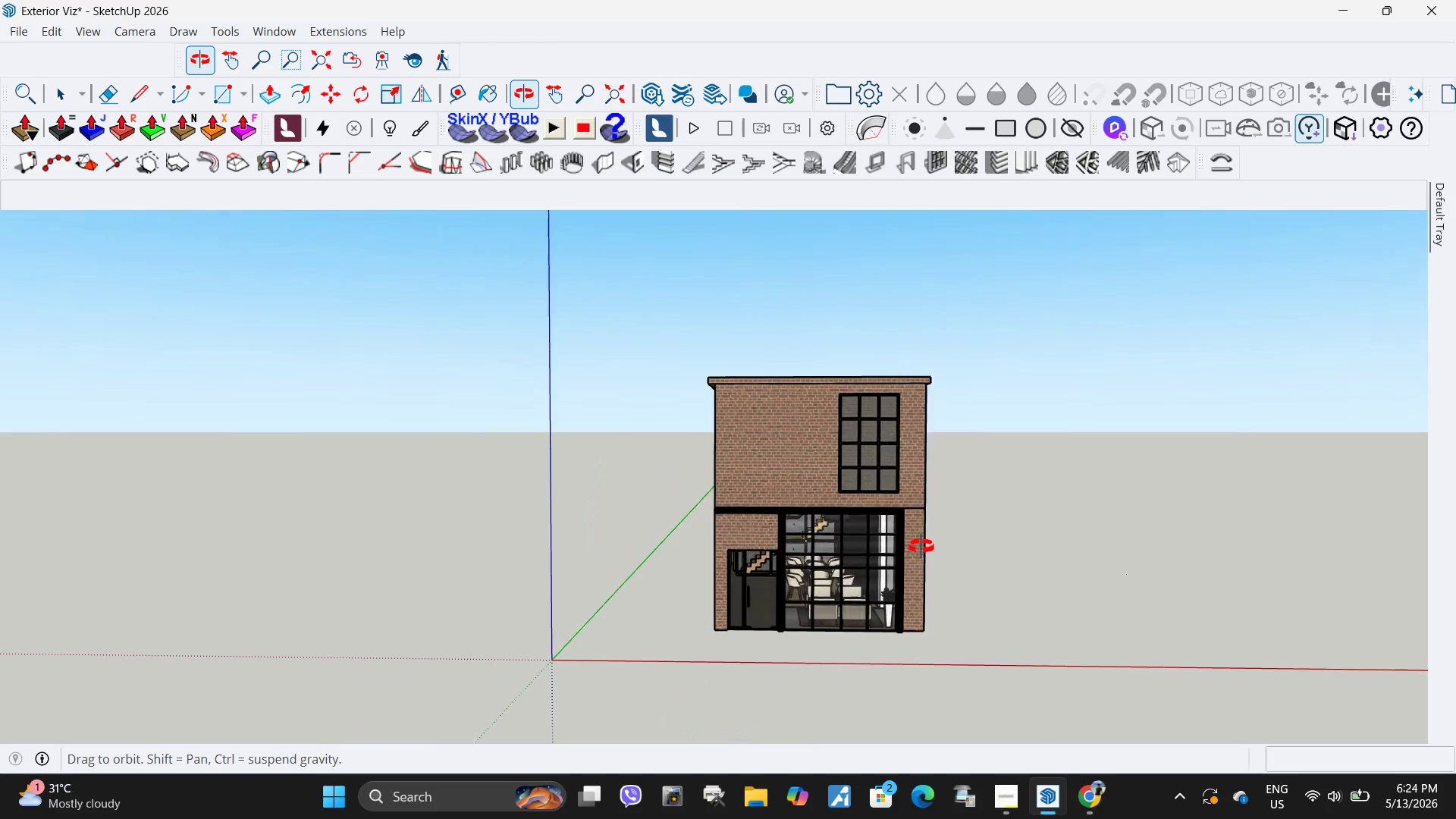 
key(H)
 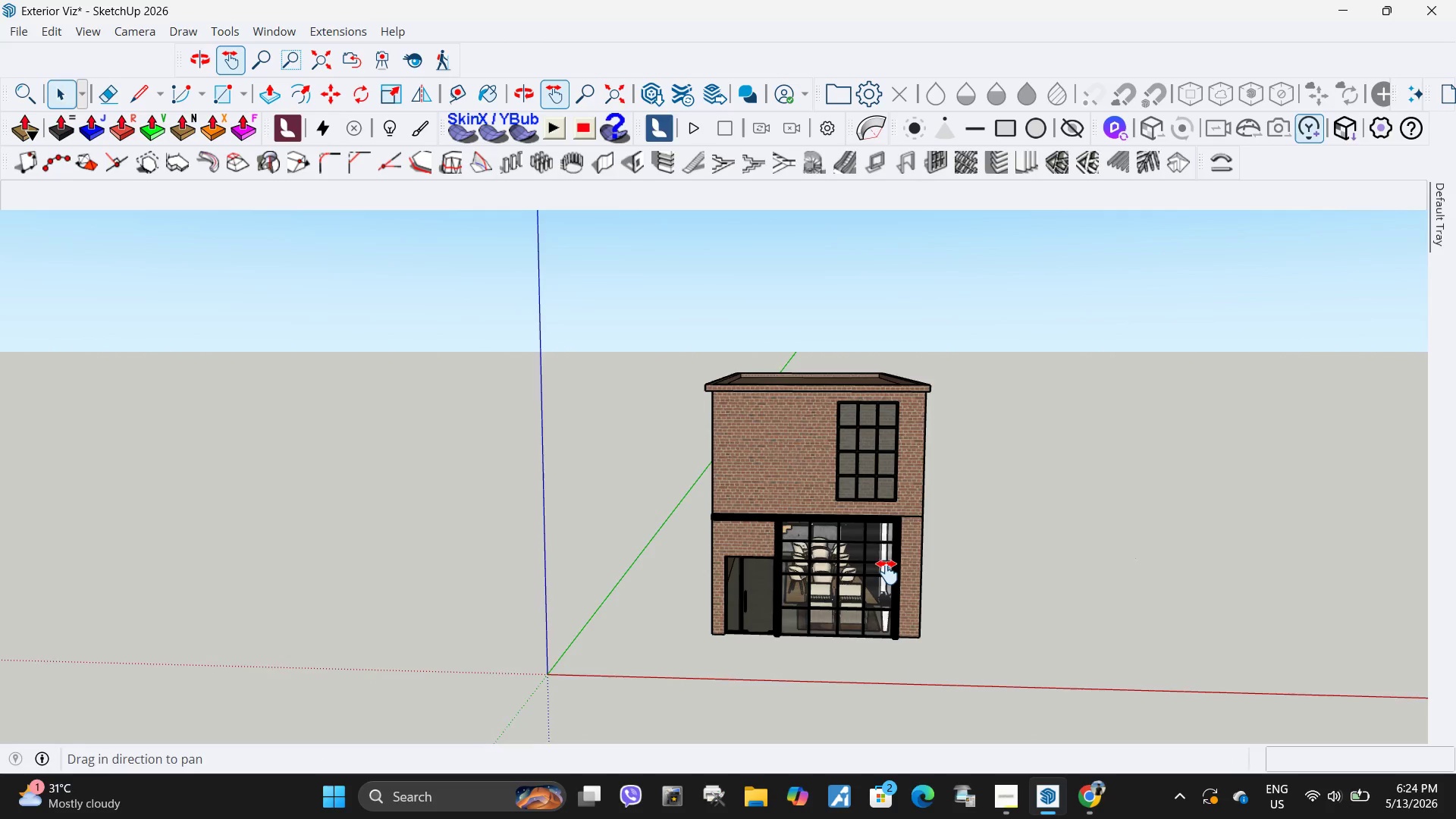 
left_click_drag(start_coordinate=[887, 573], to_coordinate=[870, 559])
 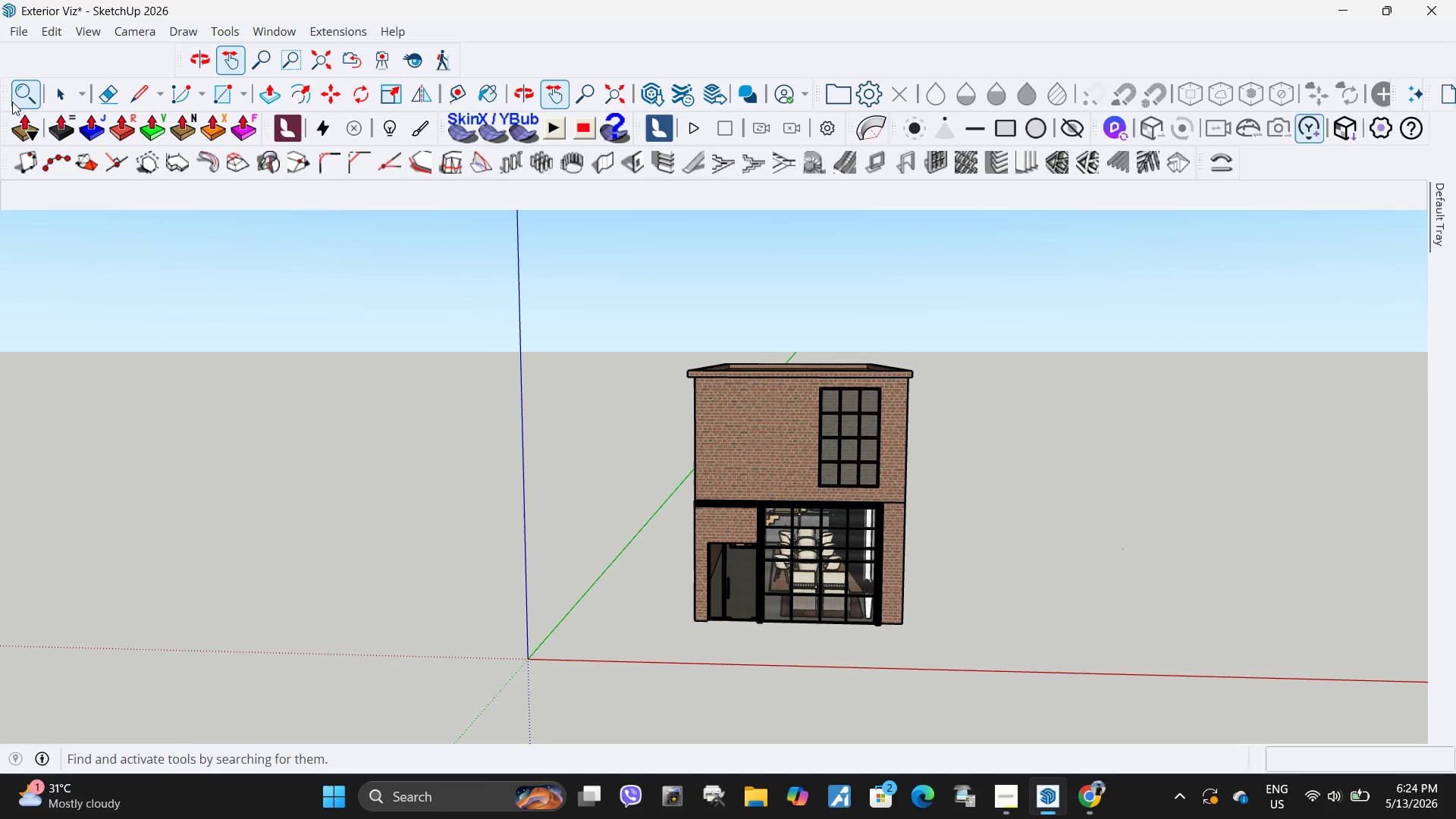 
left_click([27, 83])
 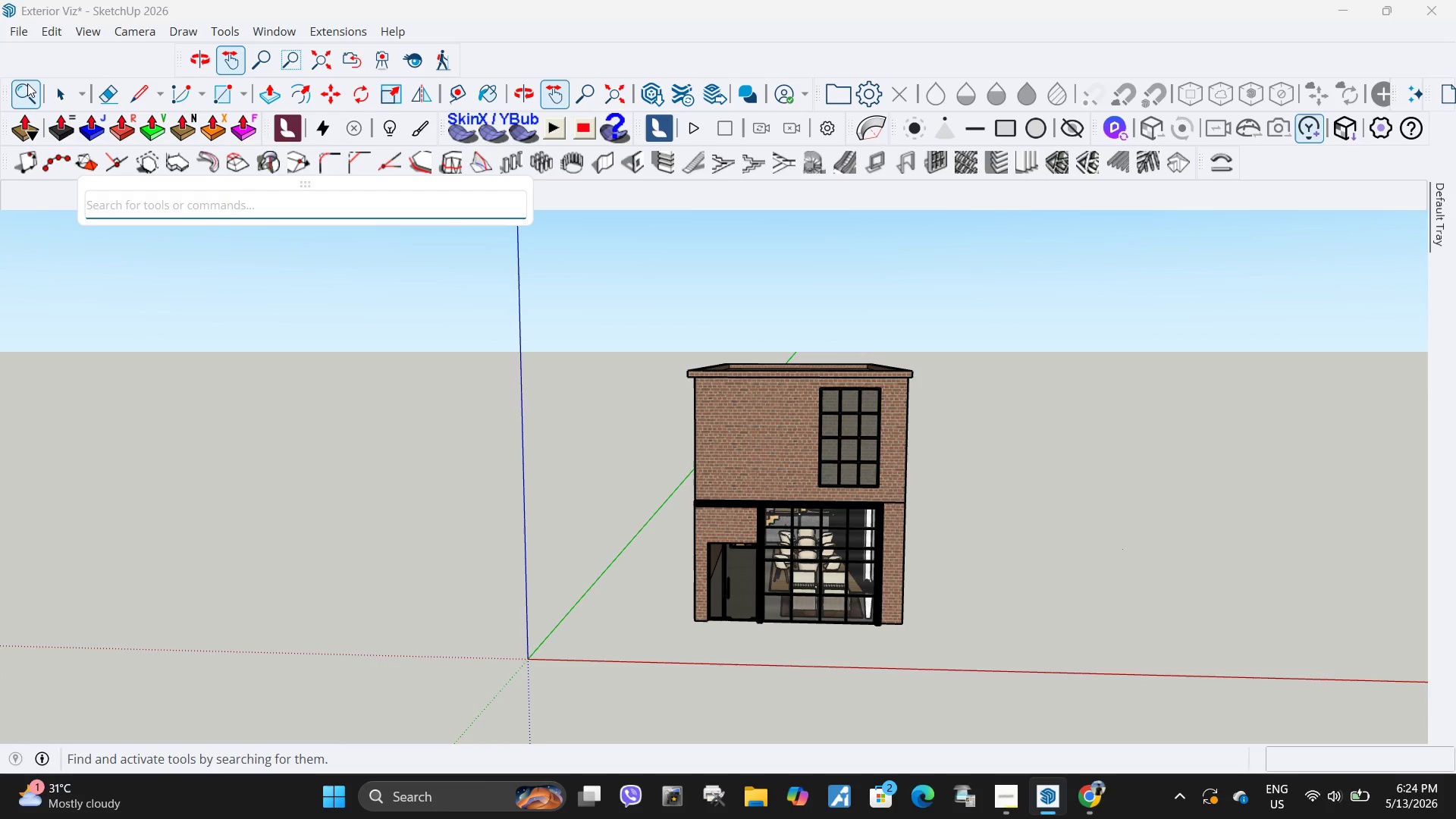 
type(3d)
 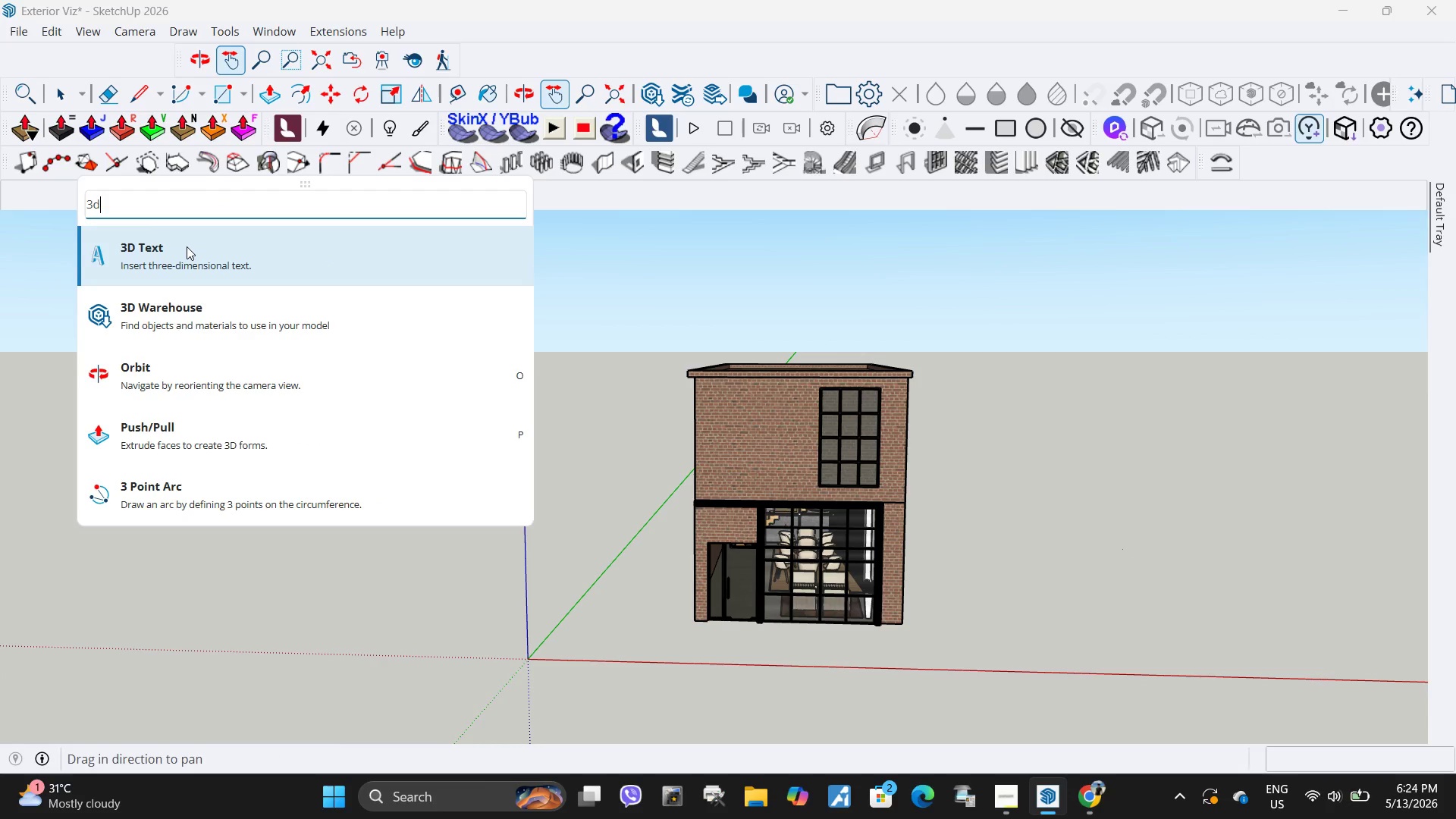 
left_click([187, 246])
 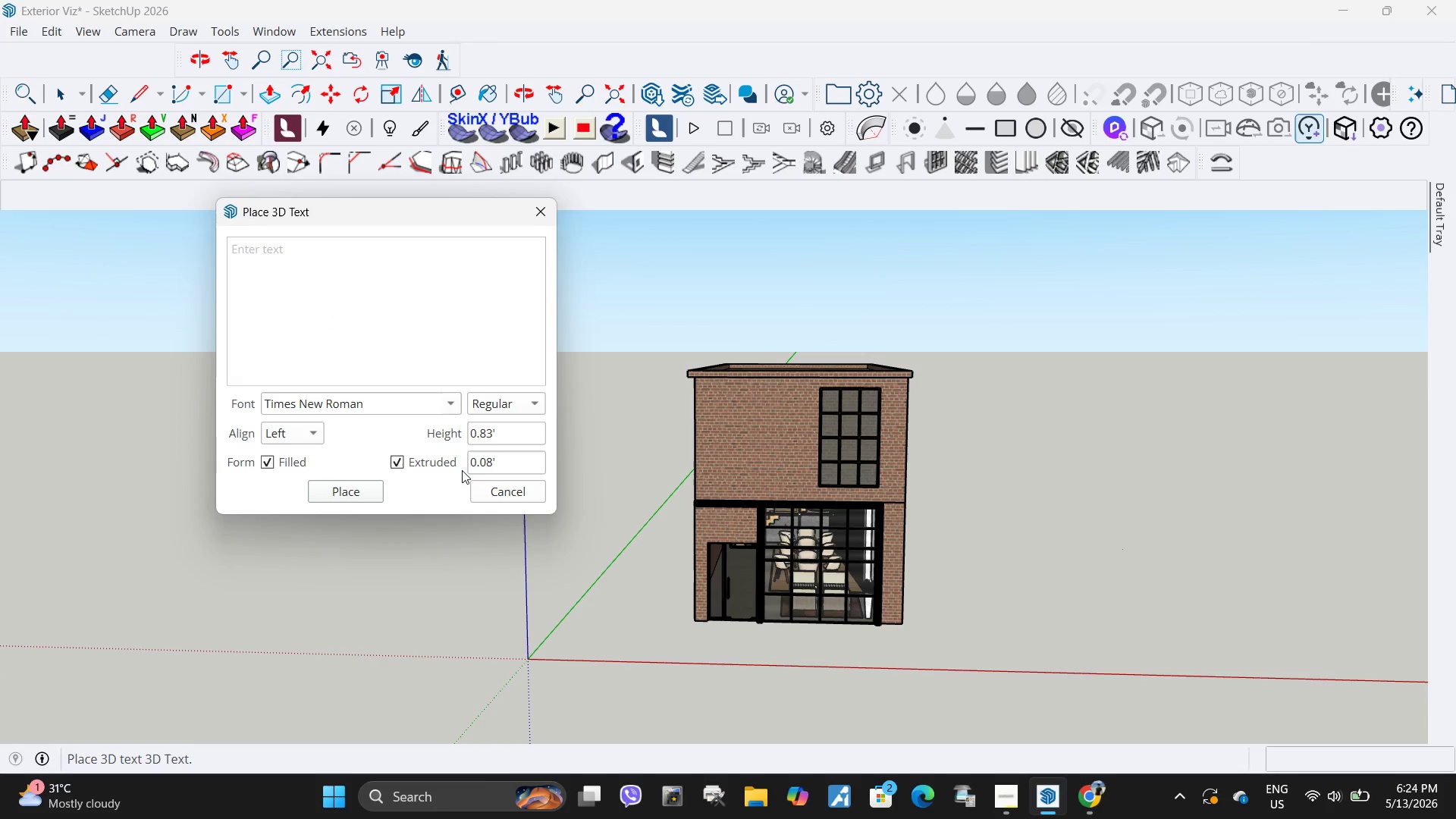 
type(ape)
key(Backspace)
key(Backspace)
key(Backspace)
 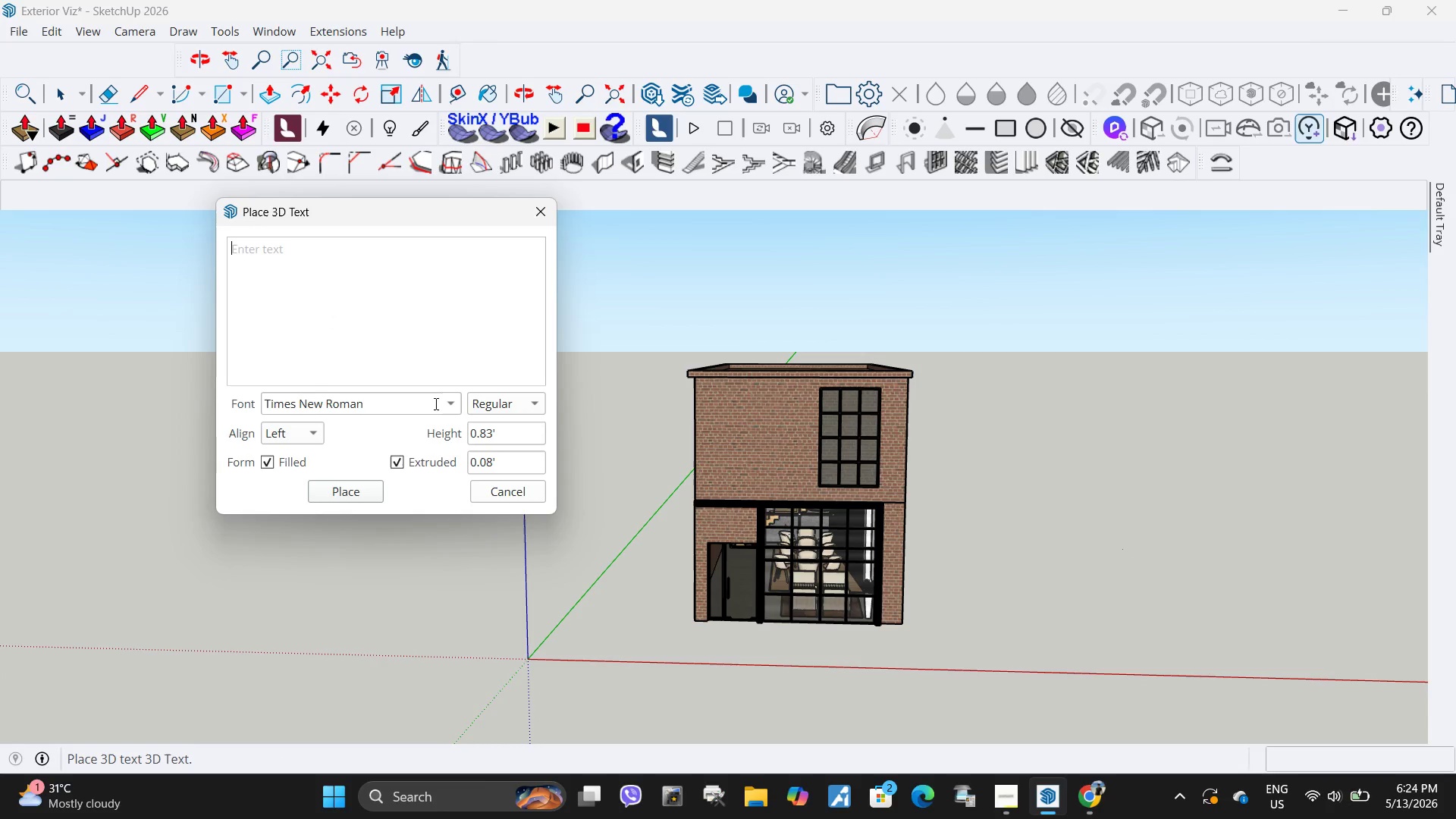 
left_click([448, 404])
 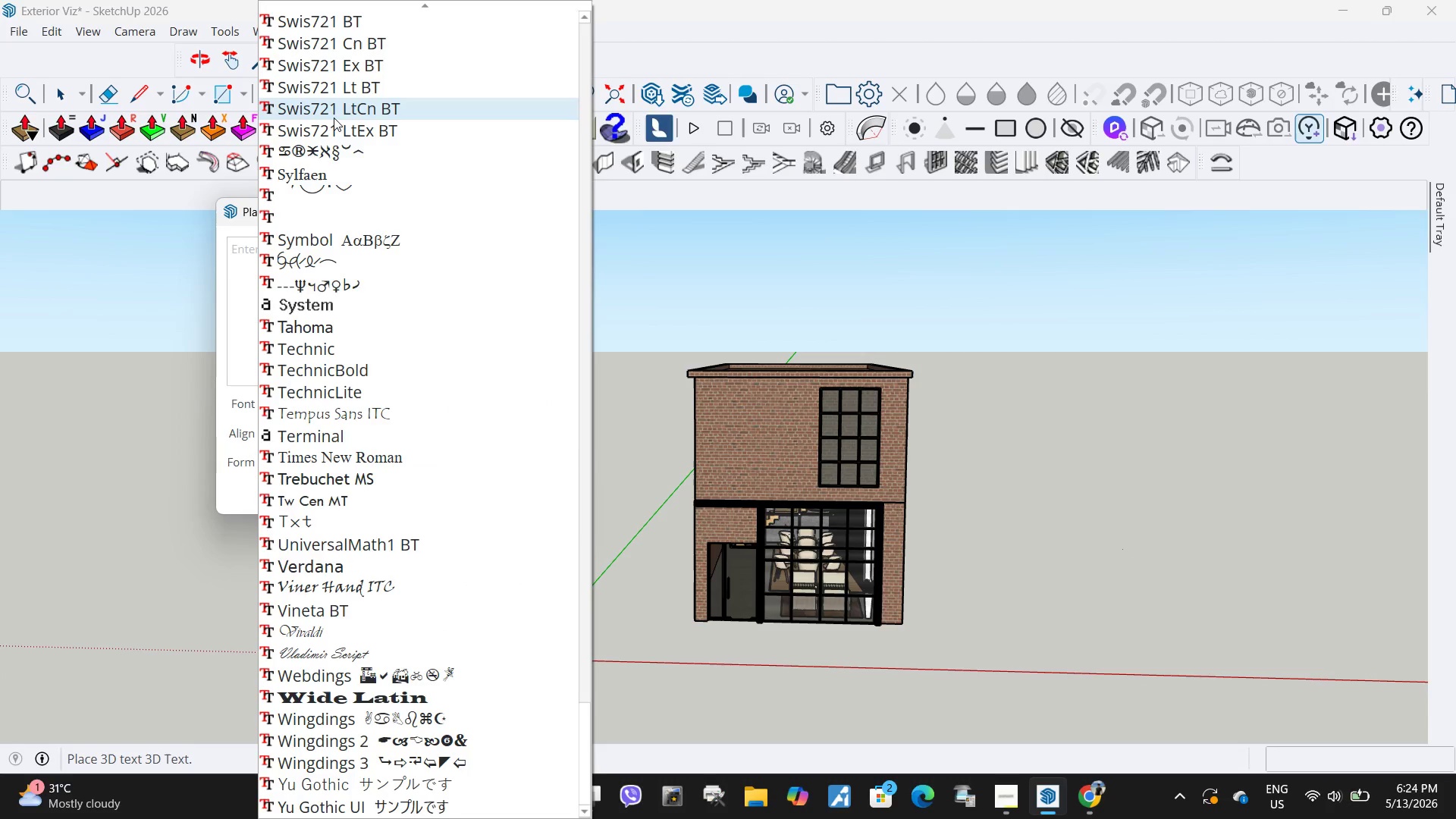 
scroll: coordinate [410, 303], scroll_direction: up, amount: 29.0
 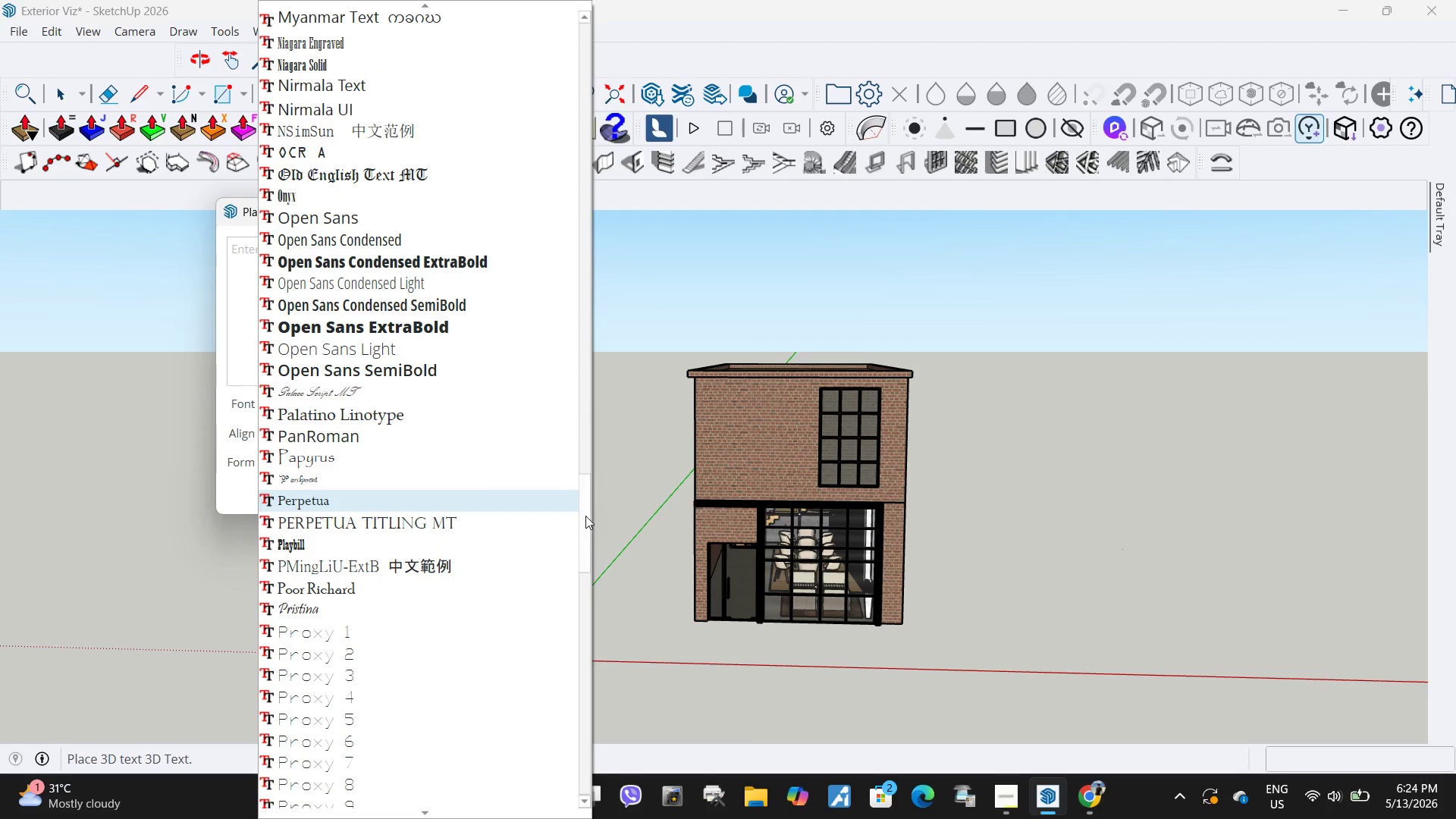 
left_click_drag(start_coordinate=[585, 516], to_coordinate=[579, 6])
 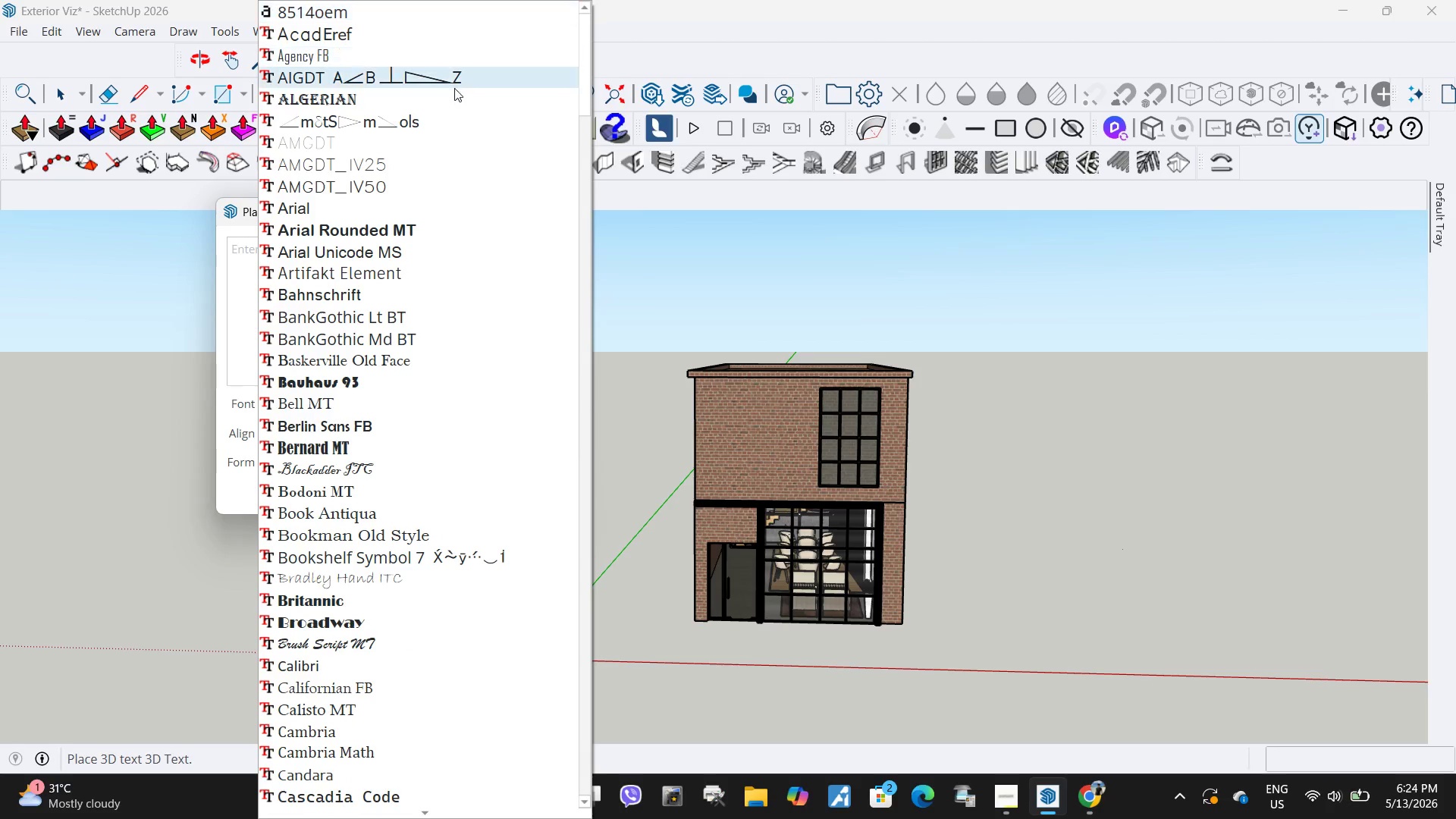 
scroll: coordinate [453, 95], scroll_direction: up, amount: 5.0
 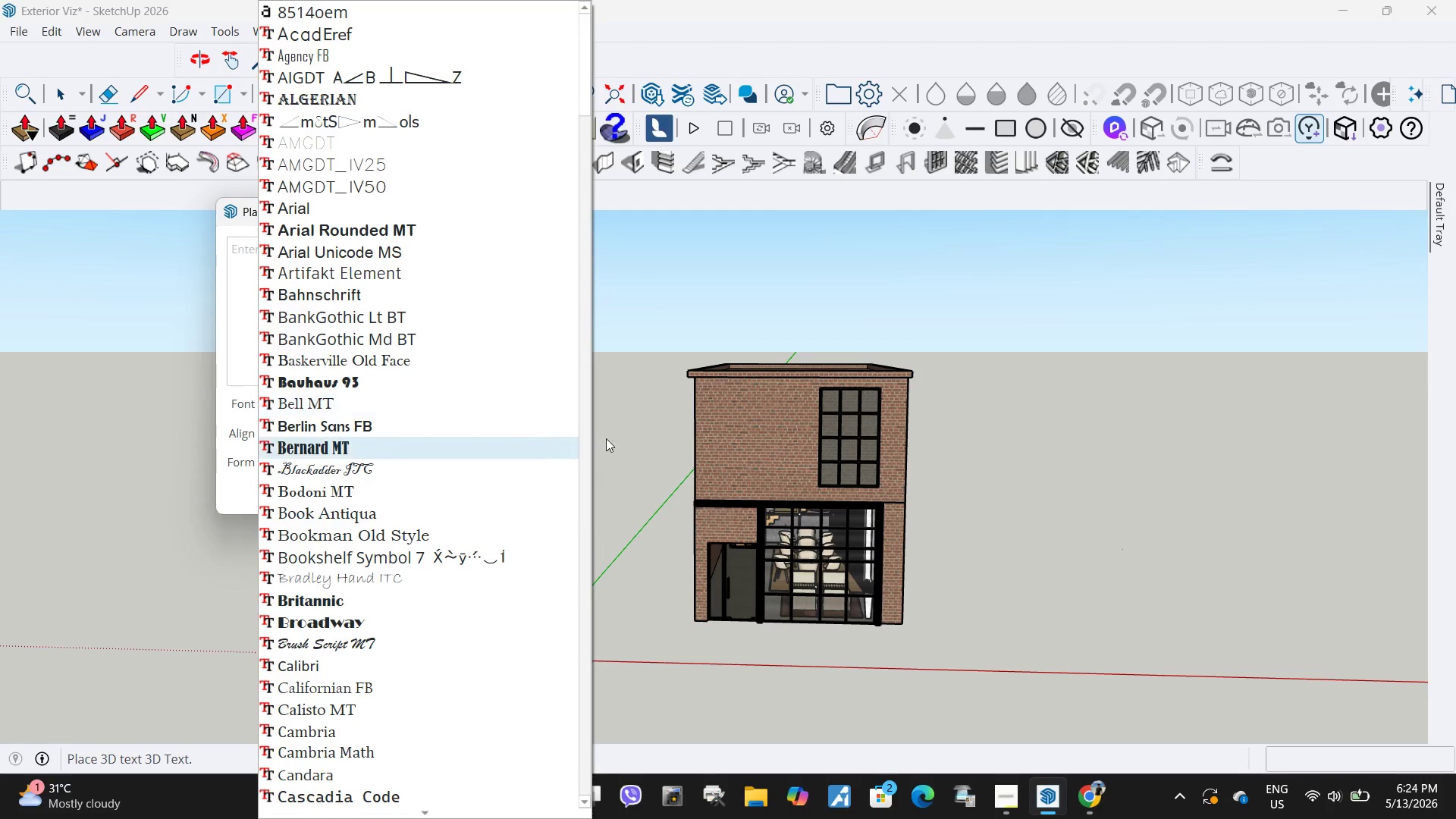 
key(Escape)
 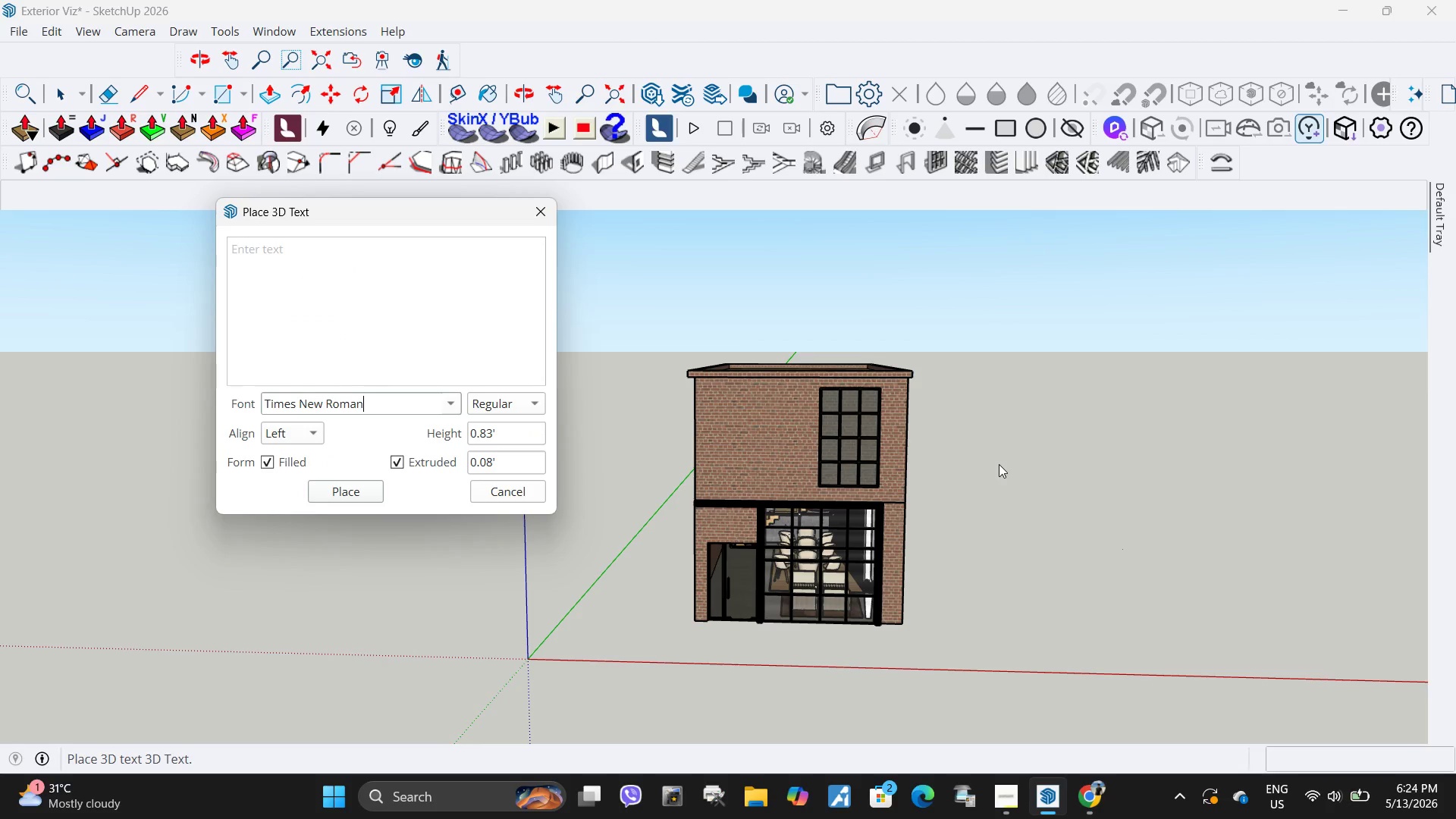 
left_click([999, 464])
 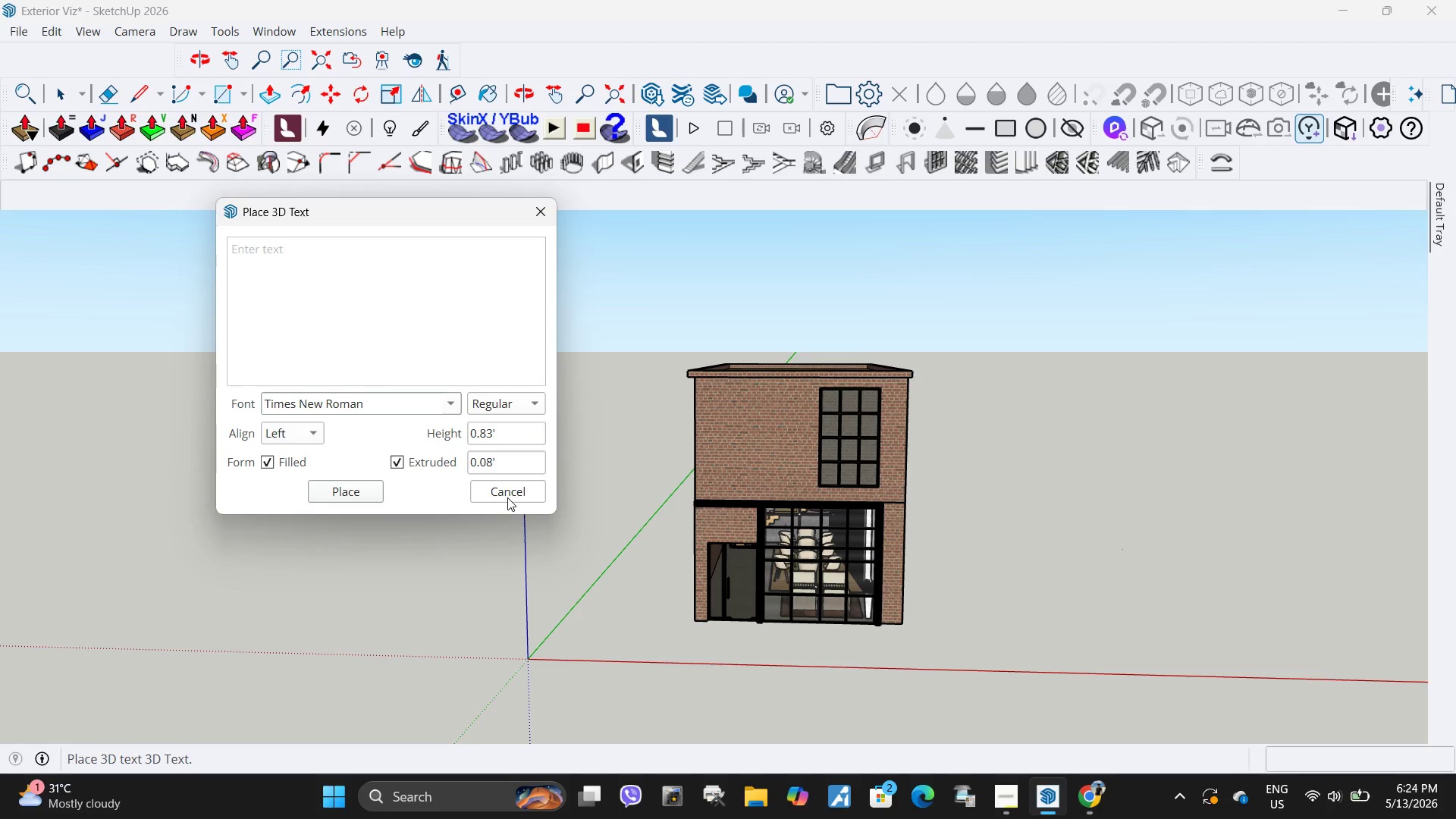 
left_click([507, 497])
 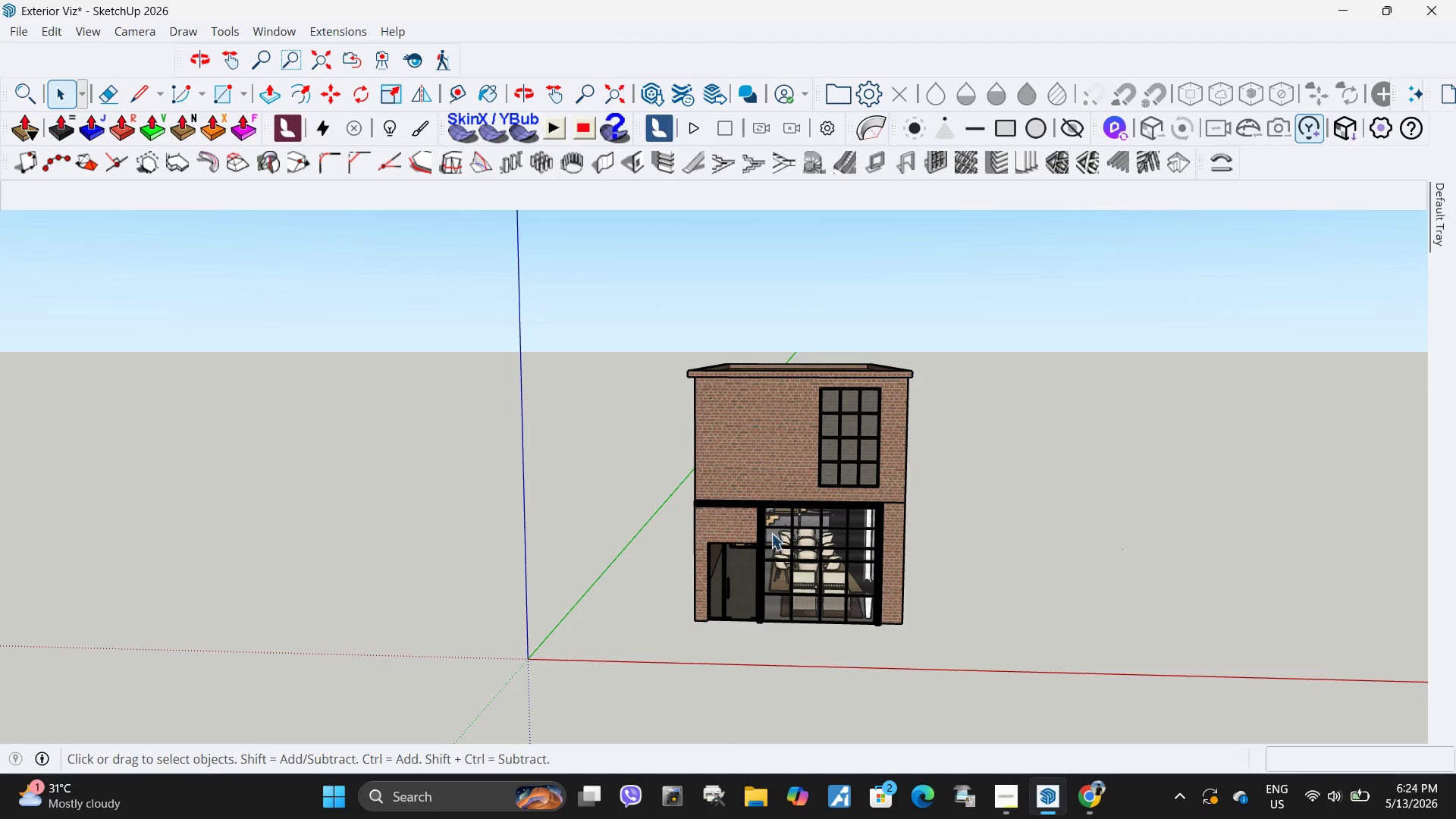 
scroll: coordinate [830, 487], scroll_direction: up, amount: 6.0
 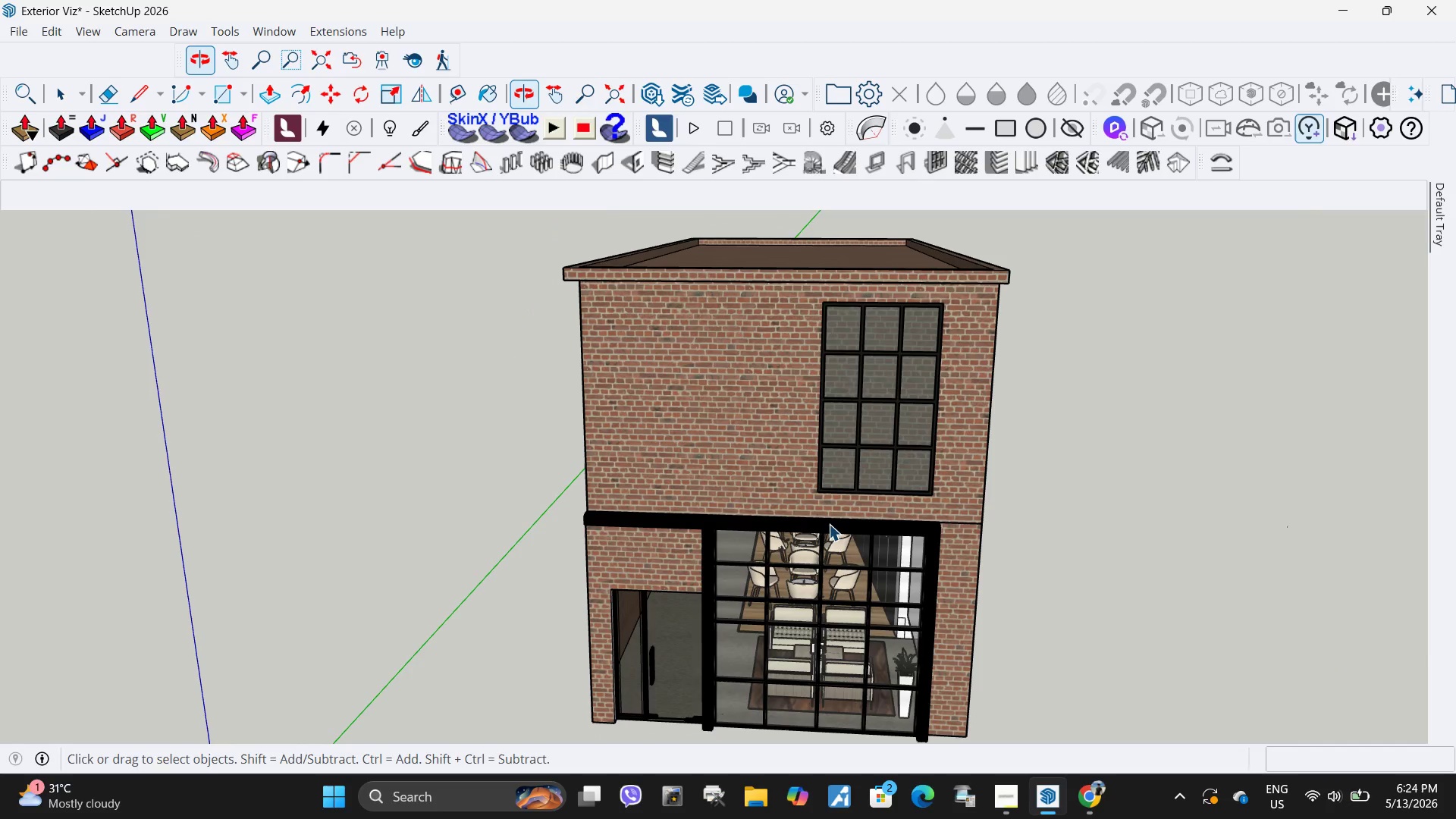 
left_click([835, 495])
 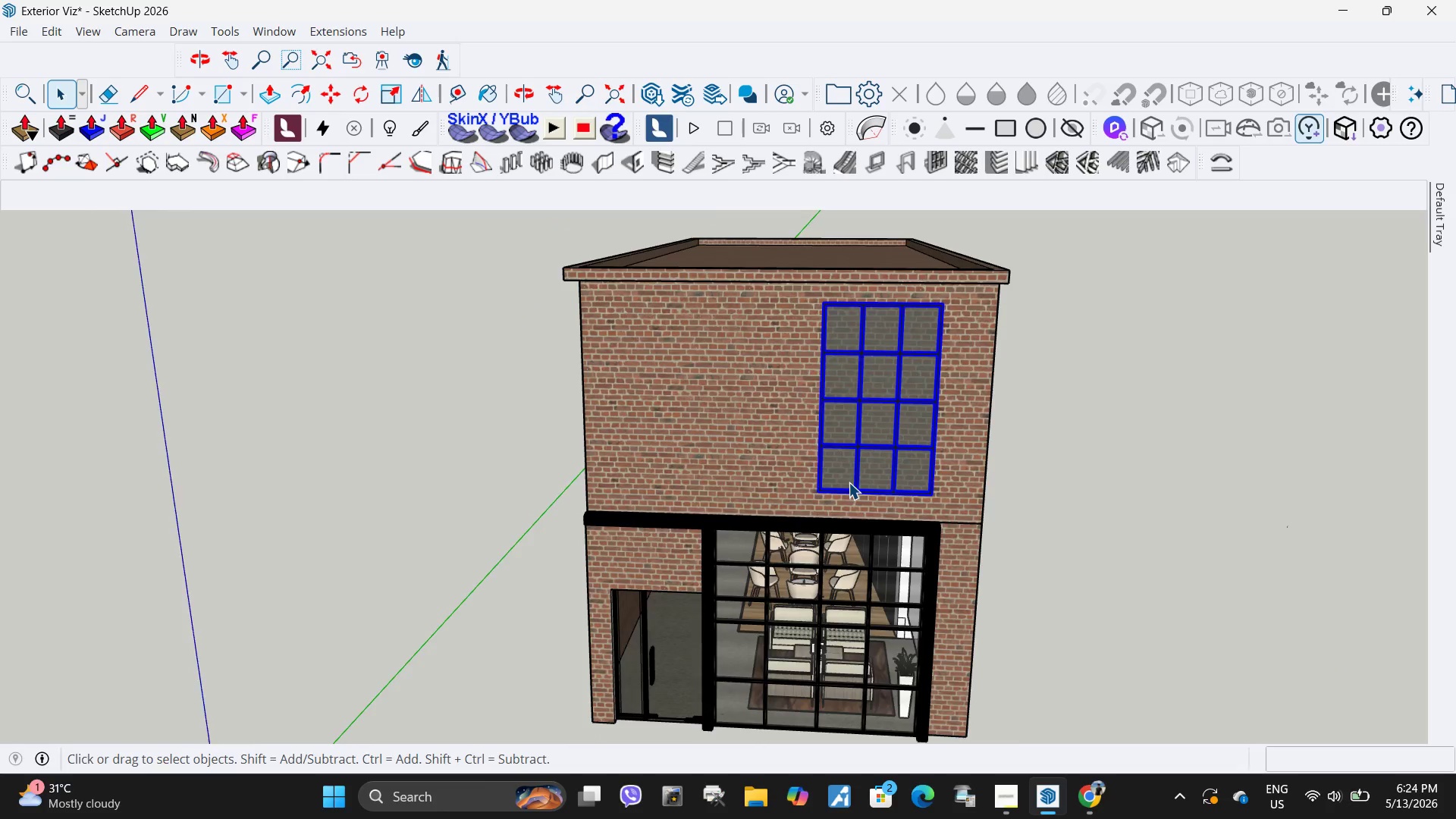 
key(M)
 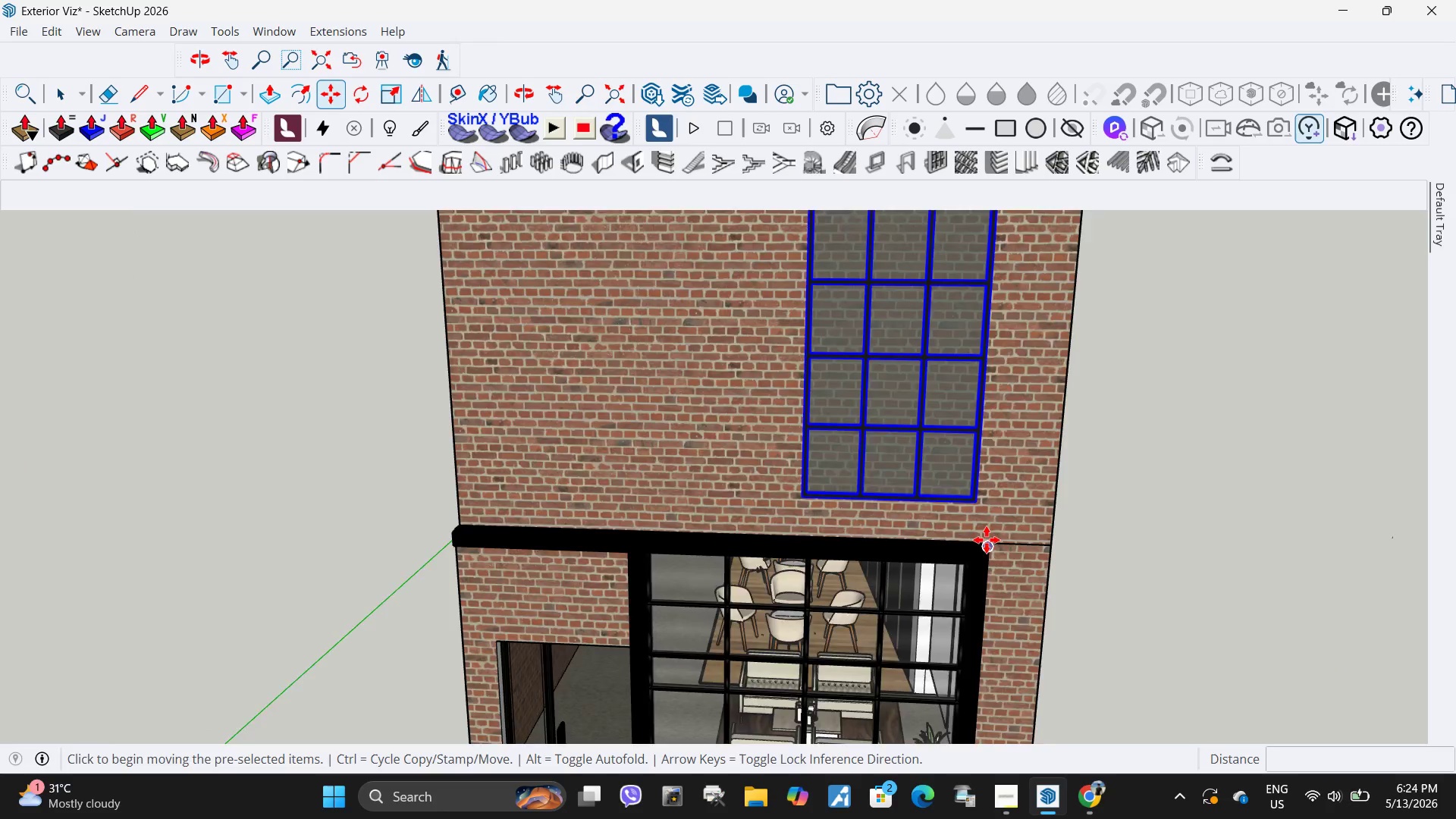 
scroll: coordinate [849, 482], scroll_direction: up, amount: 4.0
 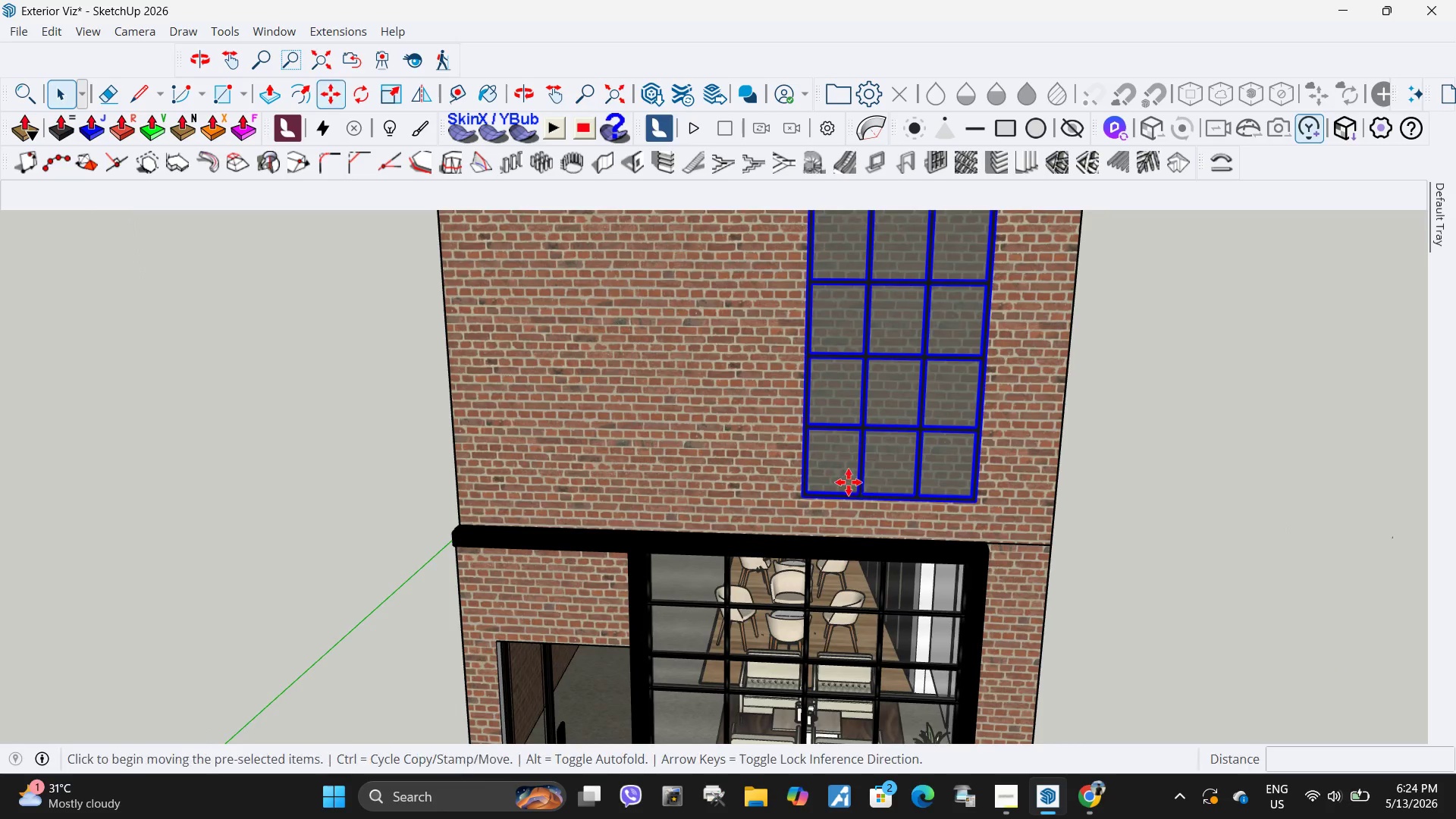 
key(Control+ControlLeft)
 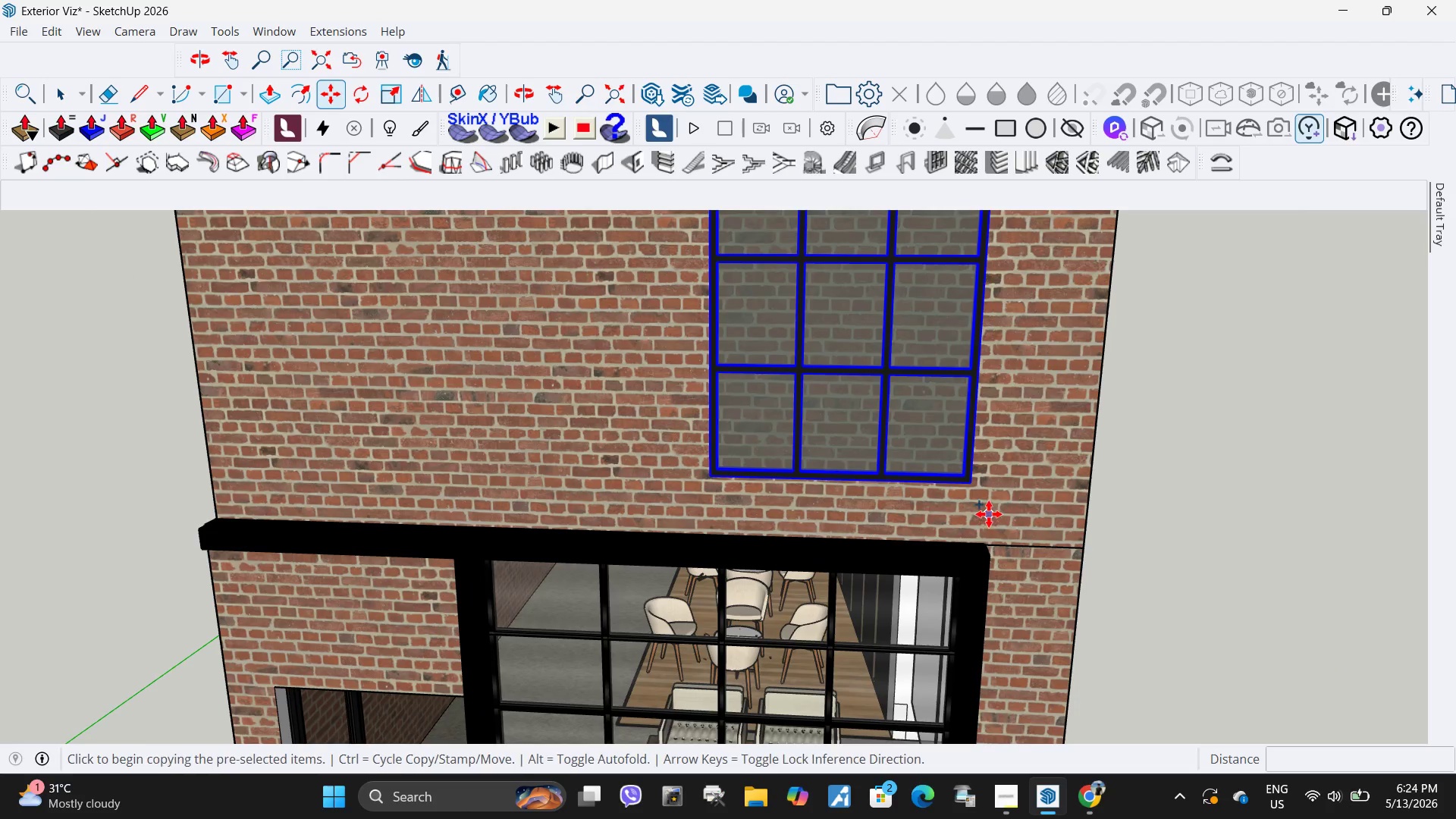 
left_click([989, 514])
 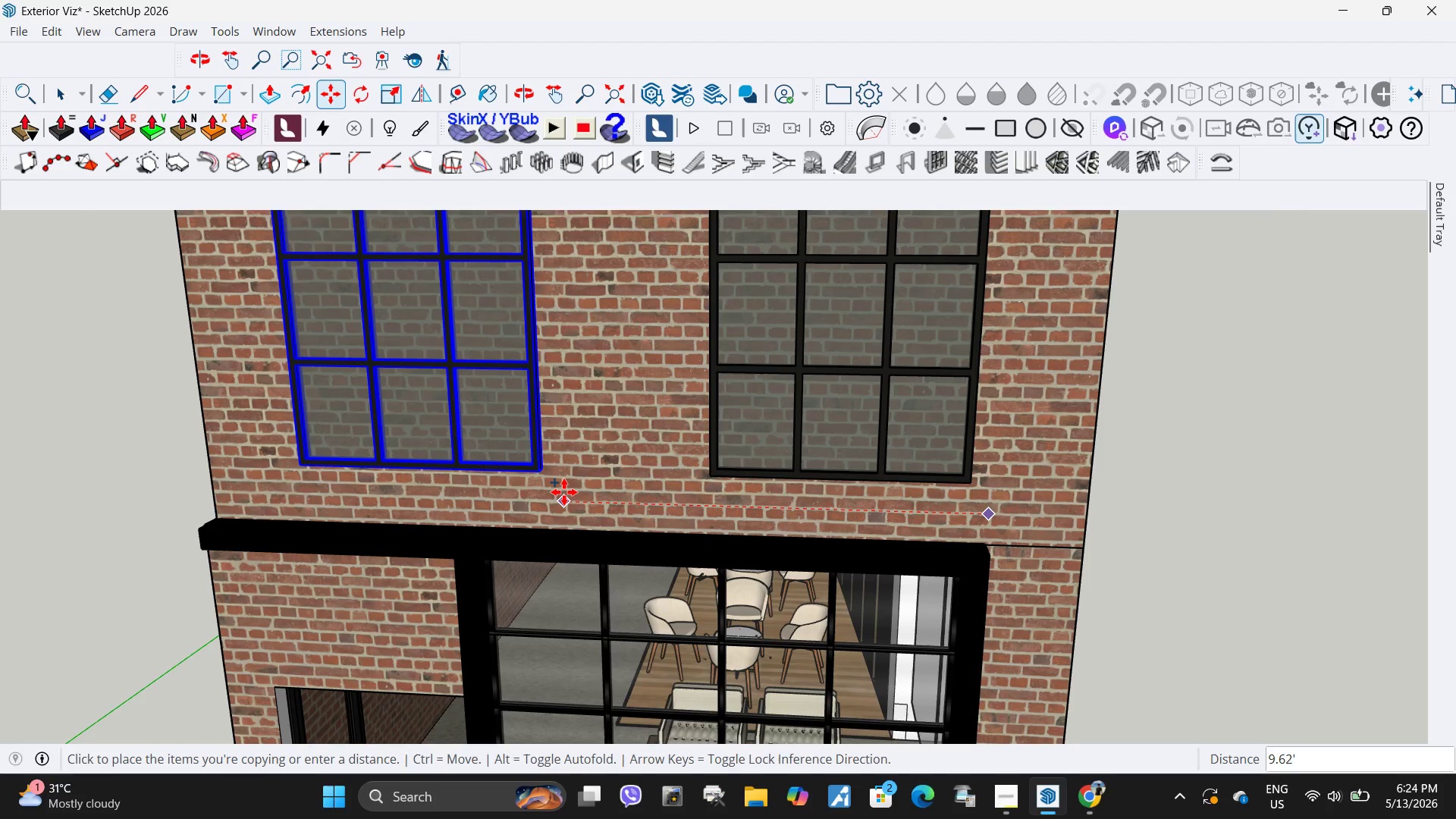 
scroll: coordinate [987, 539], scroll_direction: up, amount: 4.0
 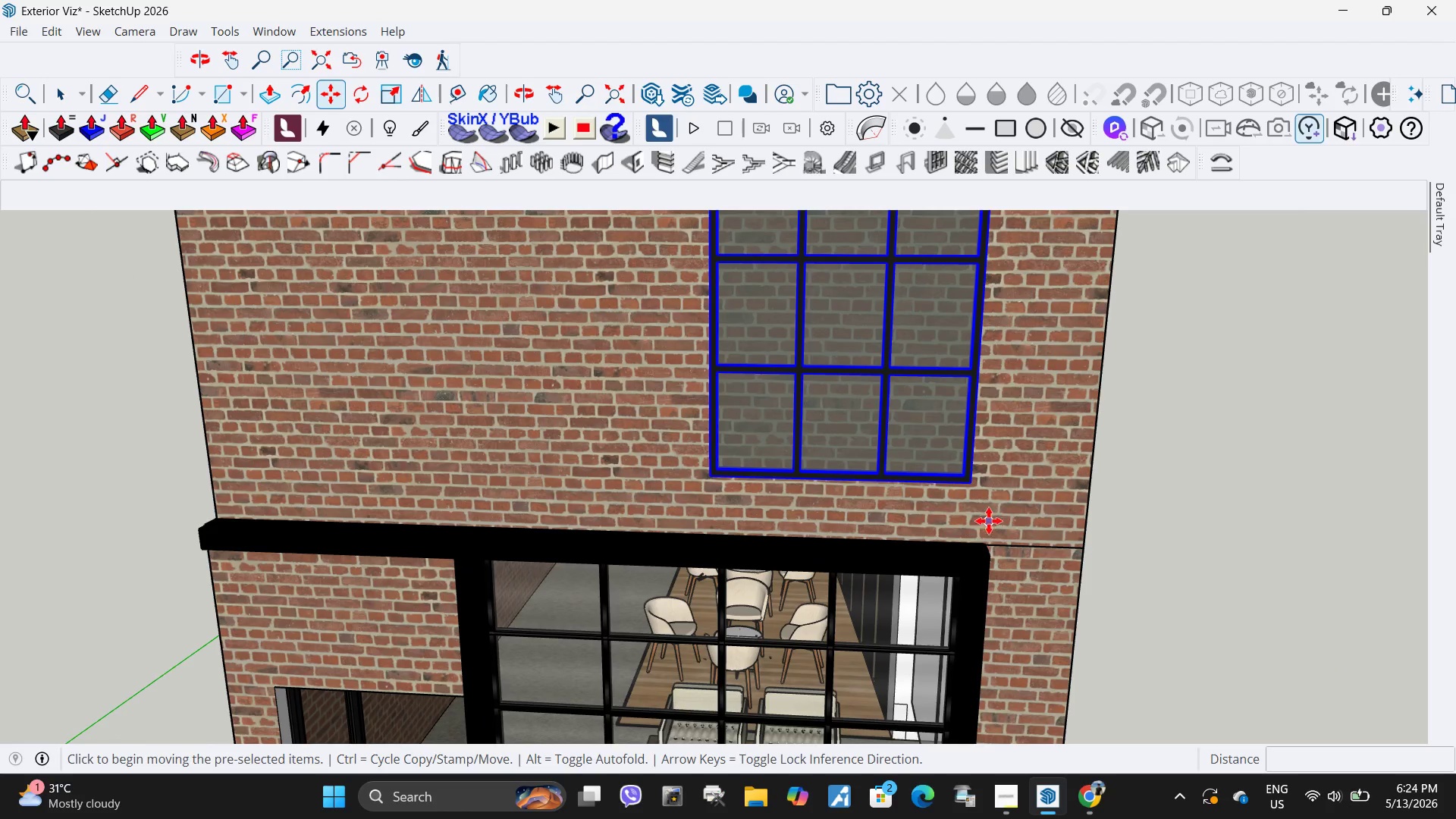 
left_click([565, 492])
 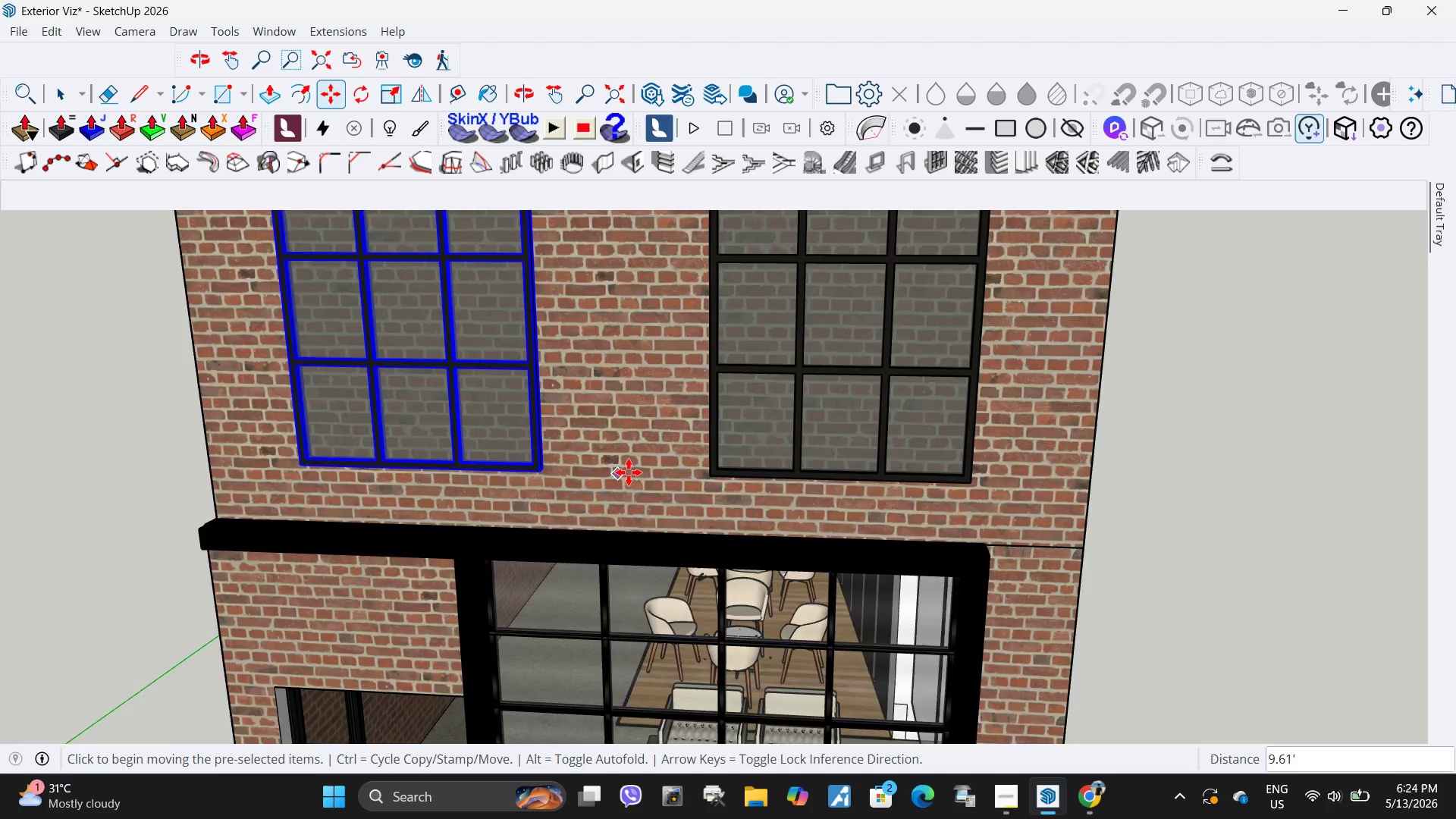 
scroll: coordinate [692, 474], scroll_direction: down, amount: 9.0
 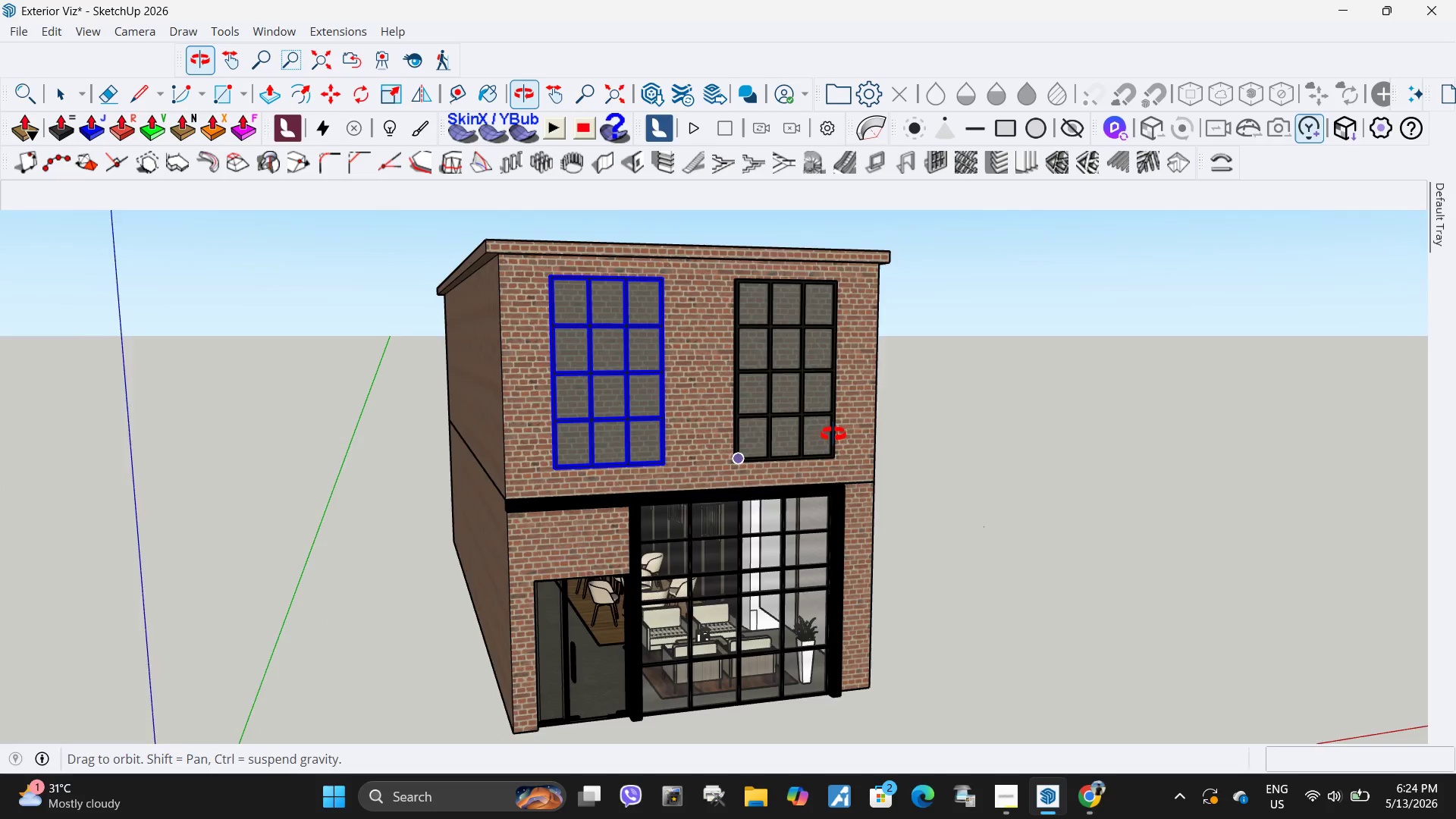 
key(Space)
 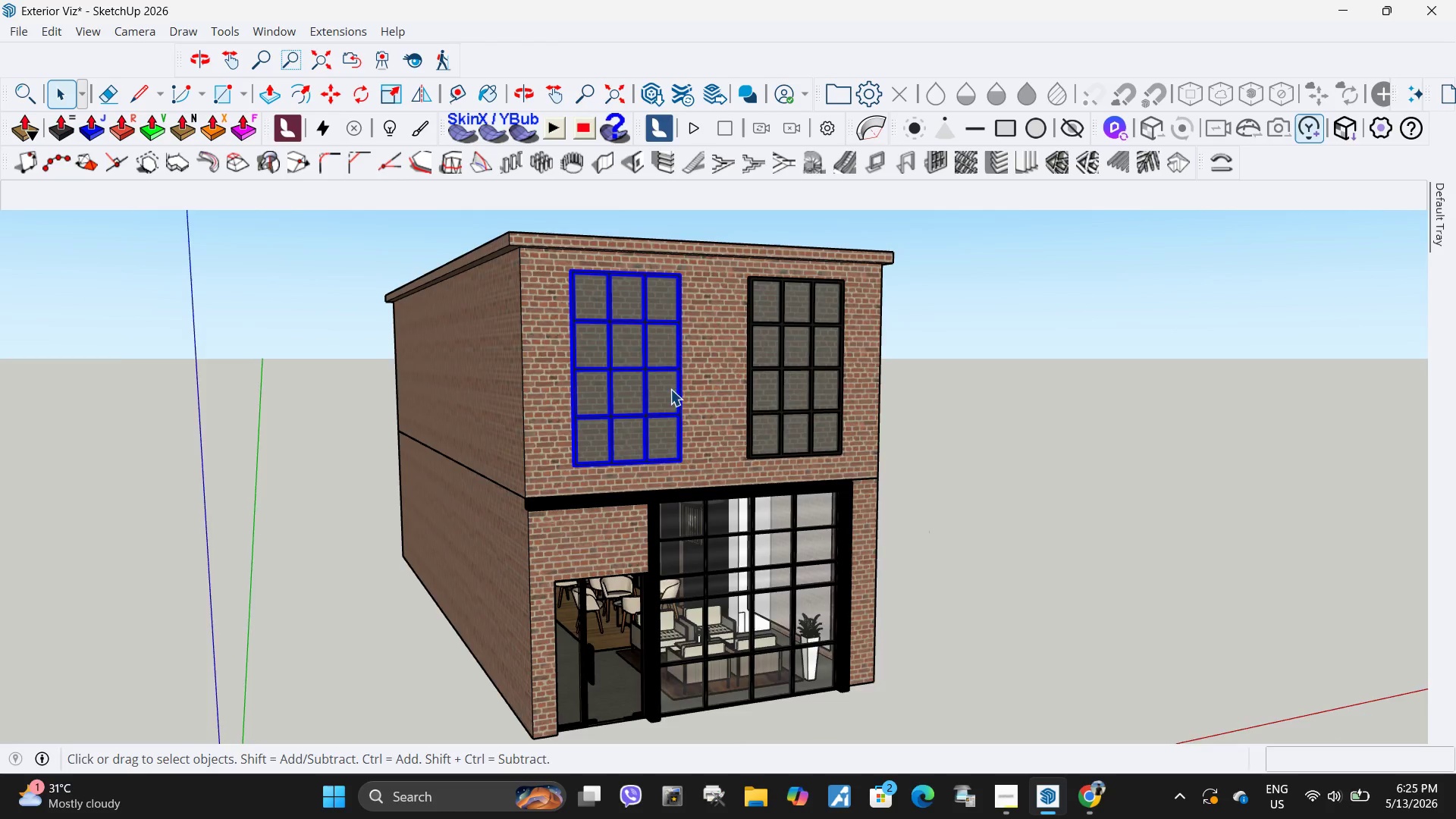 
scroll: coordinate [601, 375], scroll_direction: up, amount: 5.0
 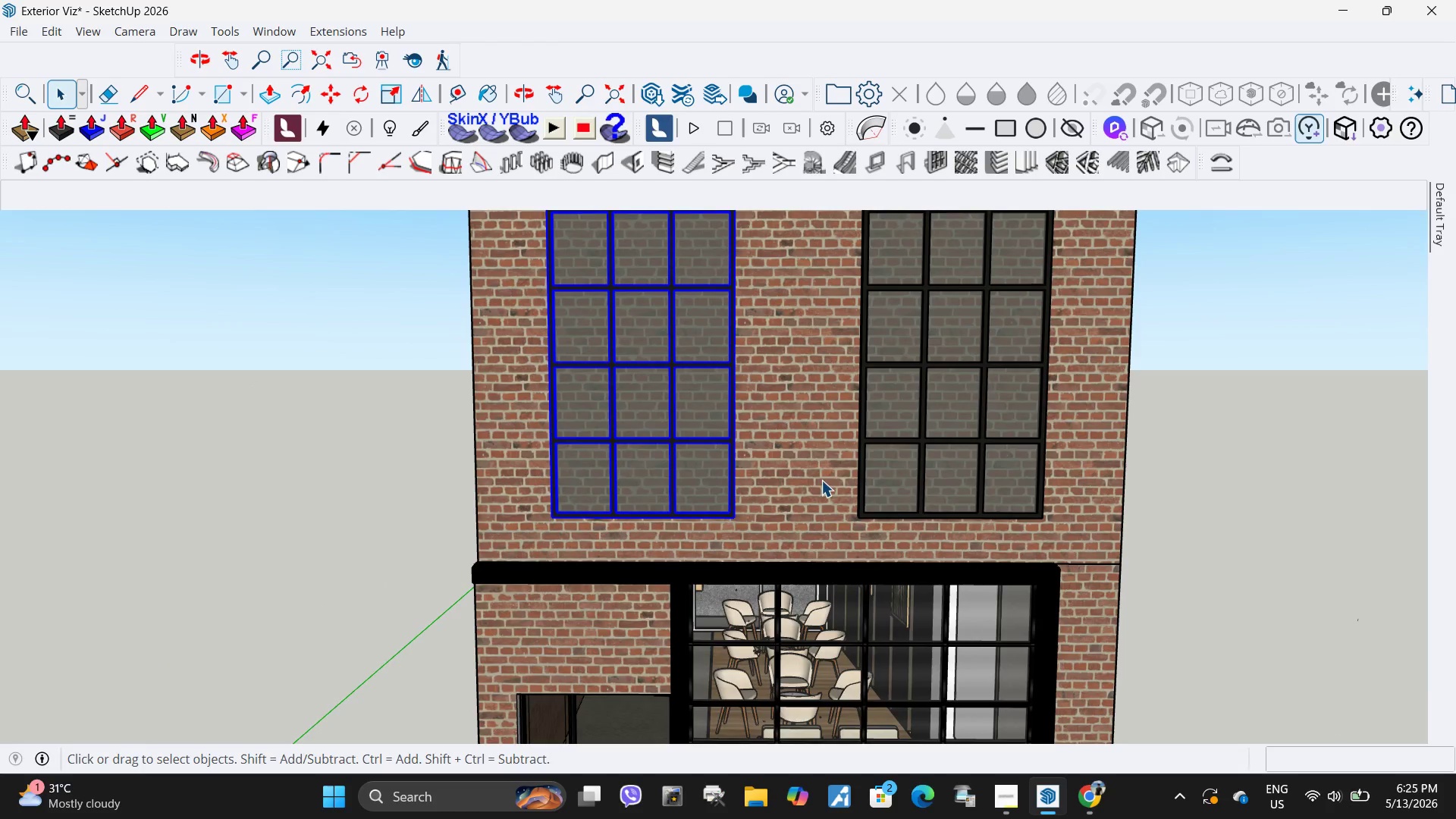 
scroll: coordinate [748, 415], scroll_direction: down, amount: 10.0
 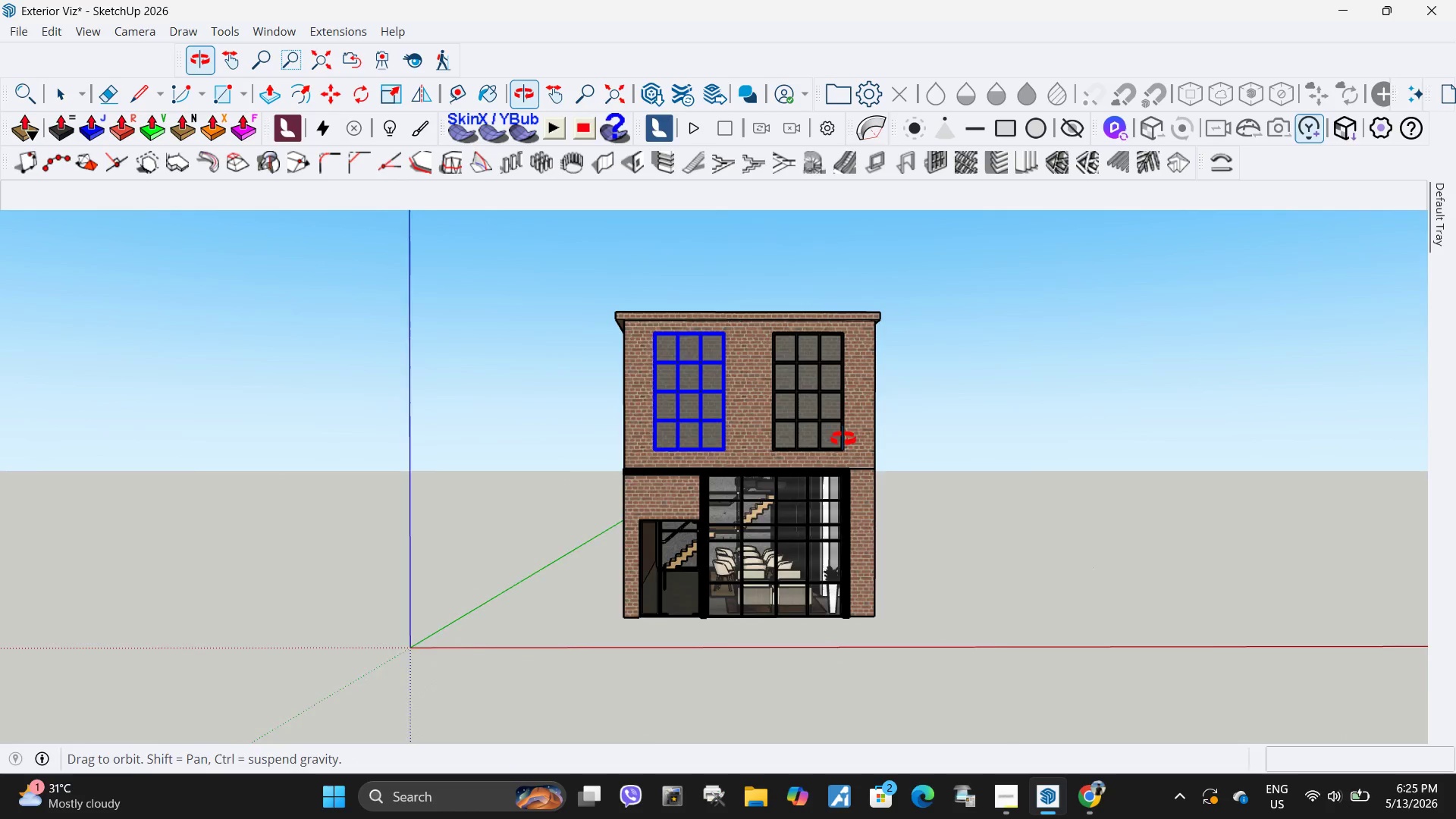 
key(M)
 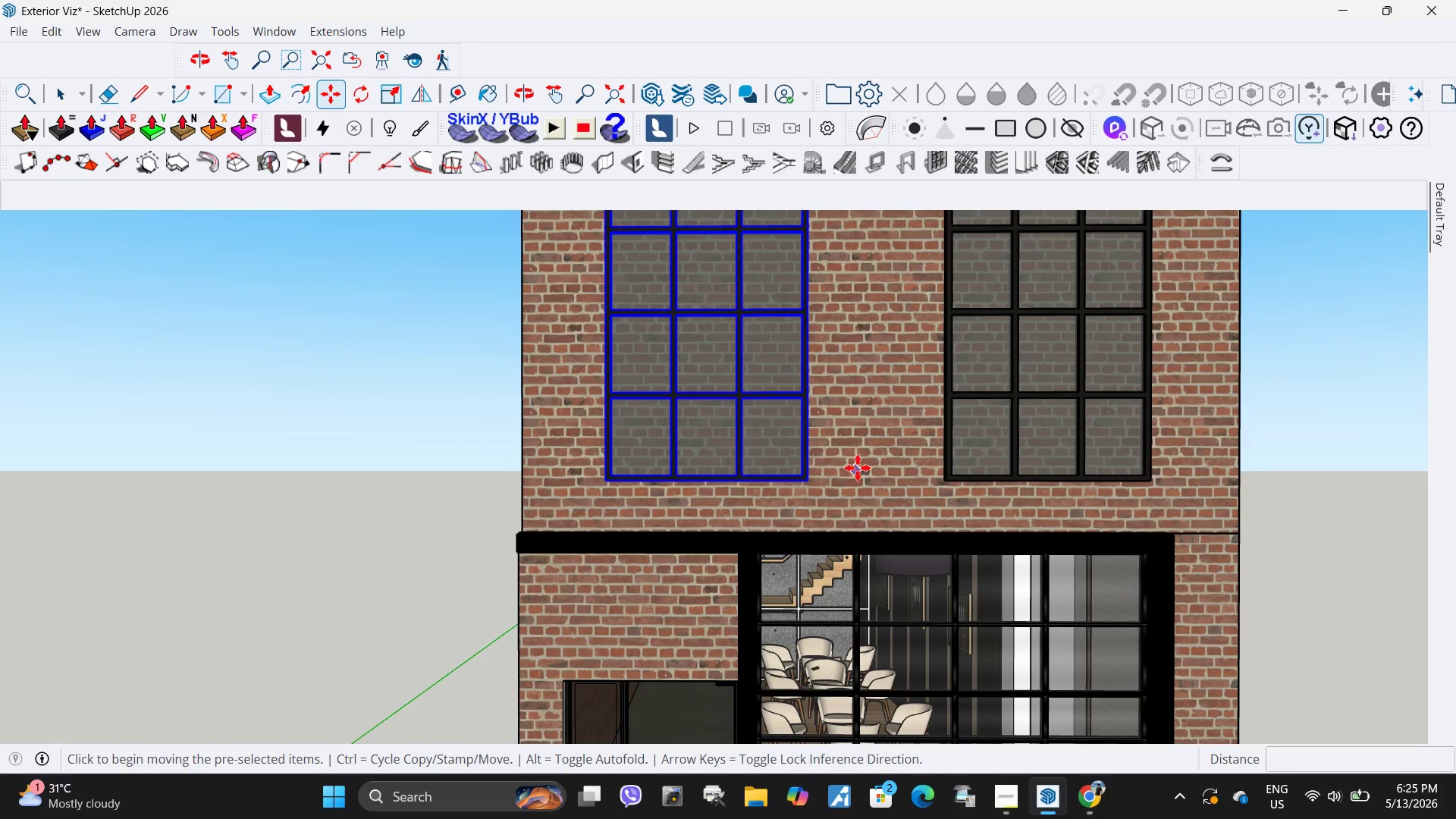 
scroll: coordinate [740, 466], scroll_direction: up, amount: 10.0
 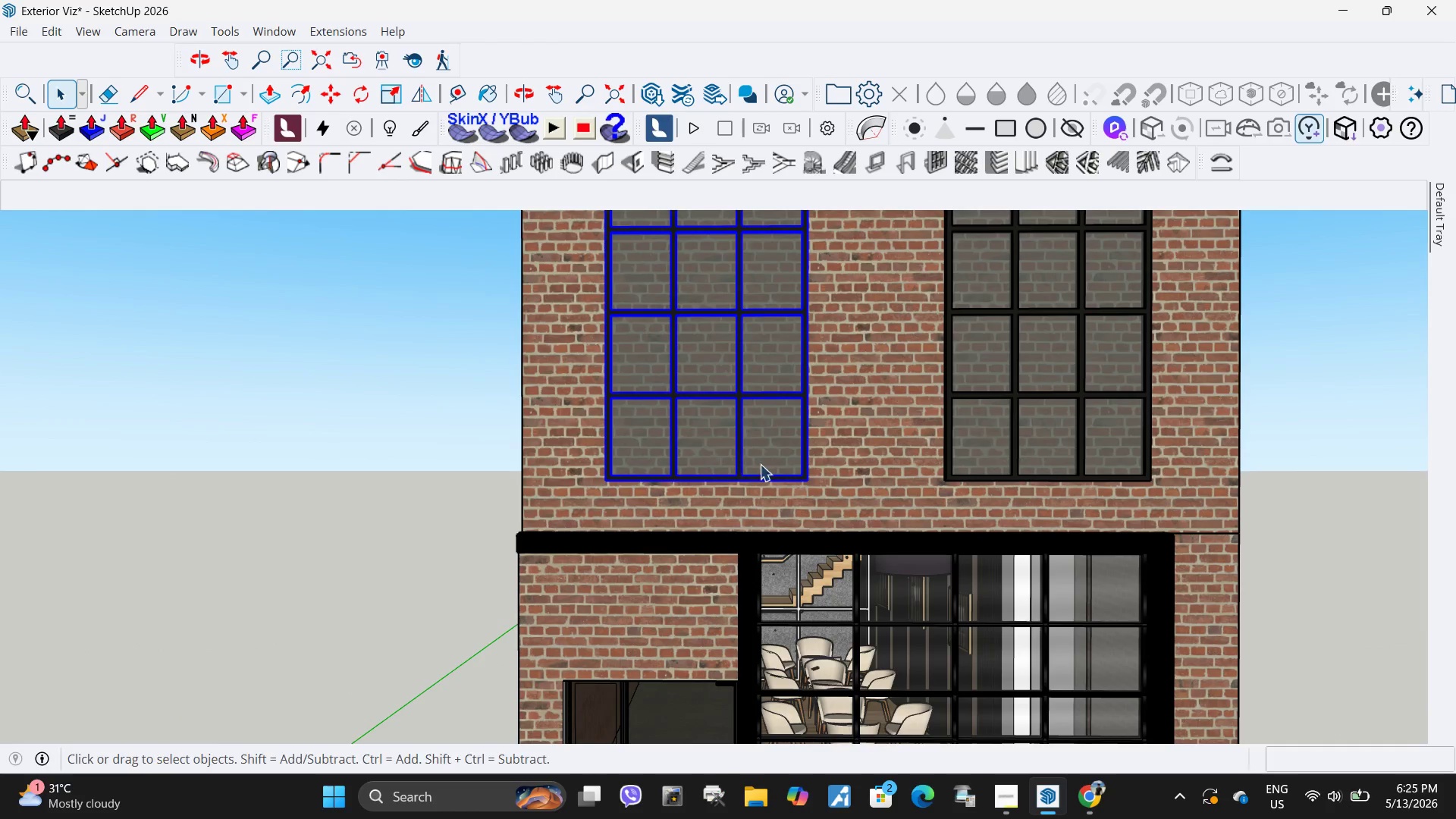 
left_click([860, 465])
 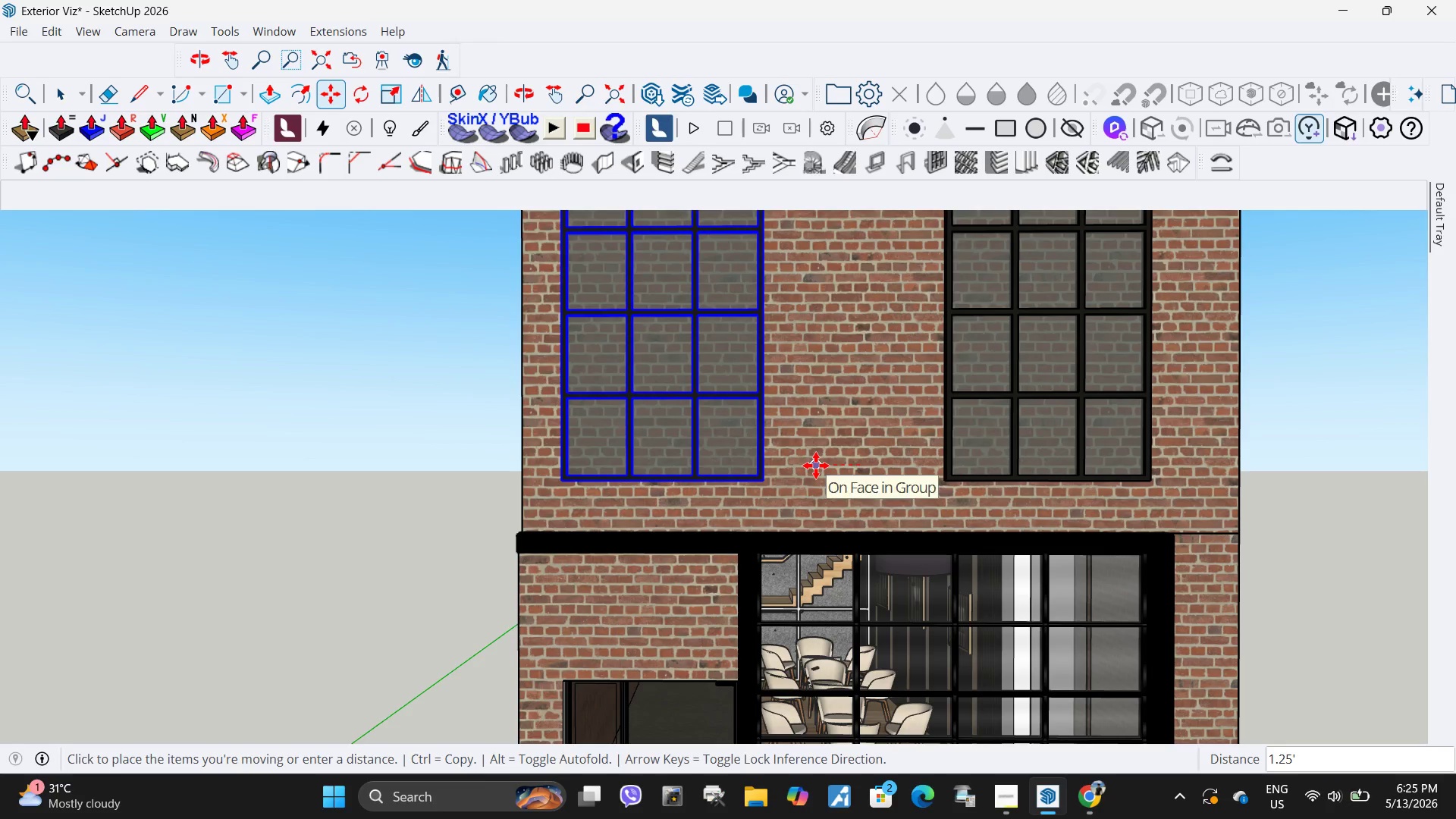 
left_click([816, 466])
 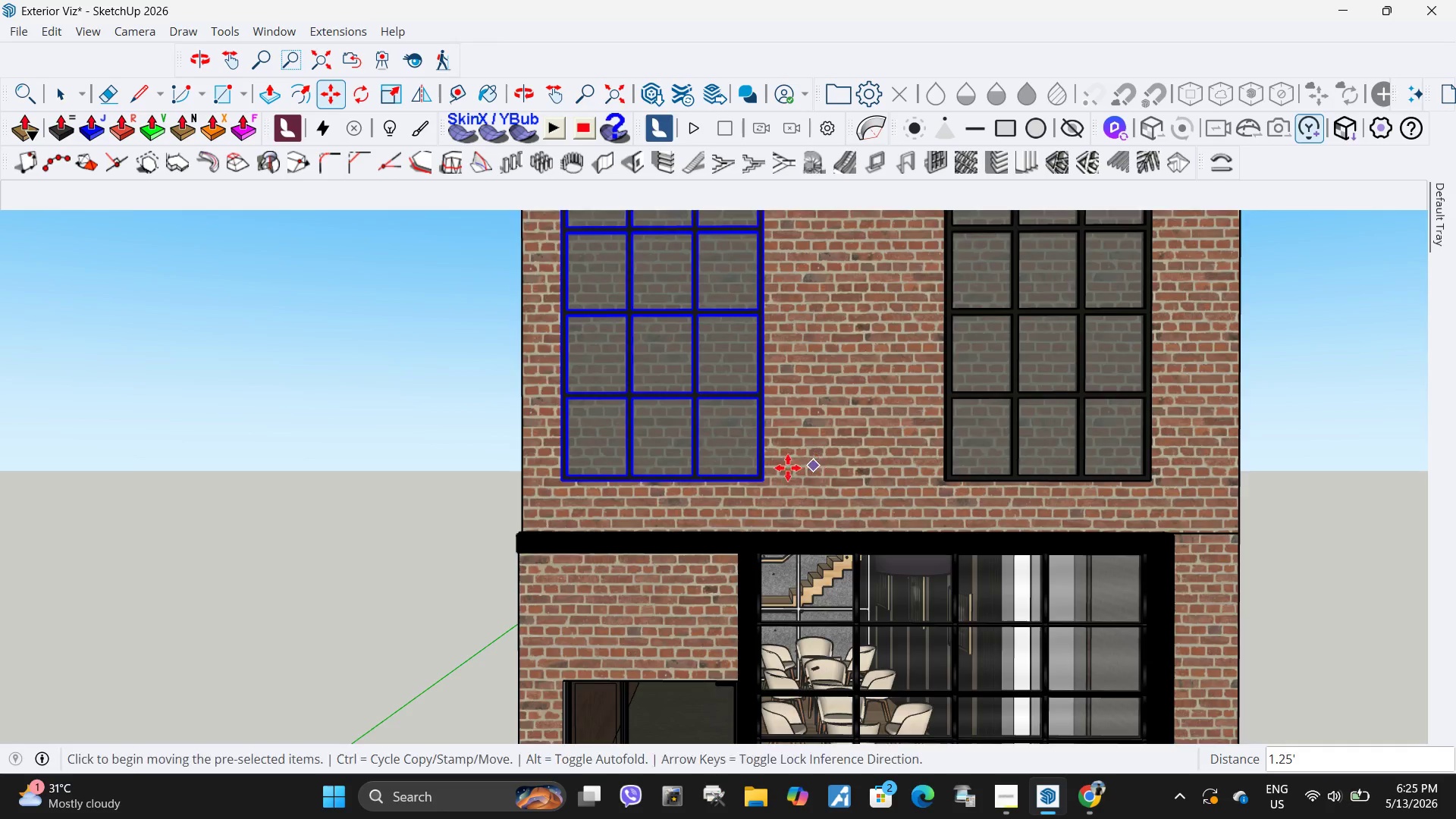 
scroll: coordinate [711, 492], scroll_direction: down, amount: 5.0
 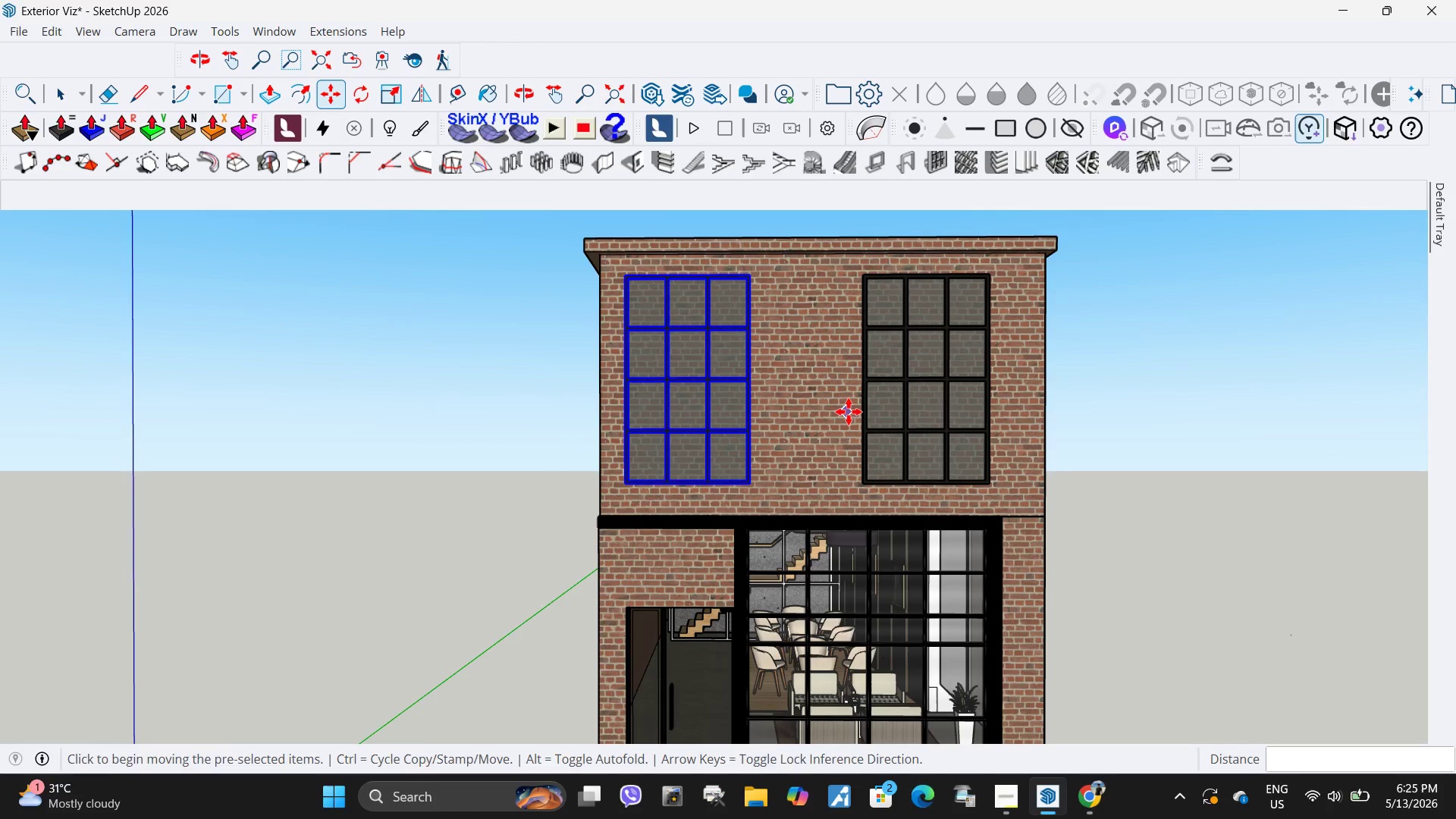 
key(Space)
 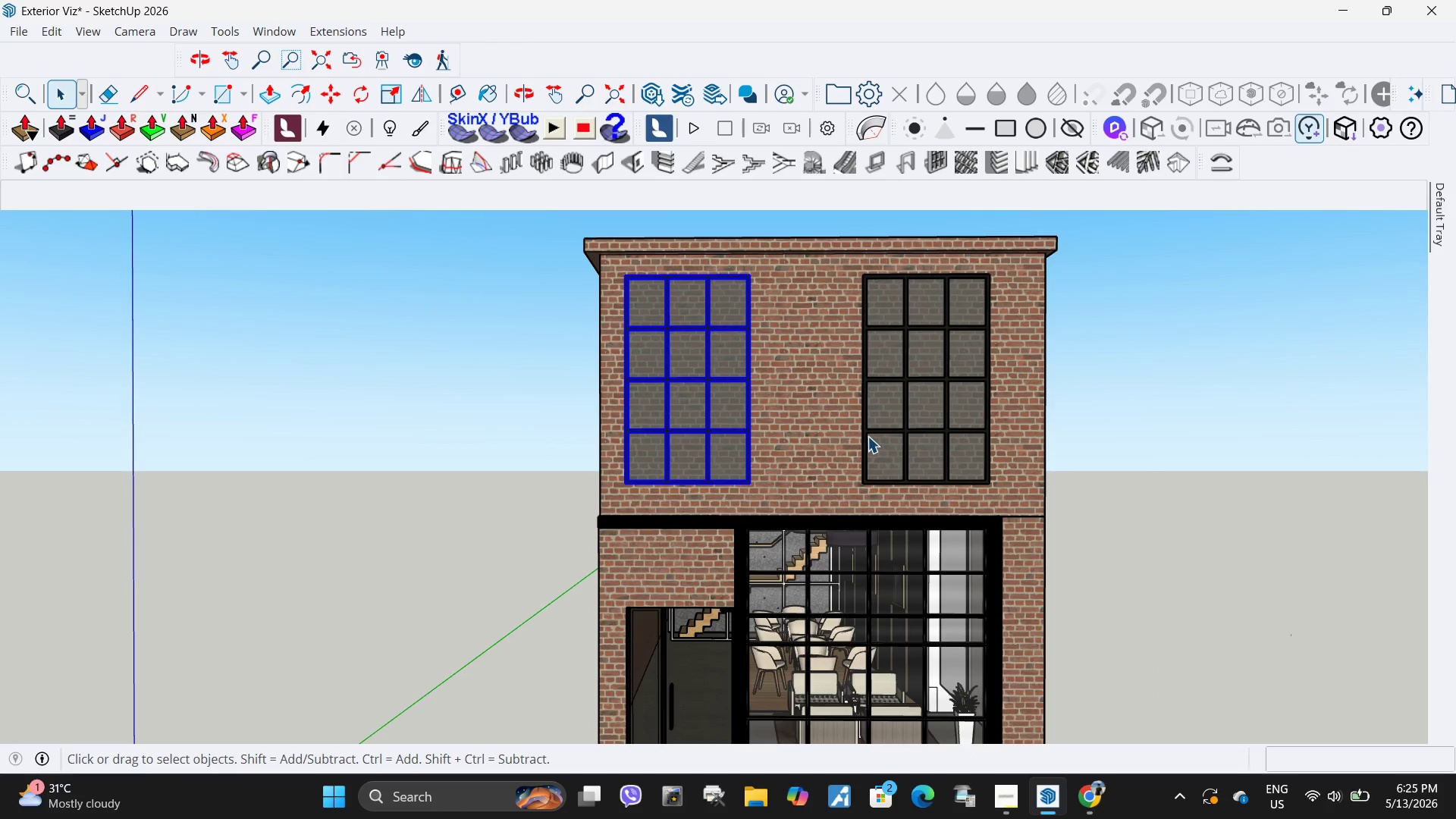 
left_click([874, 435])
 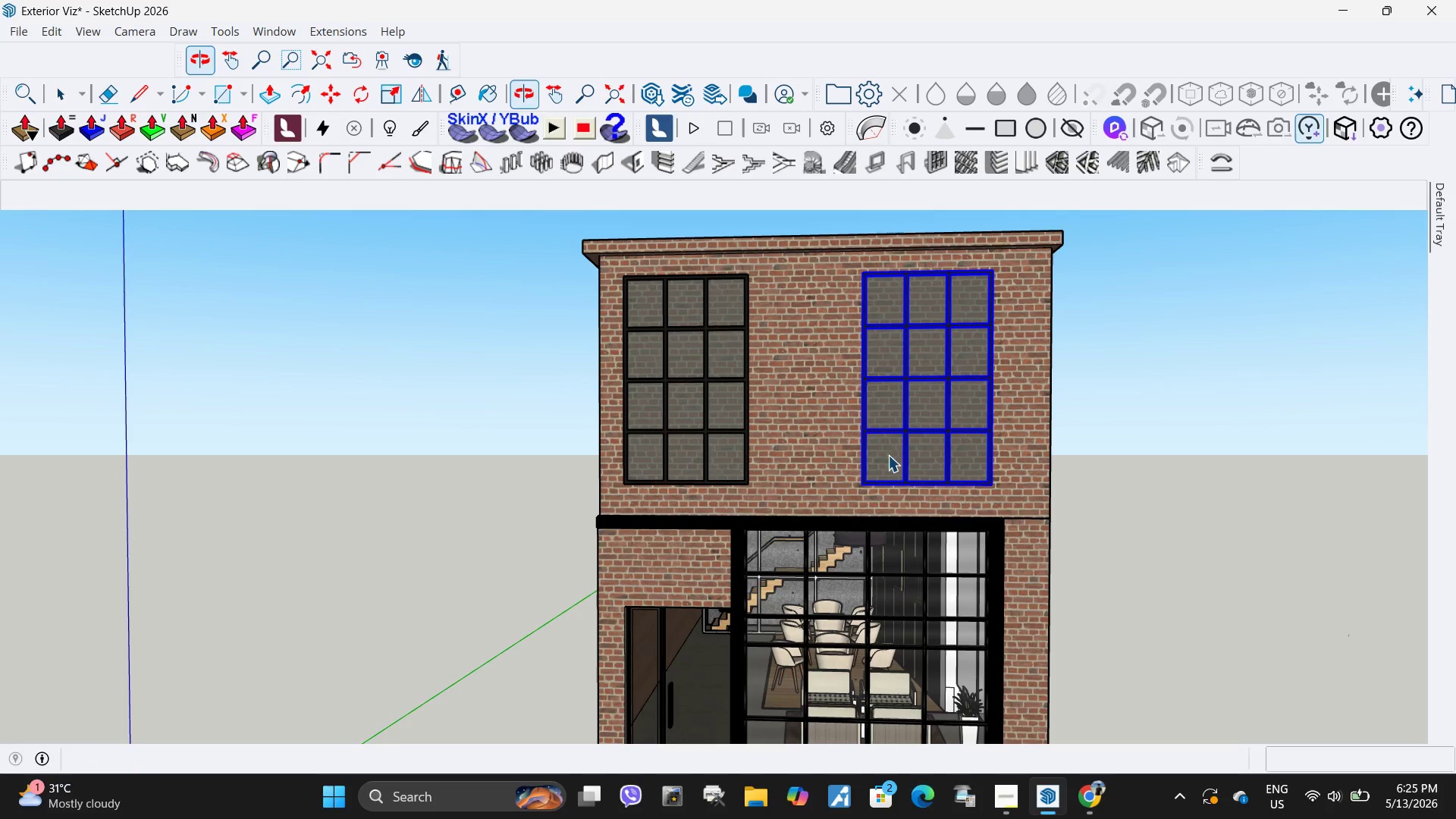 
key(M)
 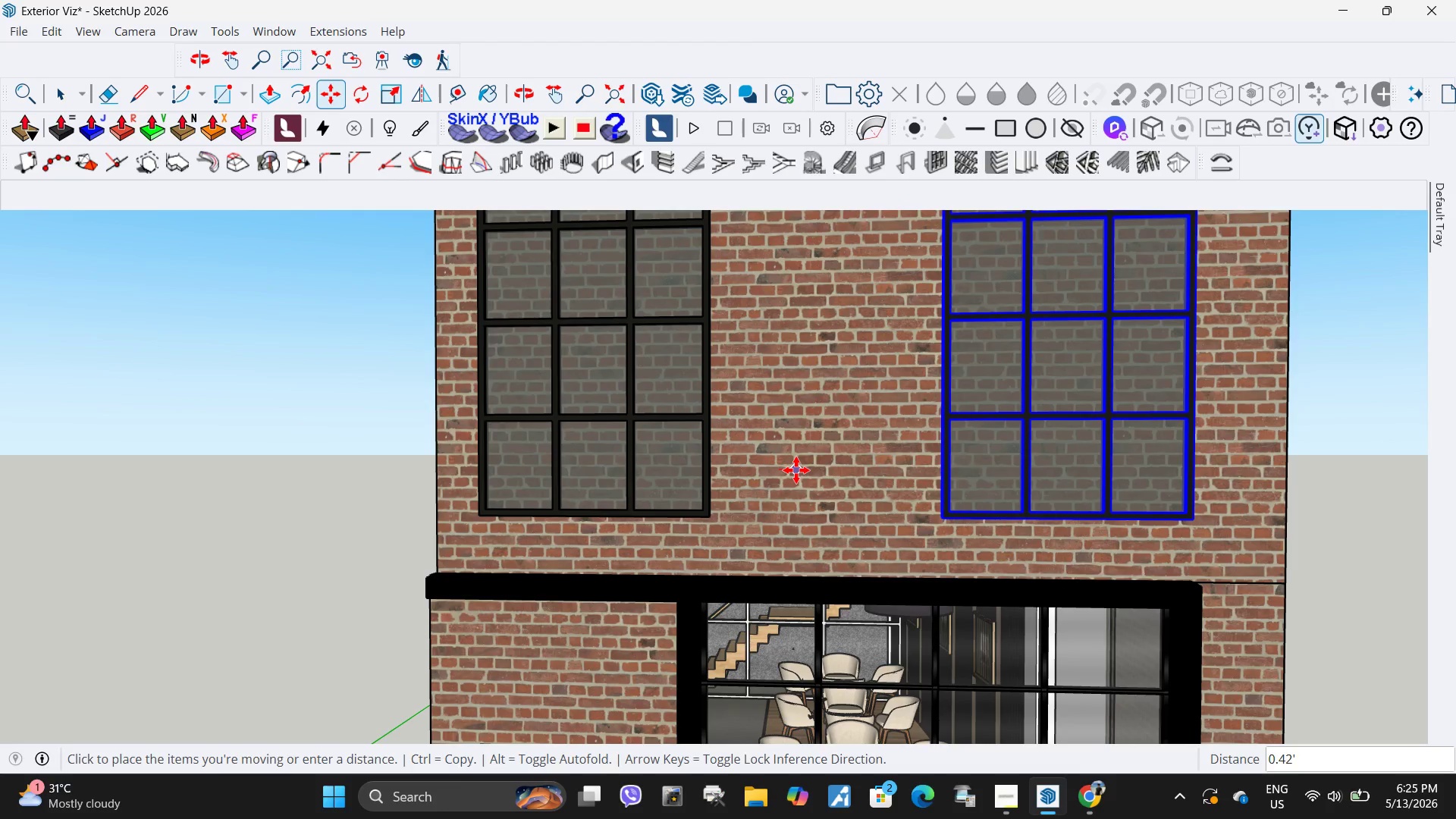 
scroll: coordinate [794, 447], scroll_direction: up, amount: 6.0
 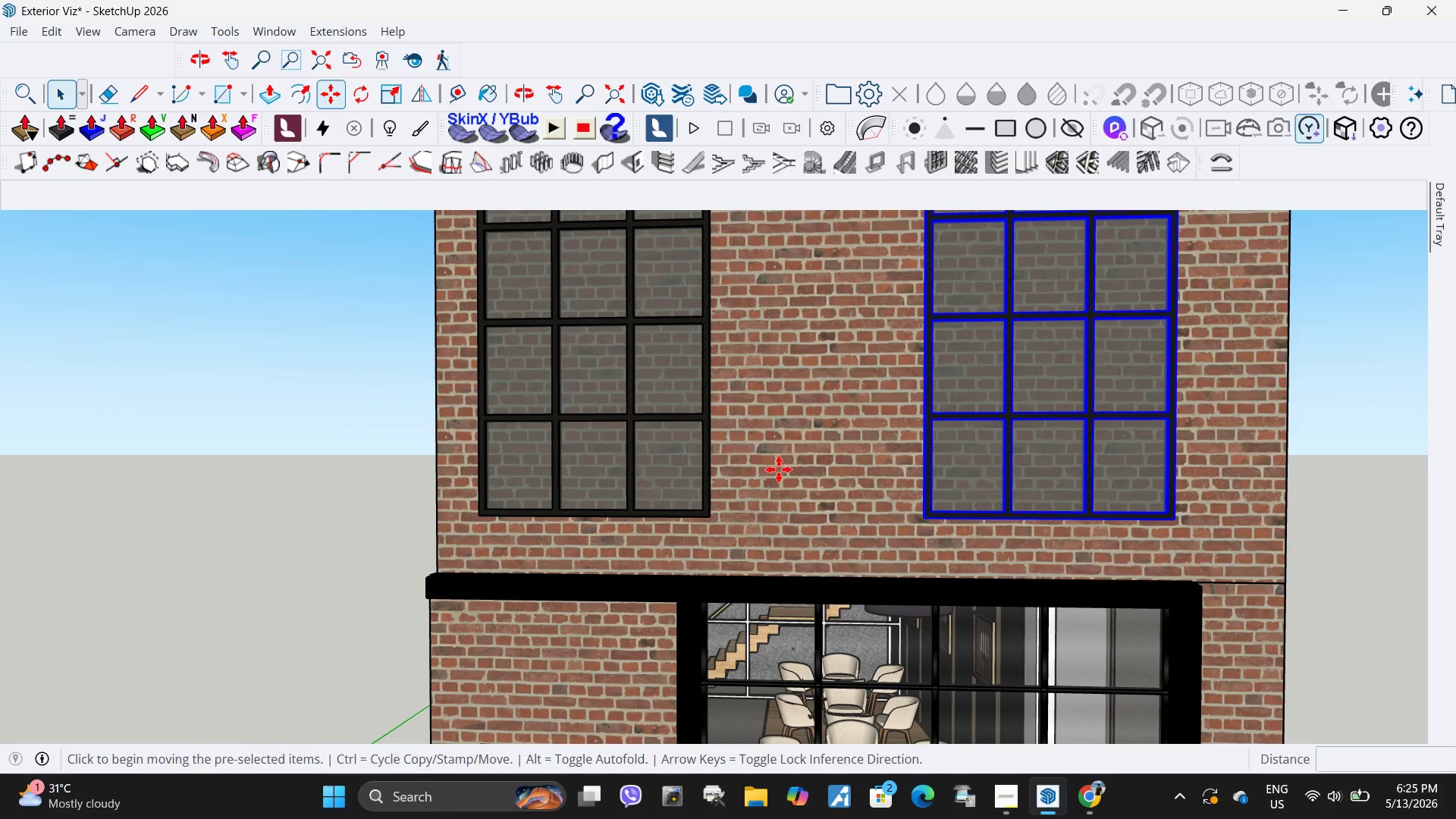 
left_click([796, 470])
 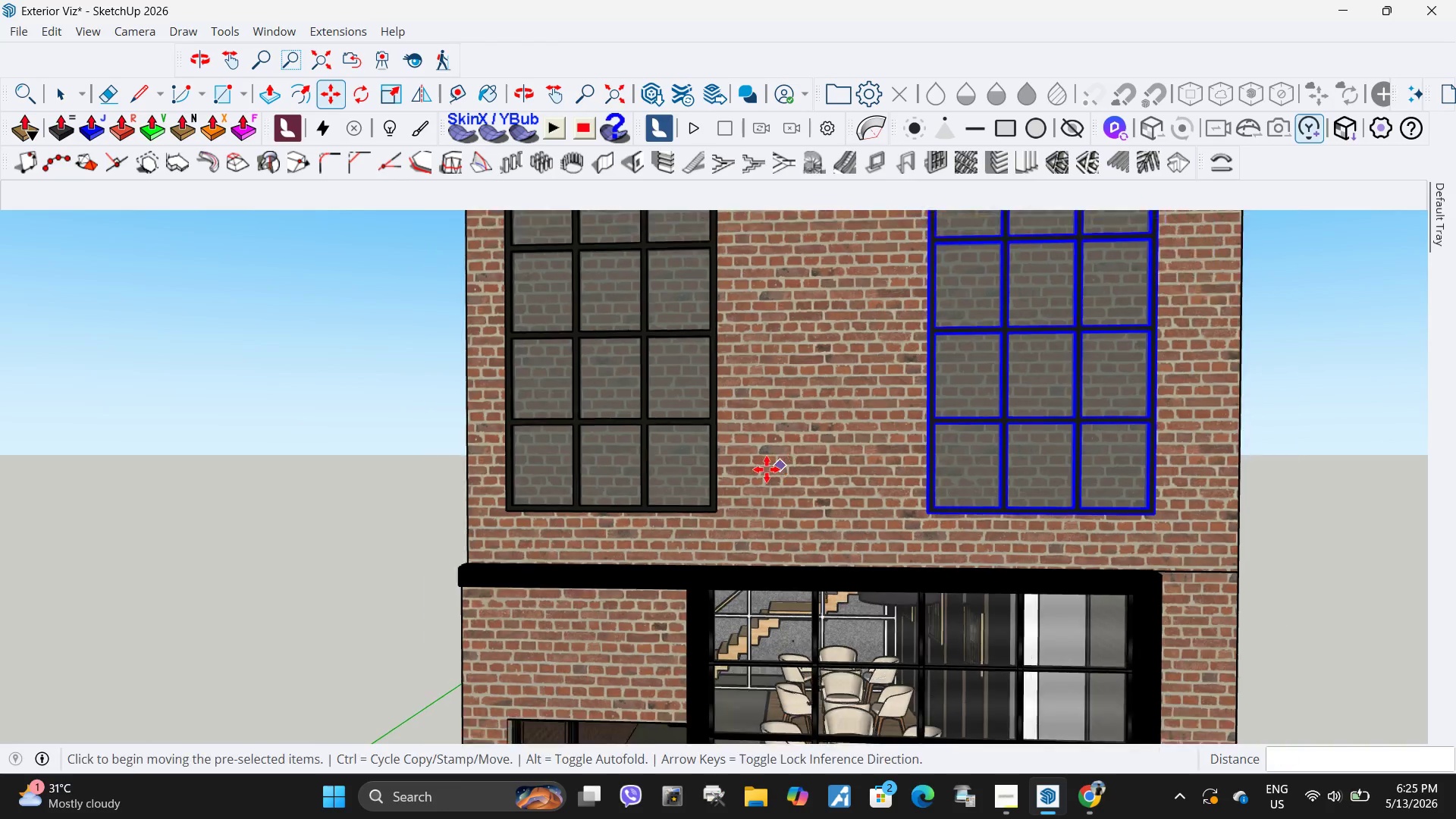 
key(Space)
 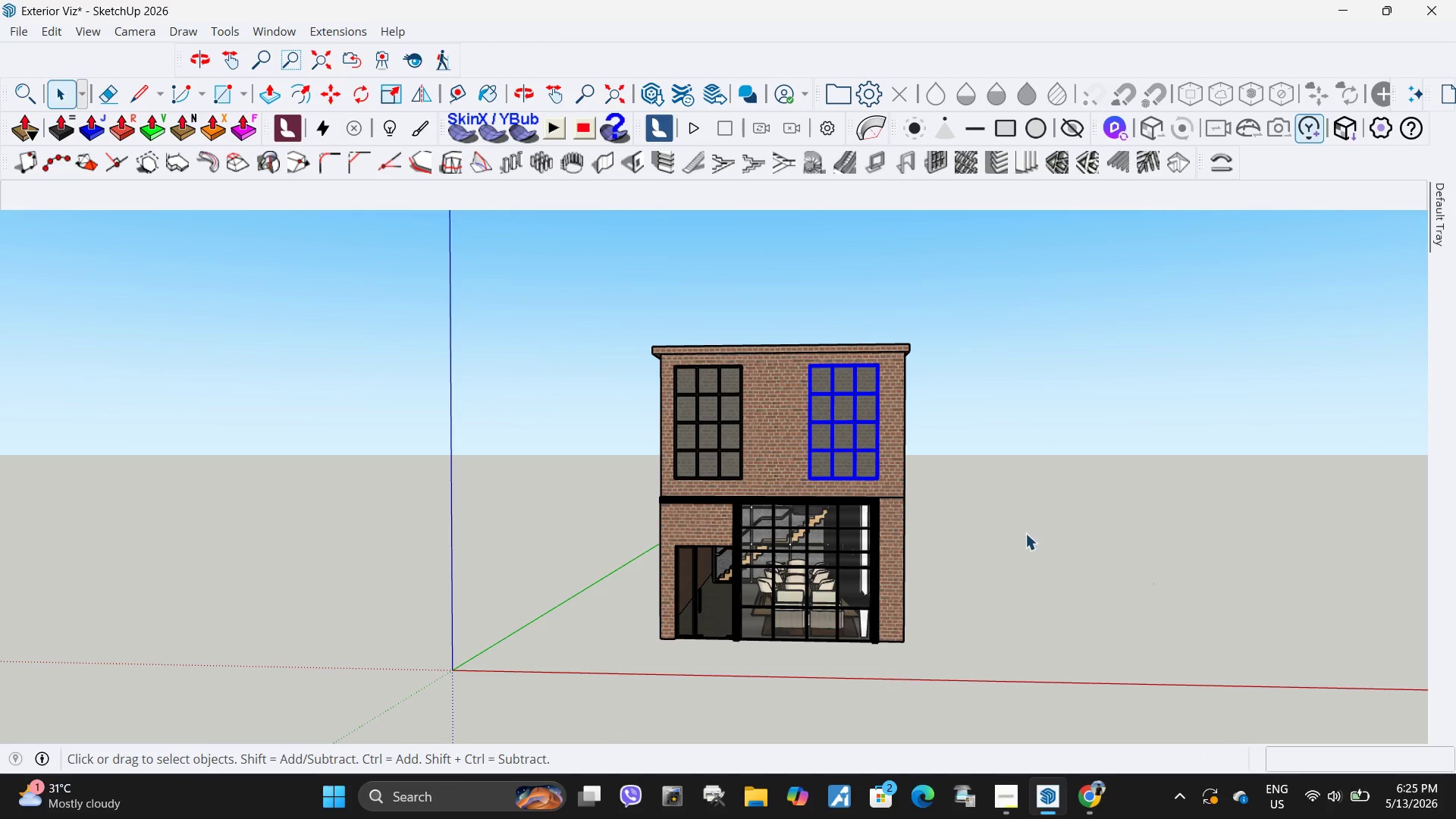 
key(Escape)
 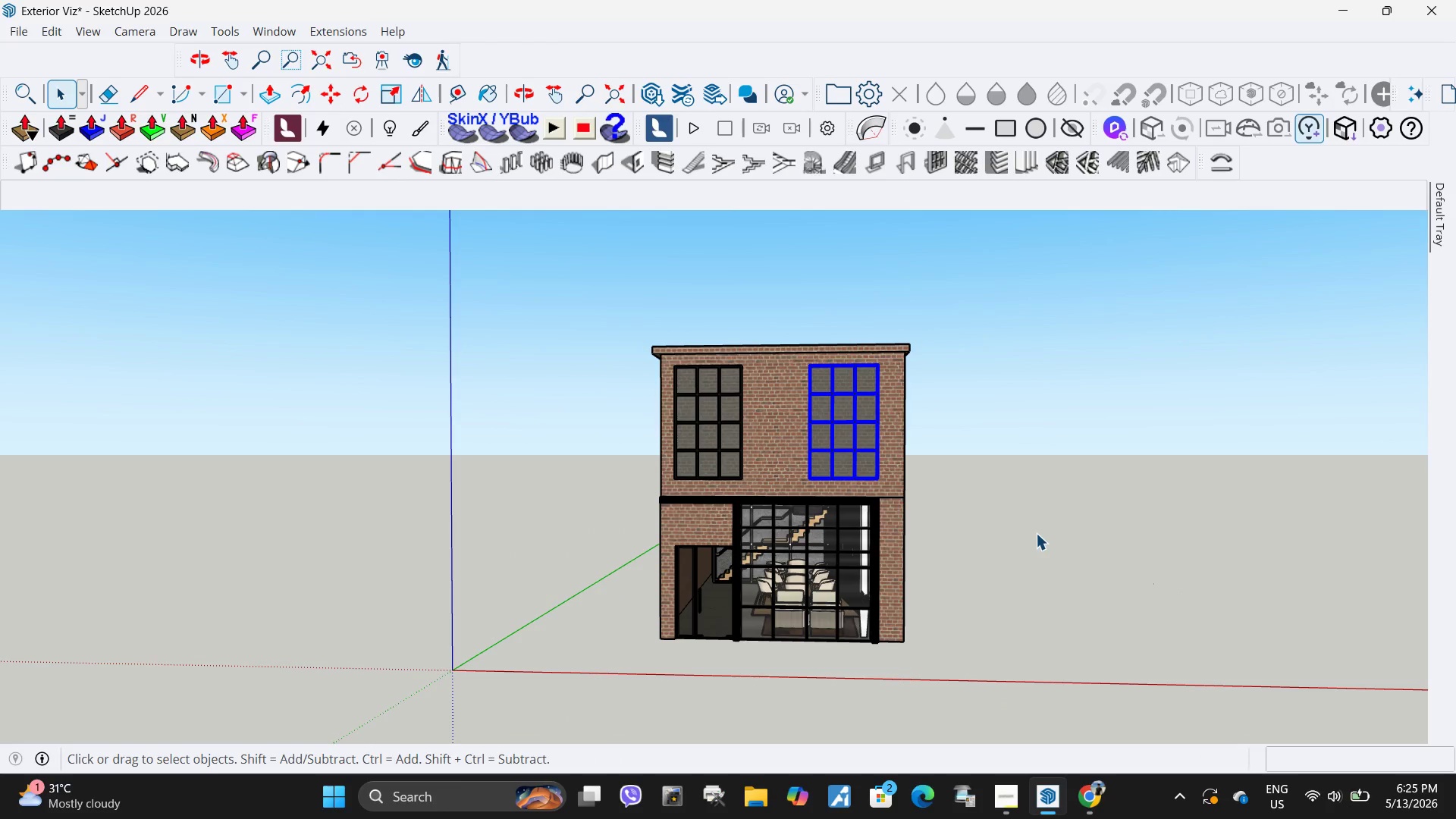 
left_click([1036, 533])
 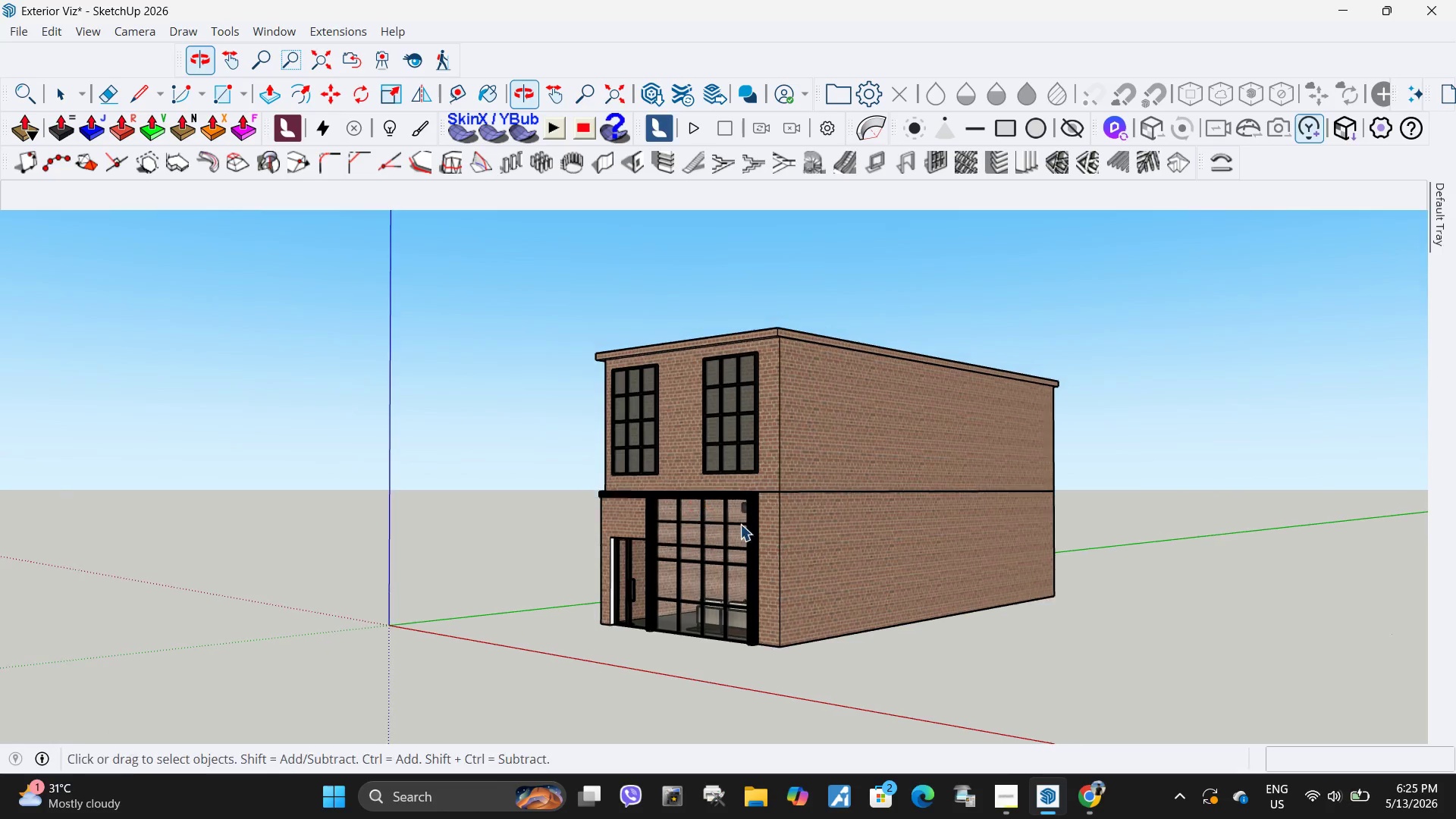 
scroll: coordinate [750, 461], scroll_direction: down, amount: 13.0
 